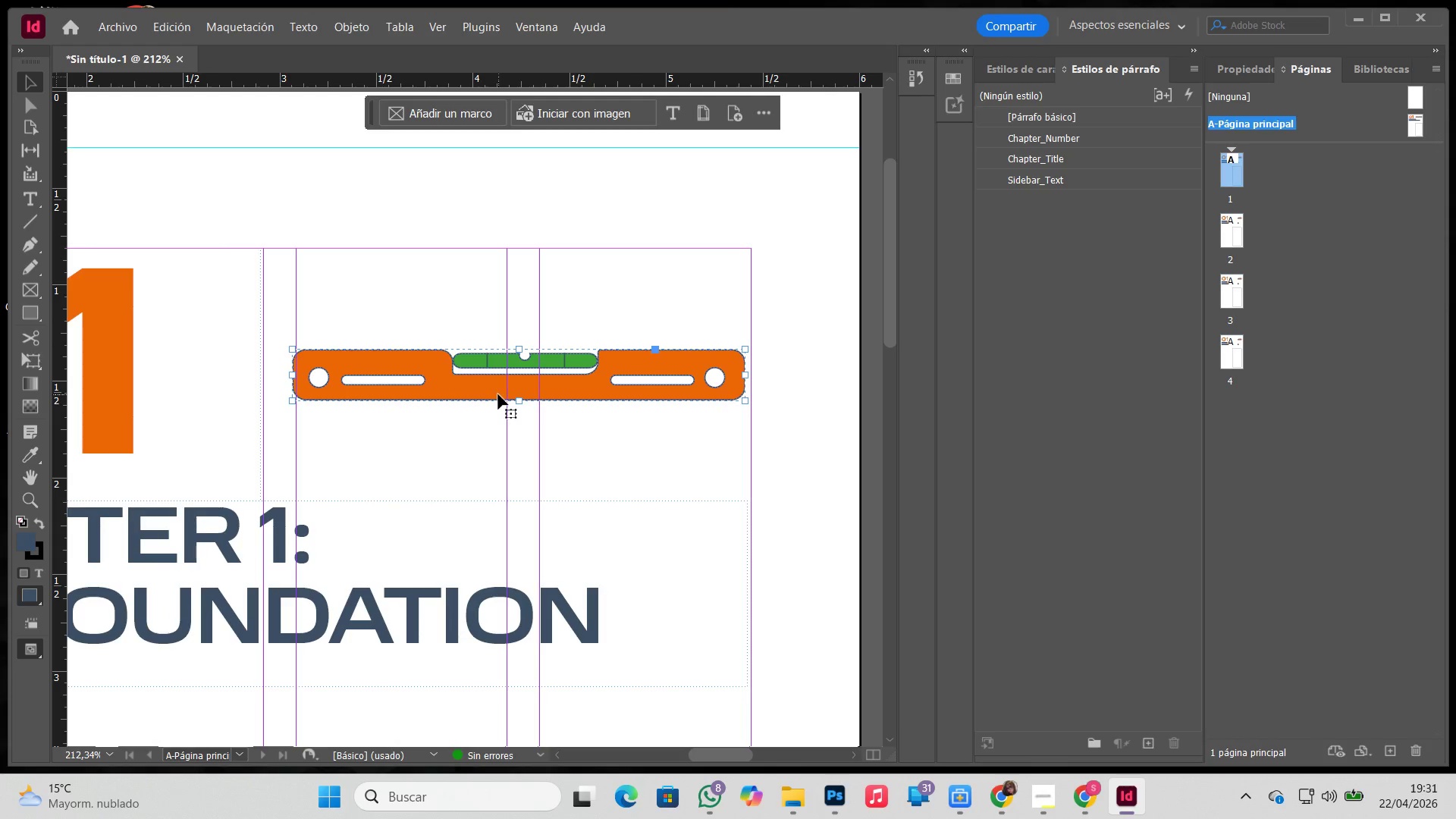 
left_click_drag(start_coordinate=[394, 406], to_coordinate=[485, 408])
 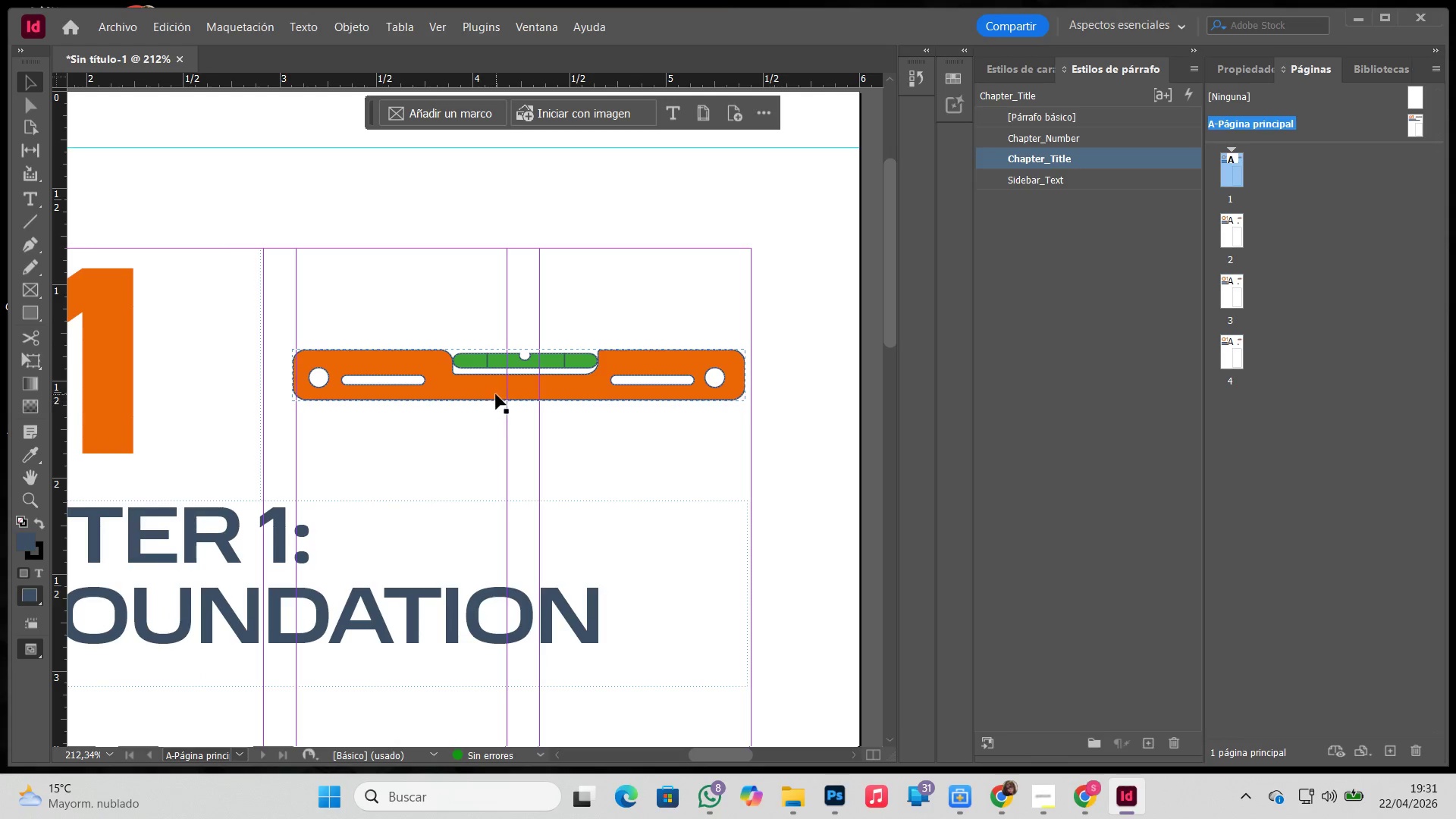 
left_click([496, 394])
 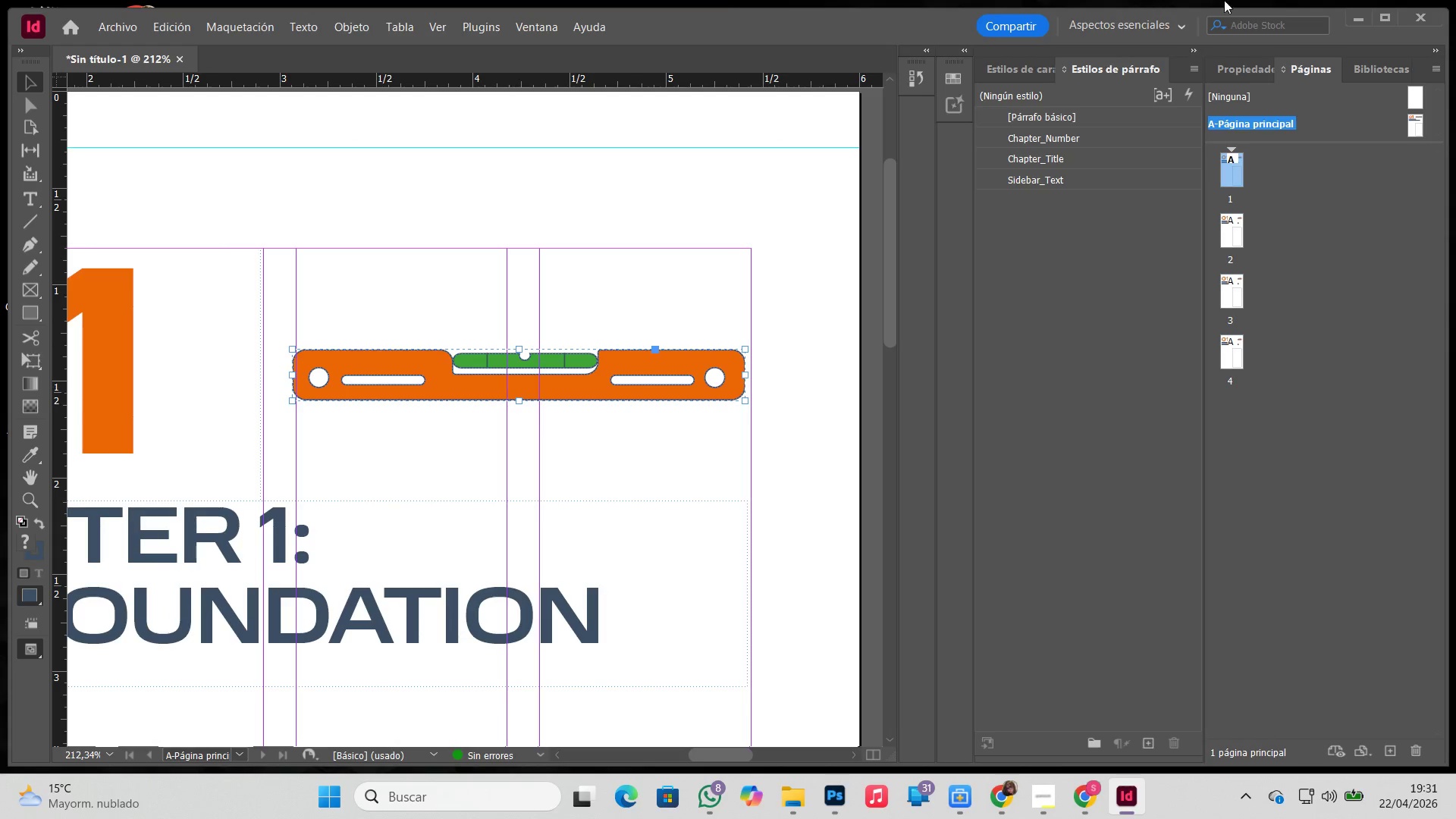 
left_click([1222, 70])
 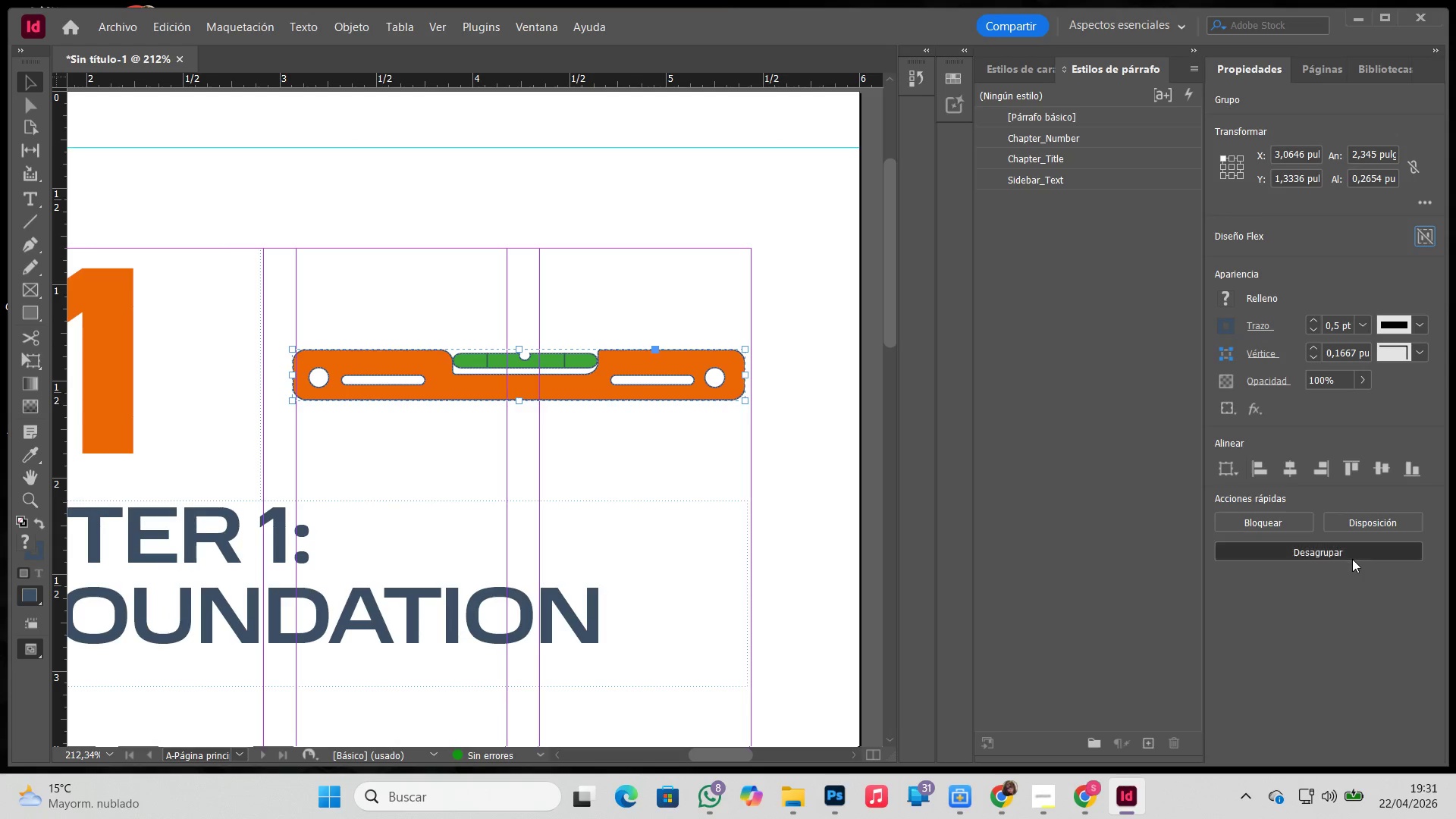 
double_click([652, 448])
 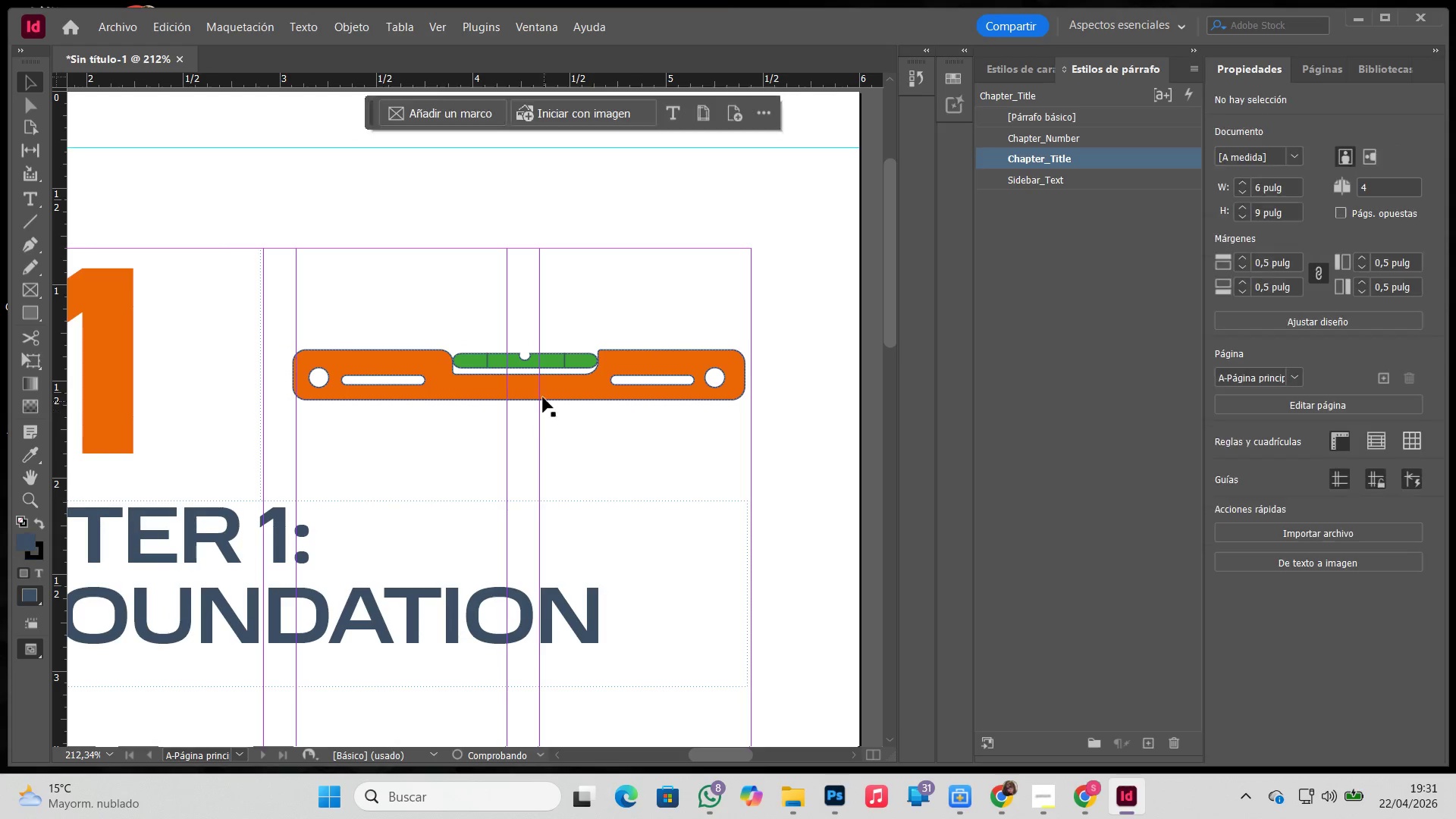 
triple_click([542, 397])
 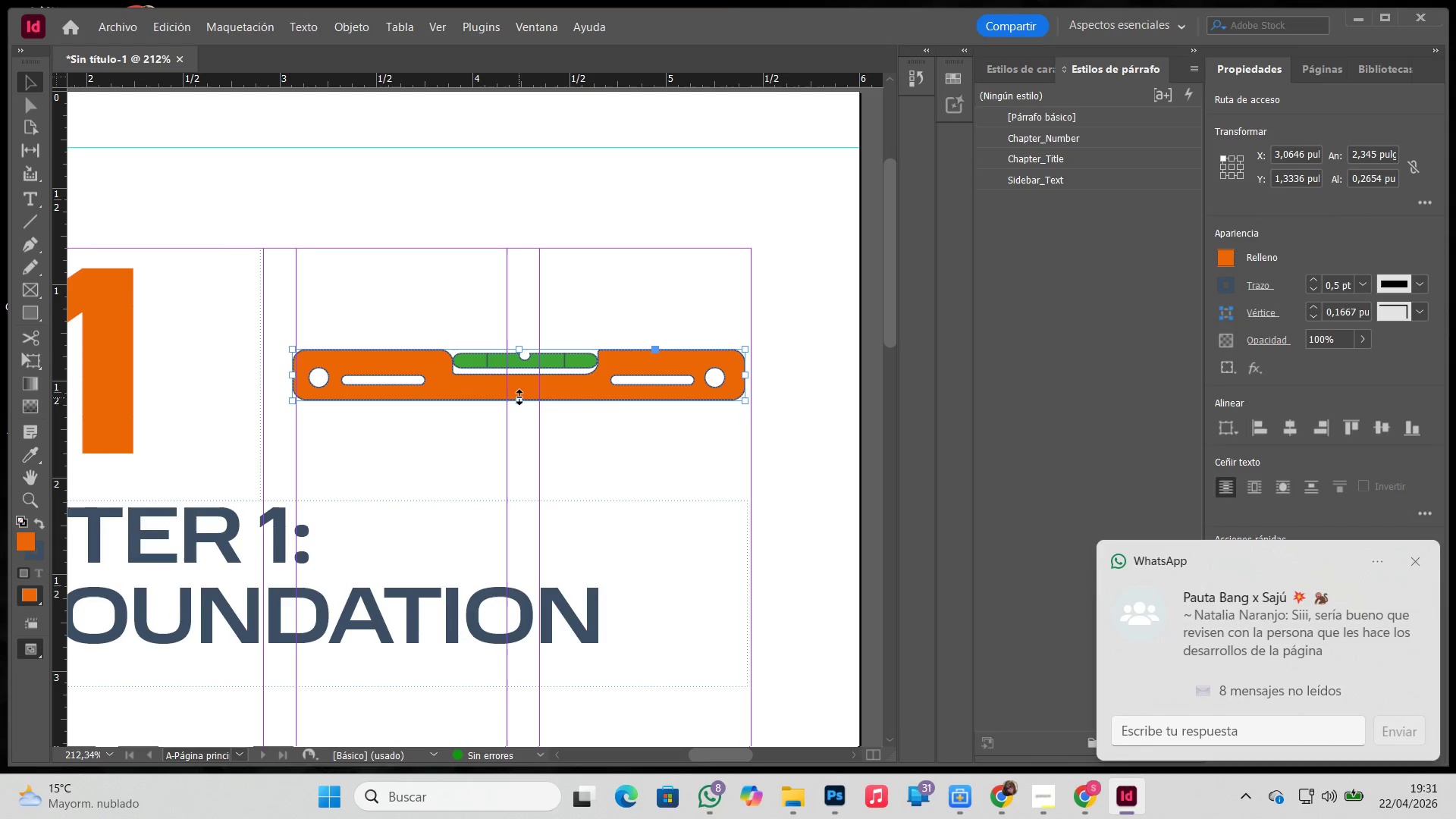 
left_click_drag(start_coordinate=[521, 397], to_coordinate=[520, 419])
 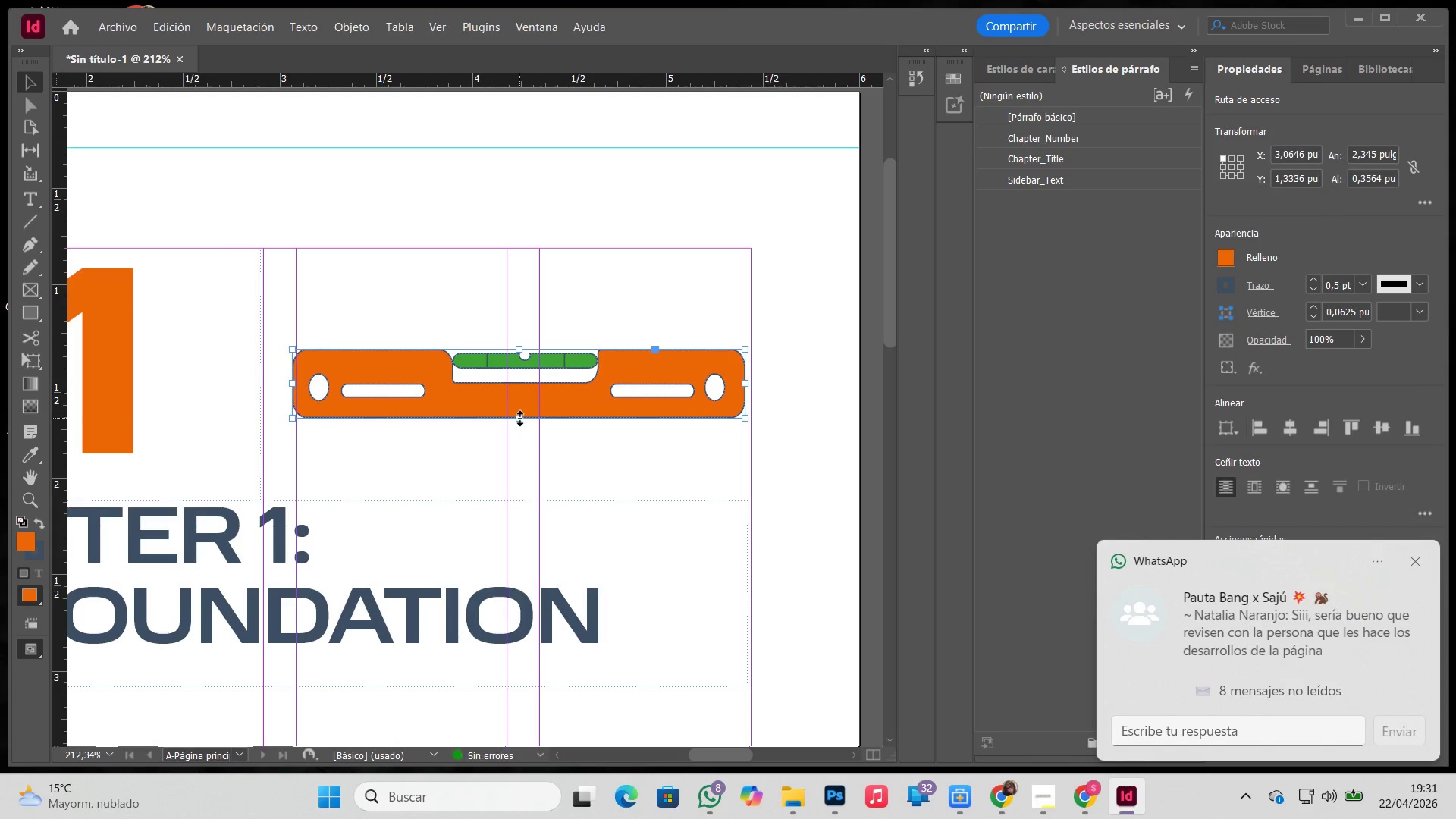 
key(Control+ControlLeft)
 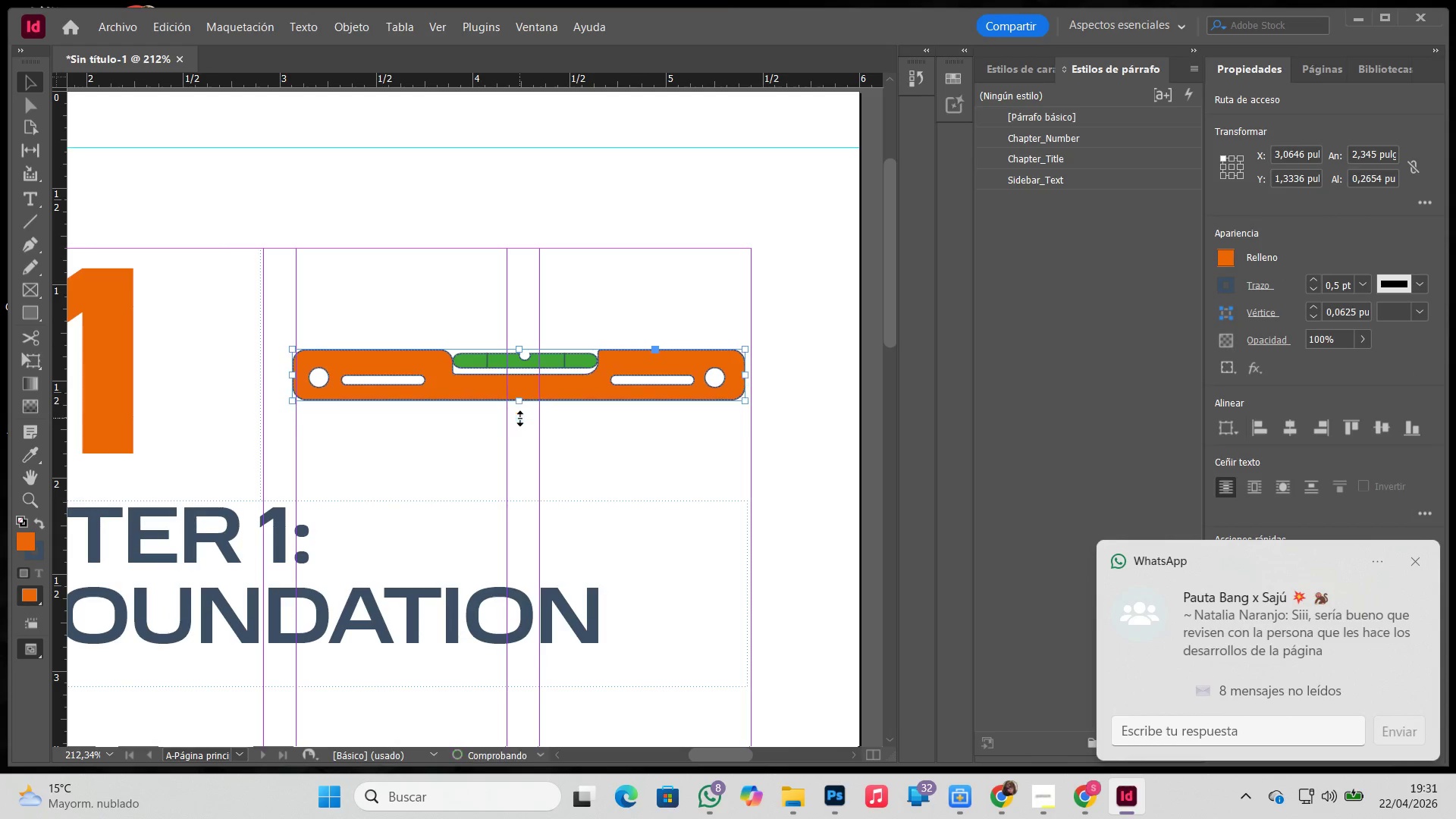 
key(Control+Z)
 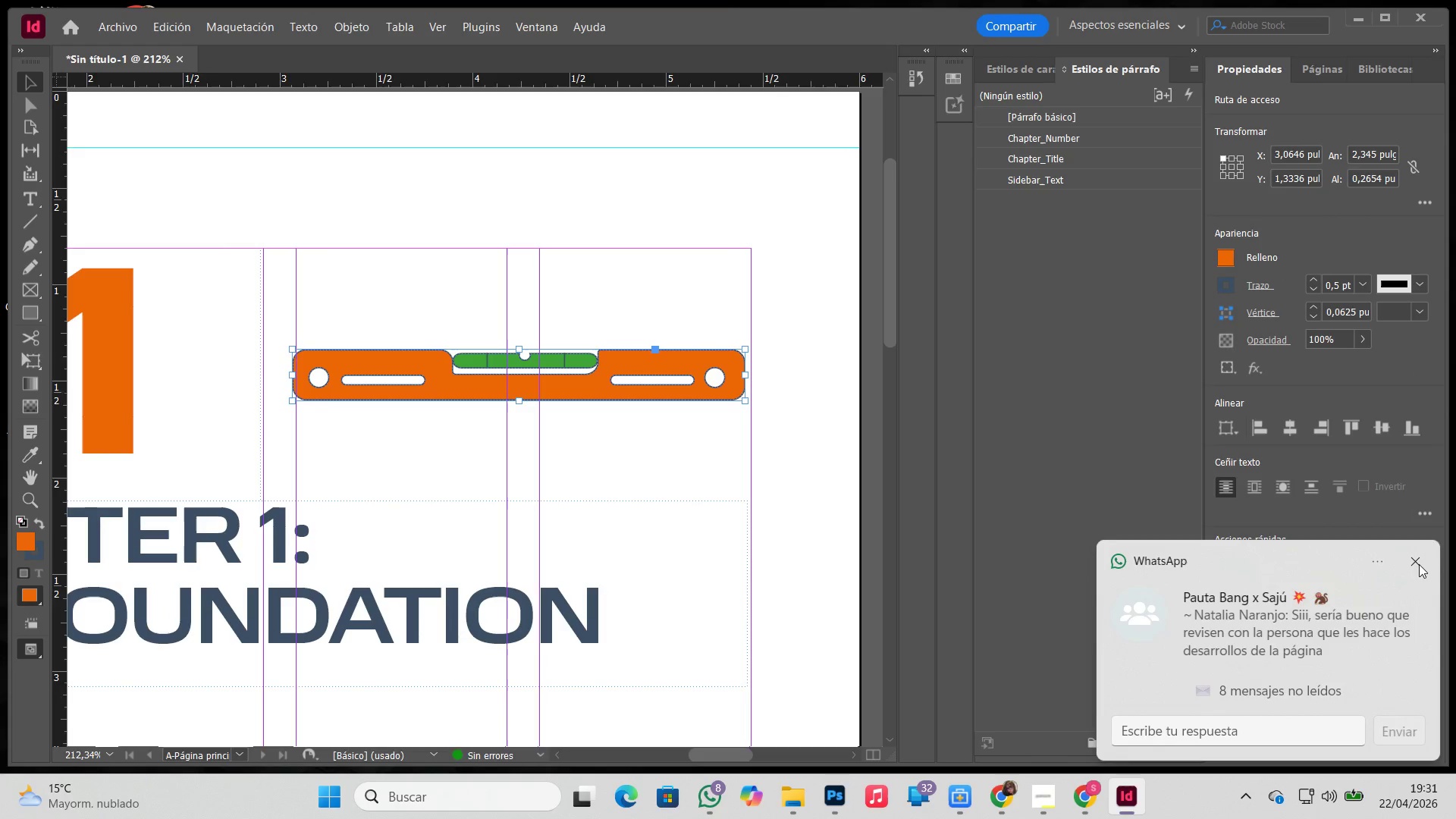 
double_click([563, 502])
 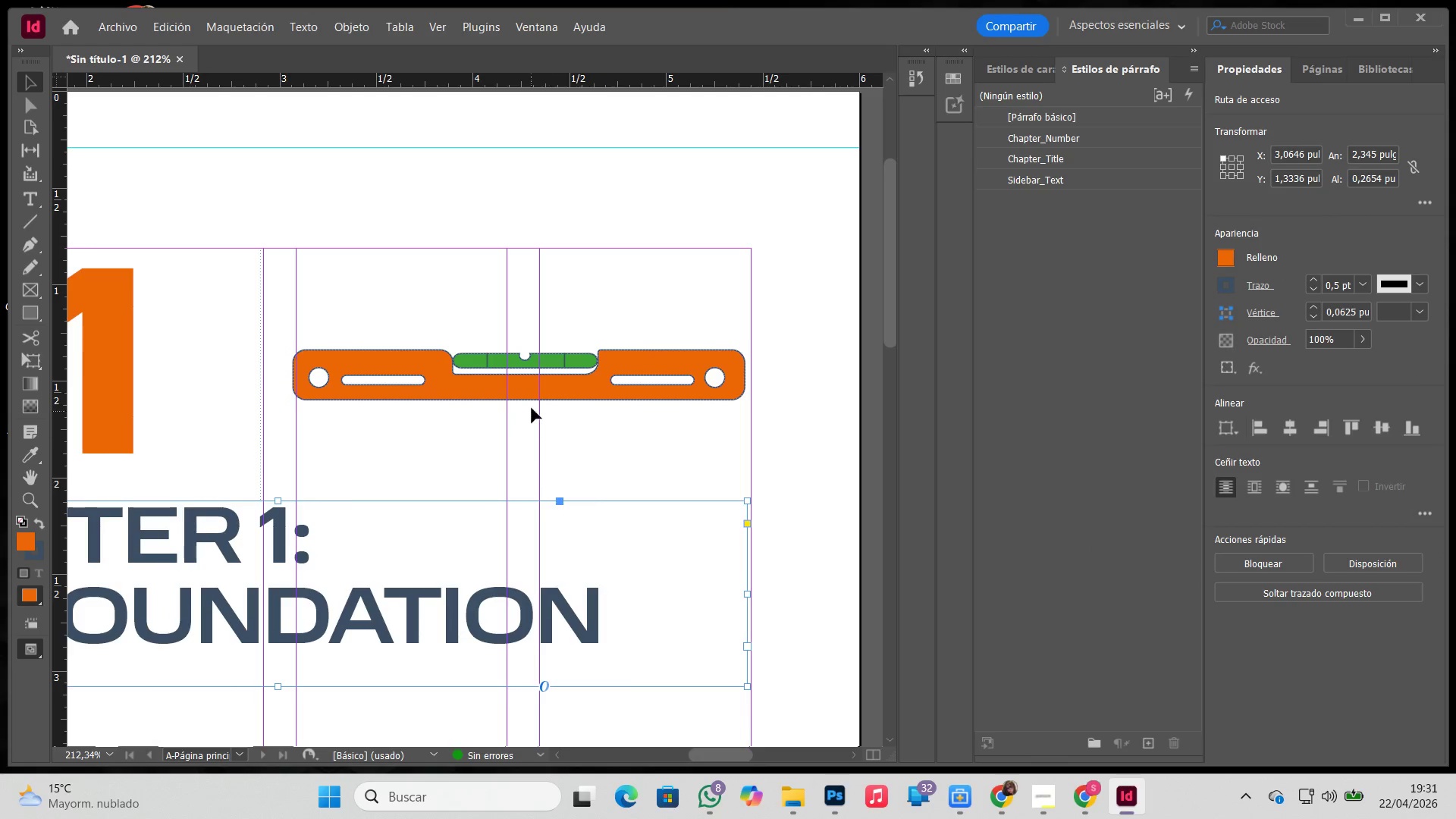 
triple_click([535, 393])
 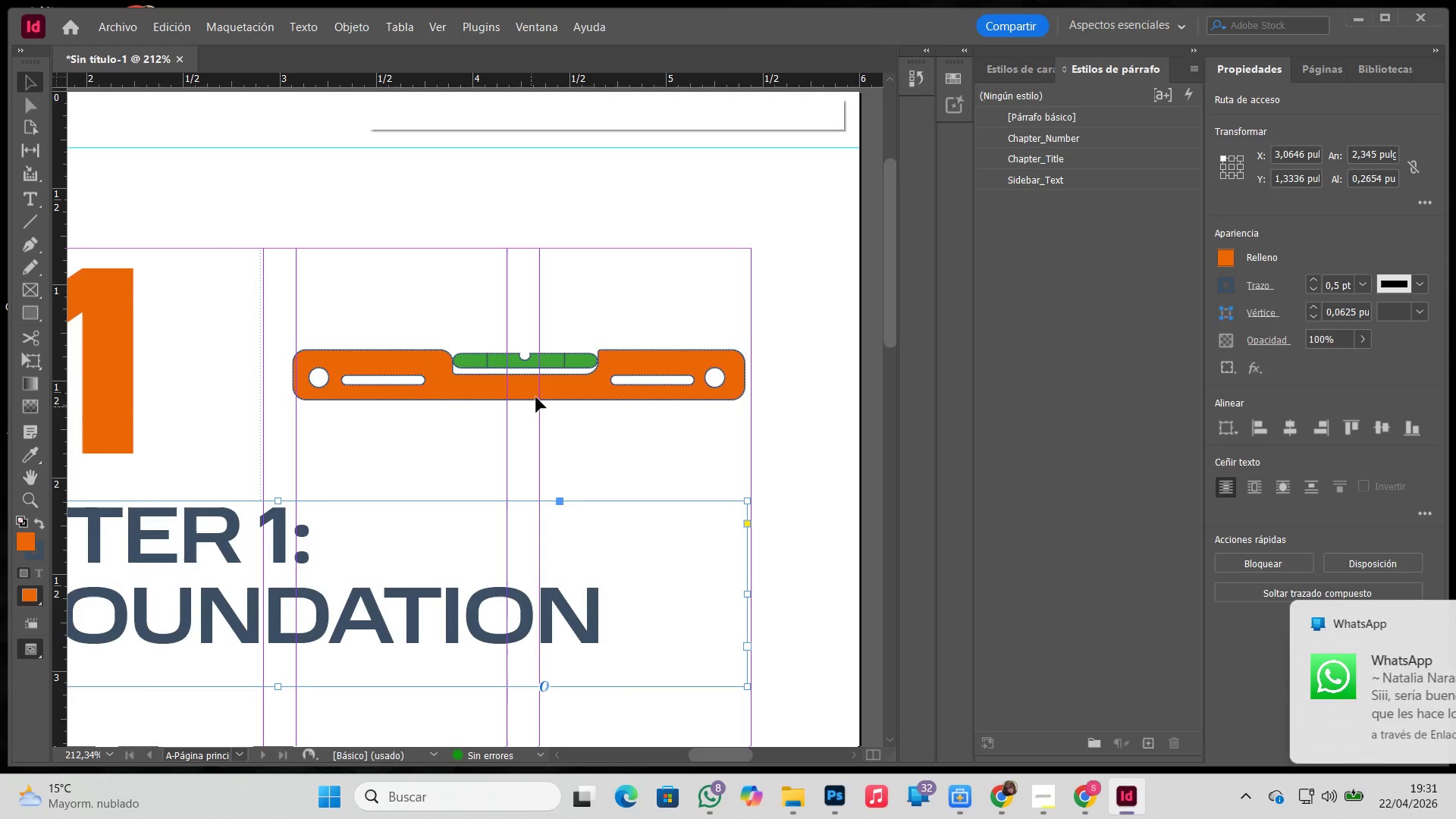 
left_click([544, 397])
 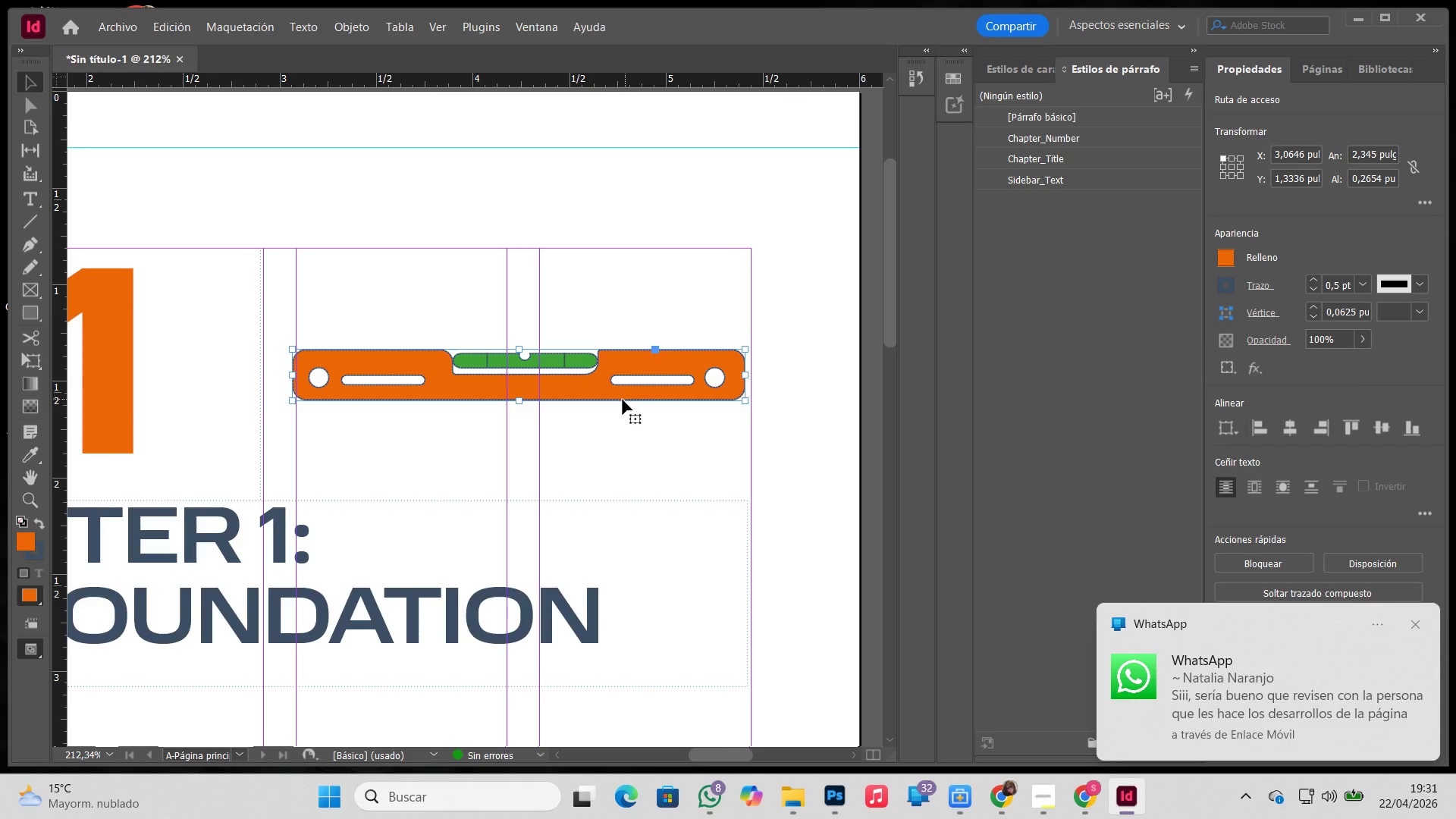 
left_click([554, 394])
 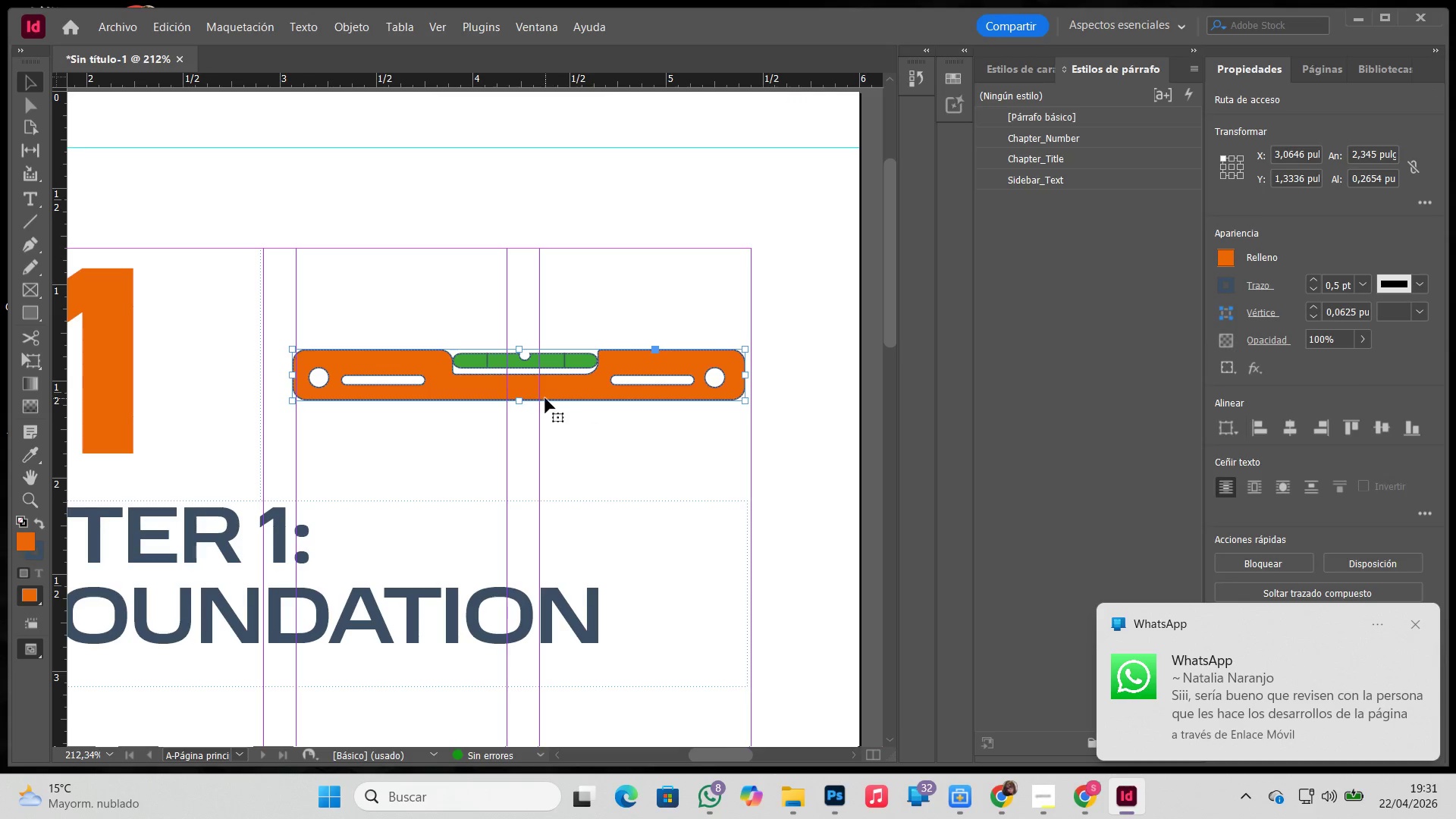 
key(A)
 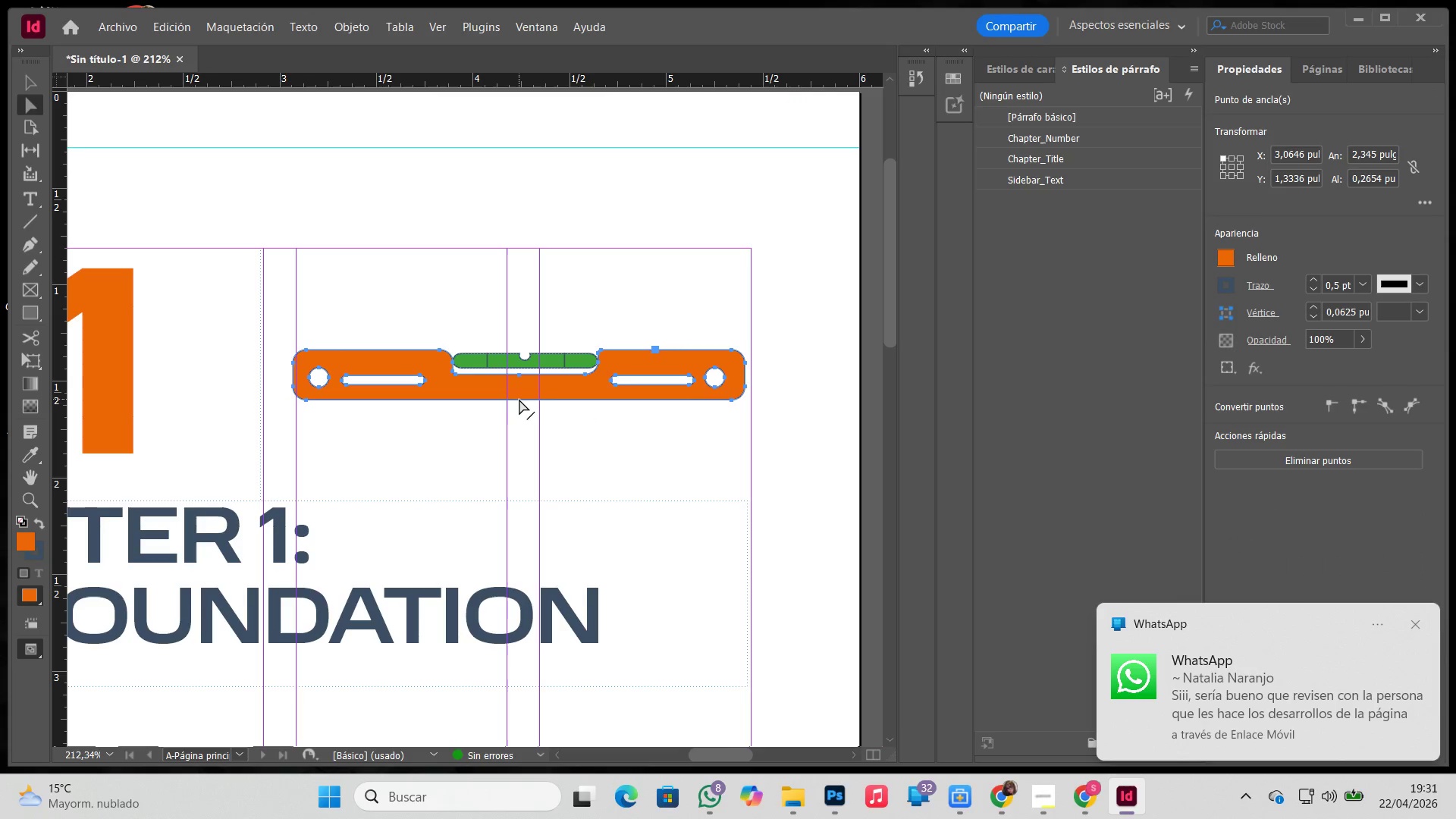 
left_click_drag(start_coordinate=[519, 400], to_coordinate=[519, 418])
 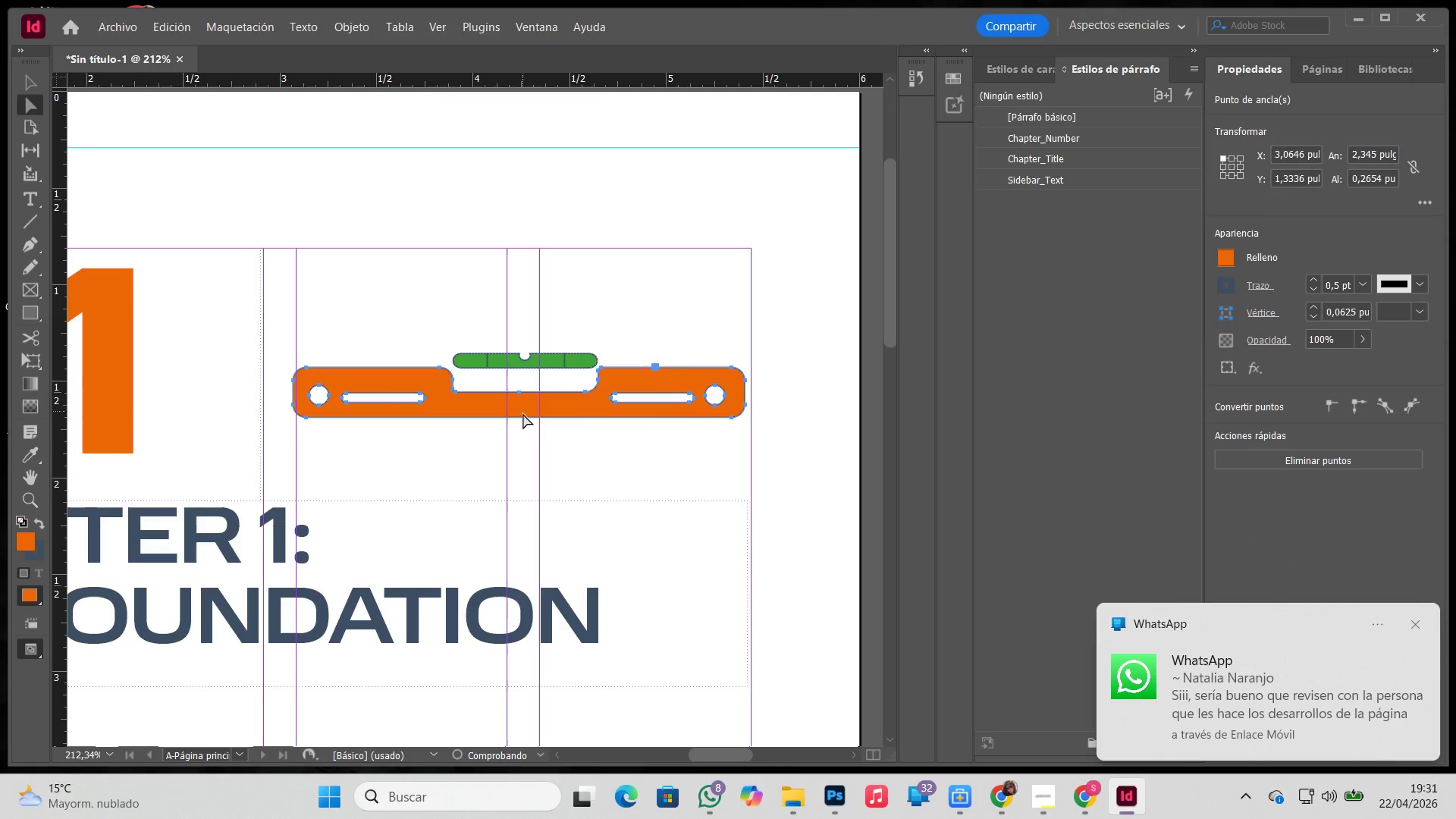 
hold_key(key=ShiftLeft, duration=0.31)
 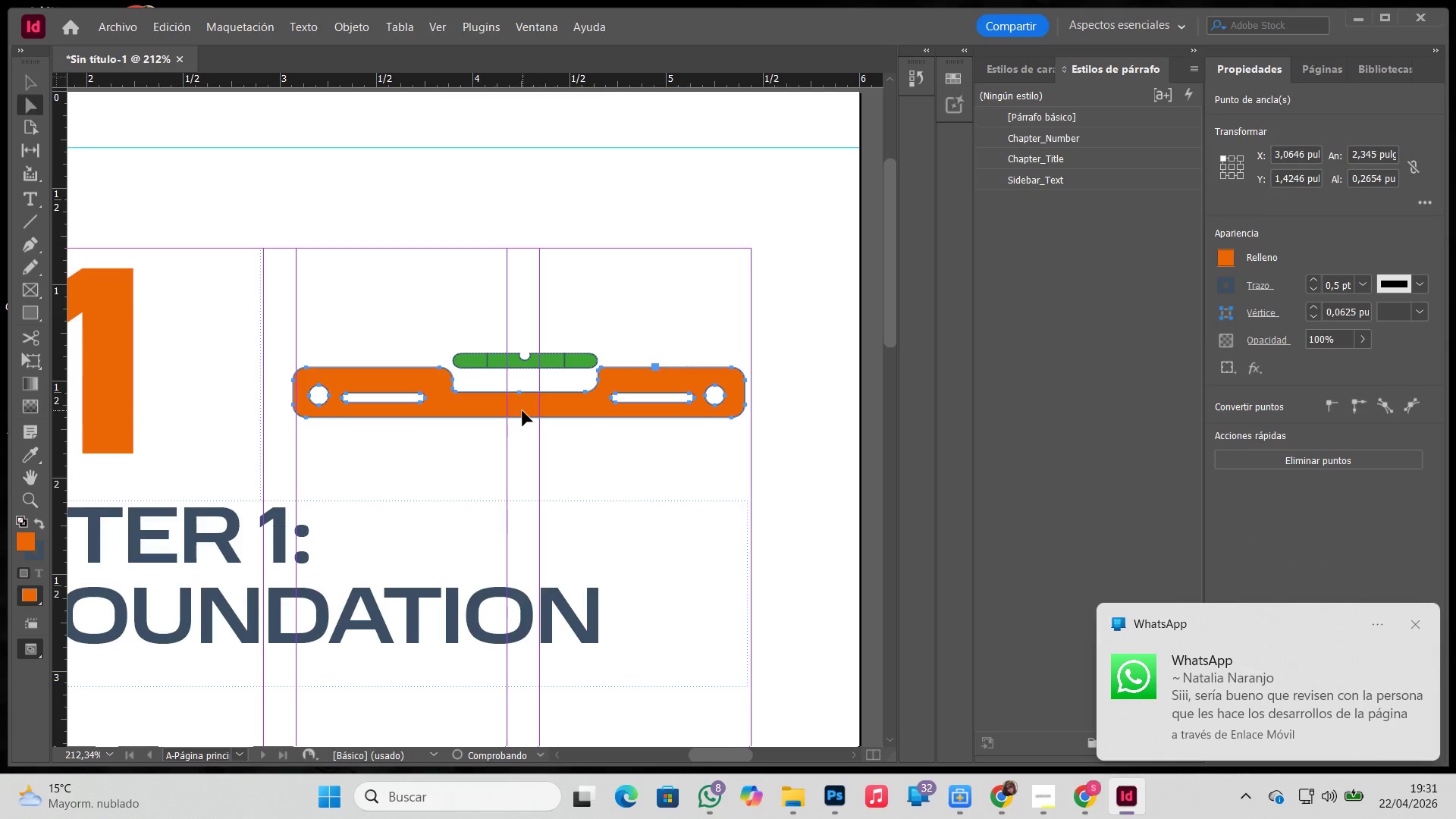 
key(Control+ControlLeft)
 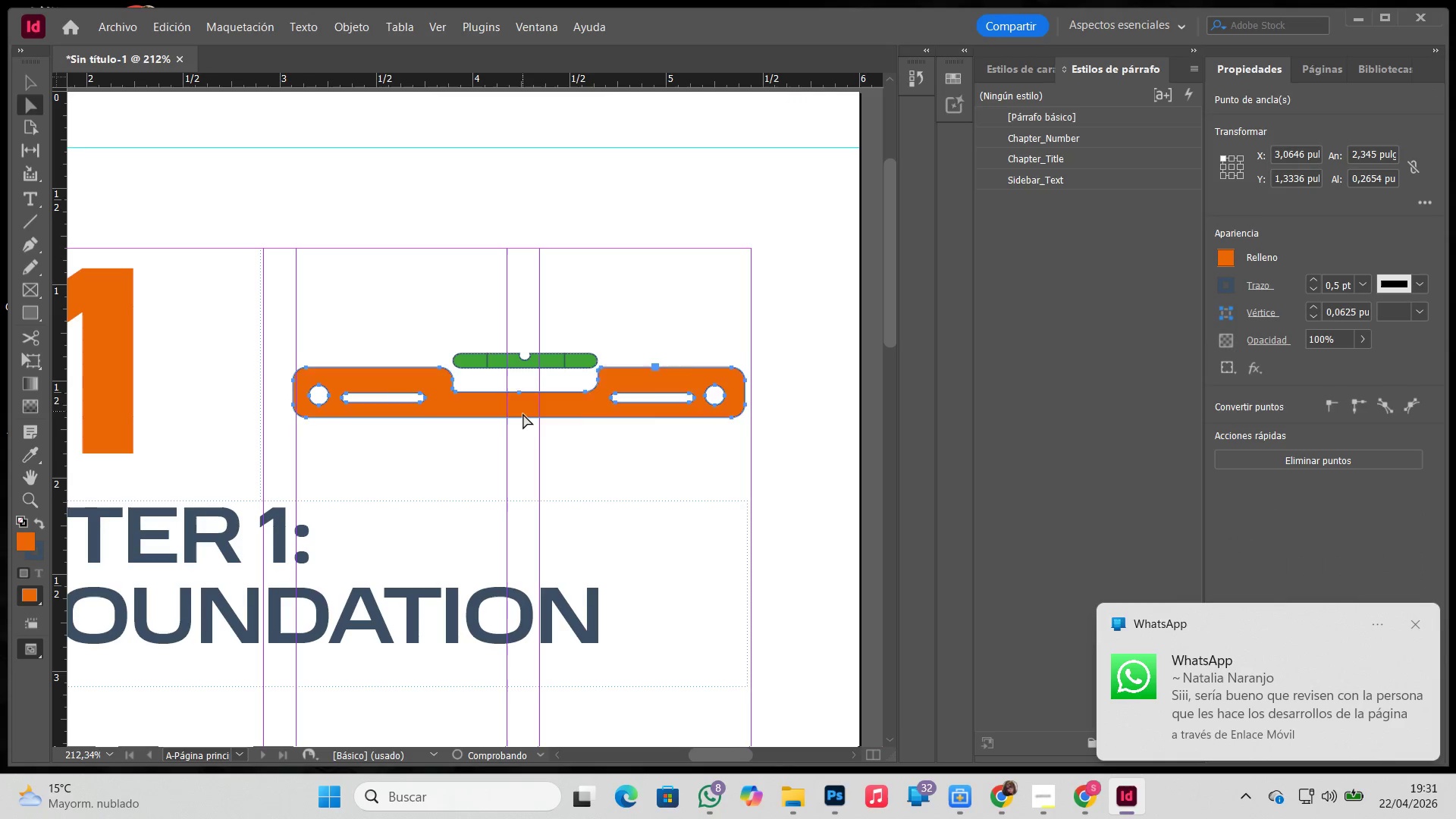 
key(Control+Z)
 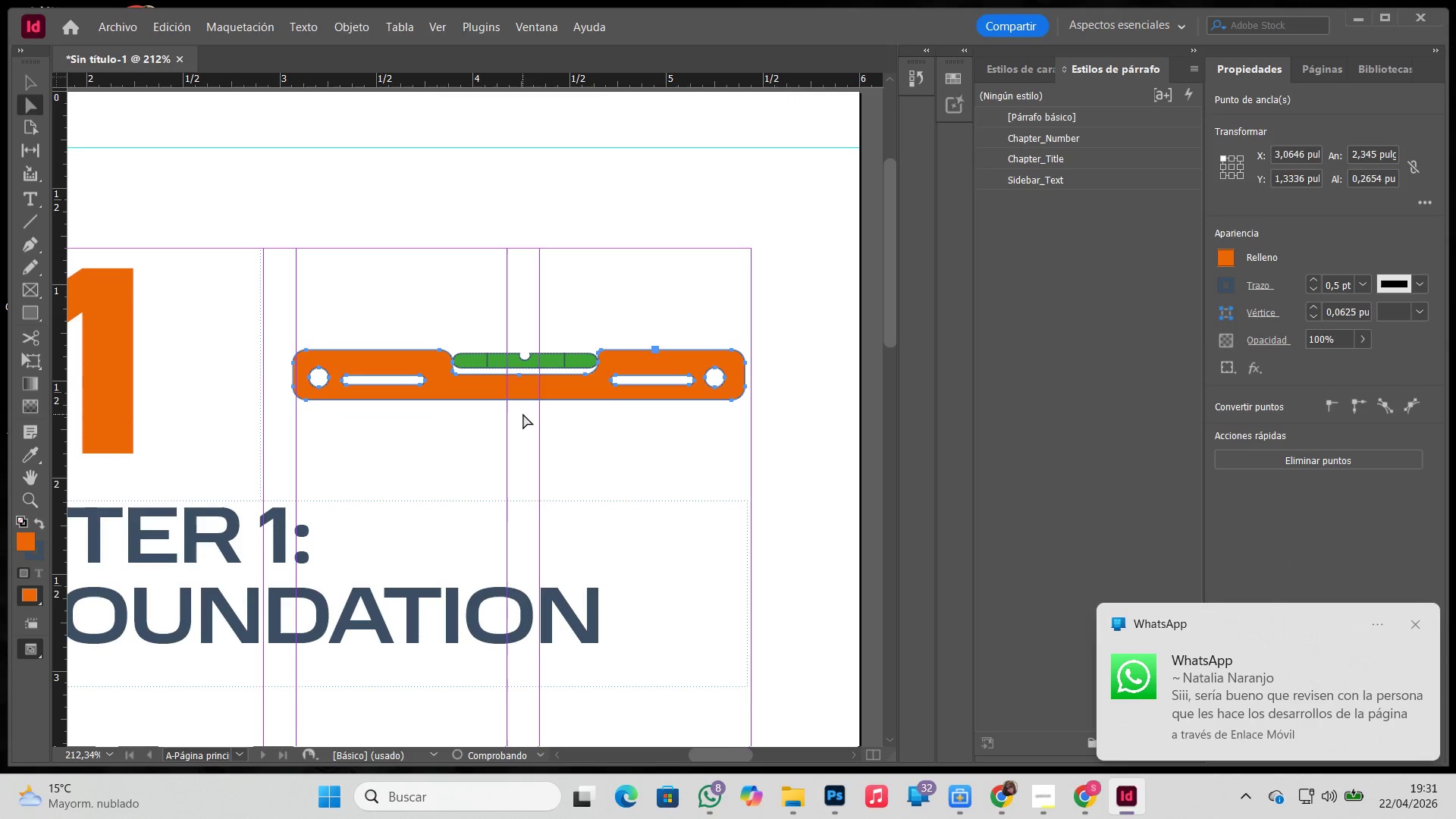 
left_click([523, 414])
 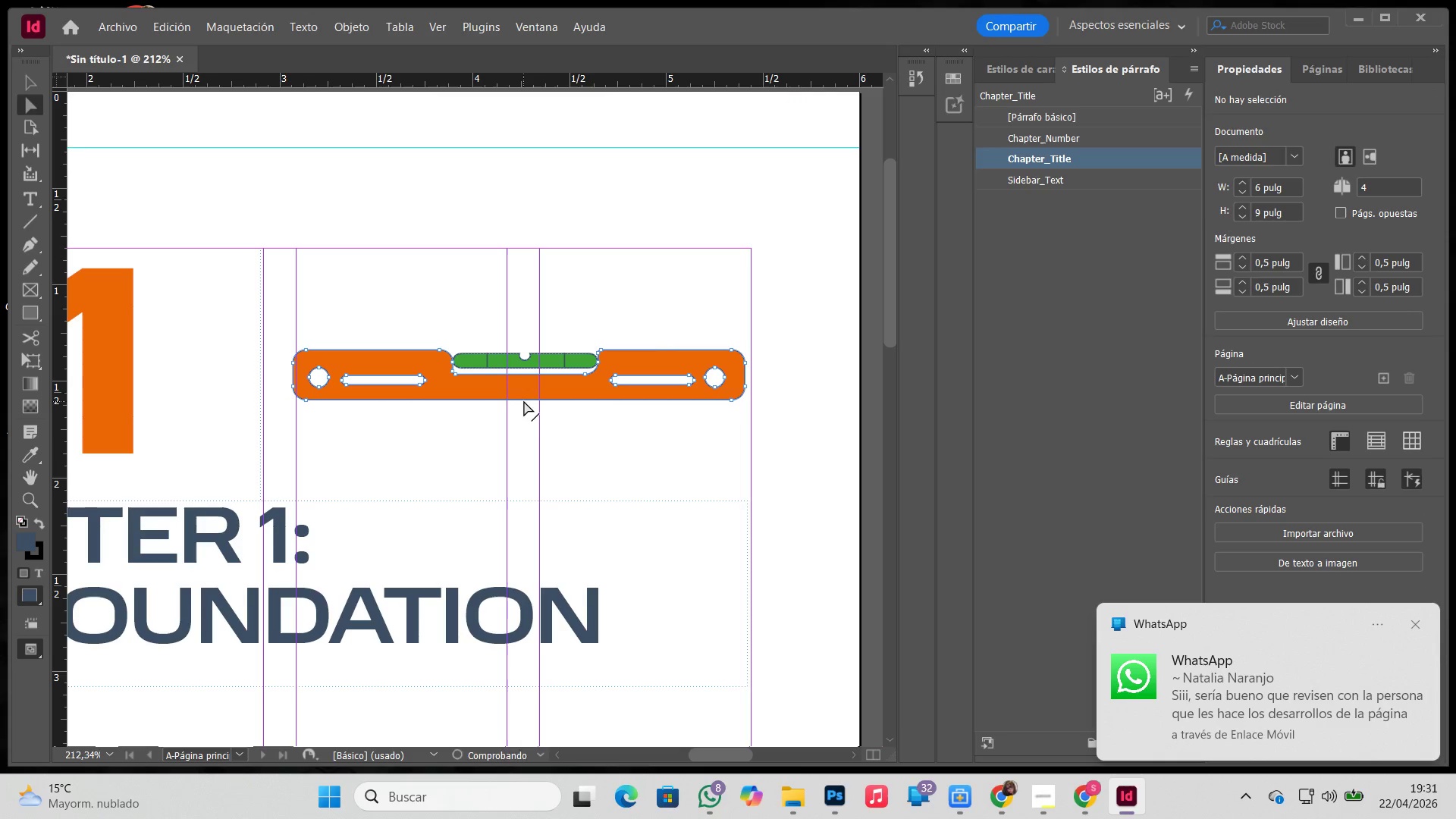 
double_click([524, 401])
 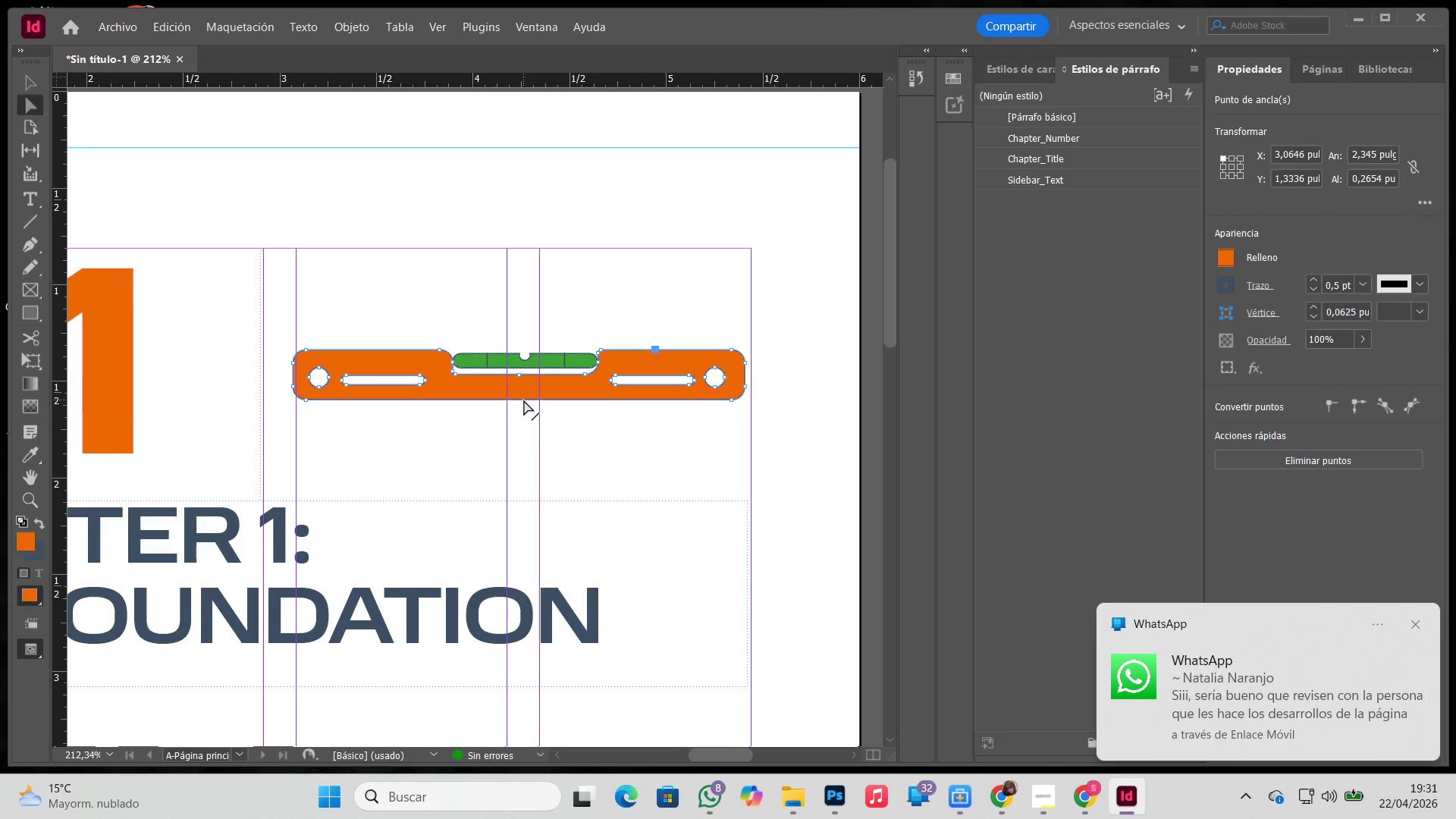 
left_click_drag(start_coordinate=[524, 400], to_coordinate=[523, 419])
 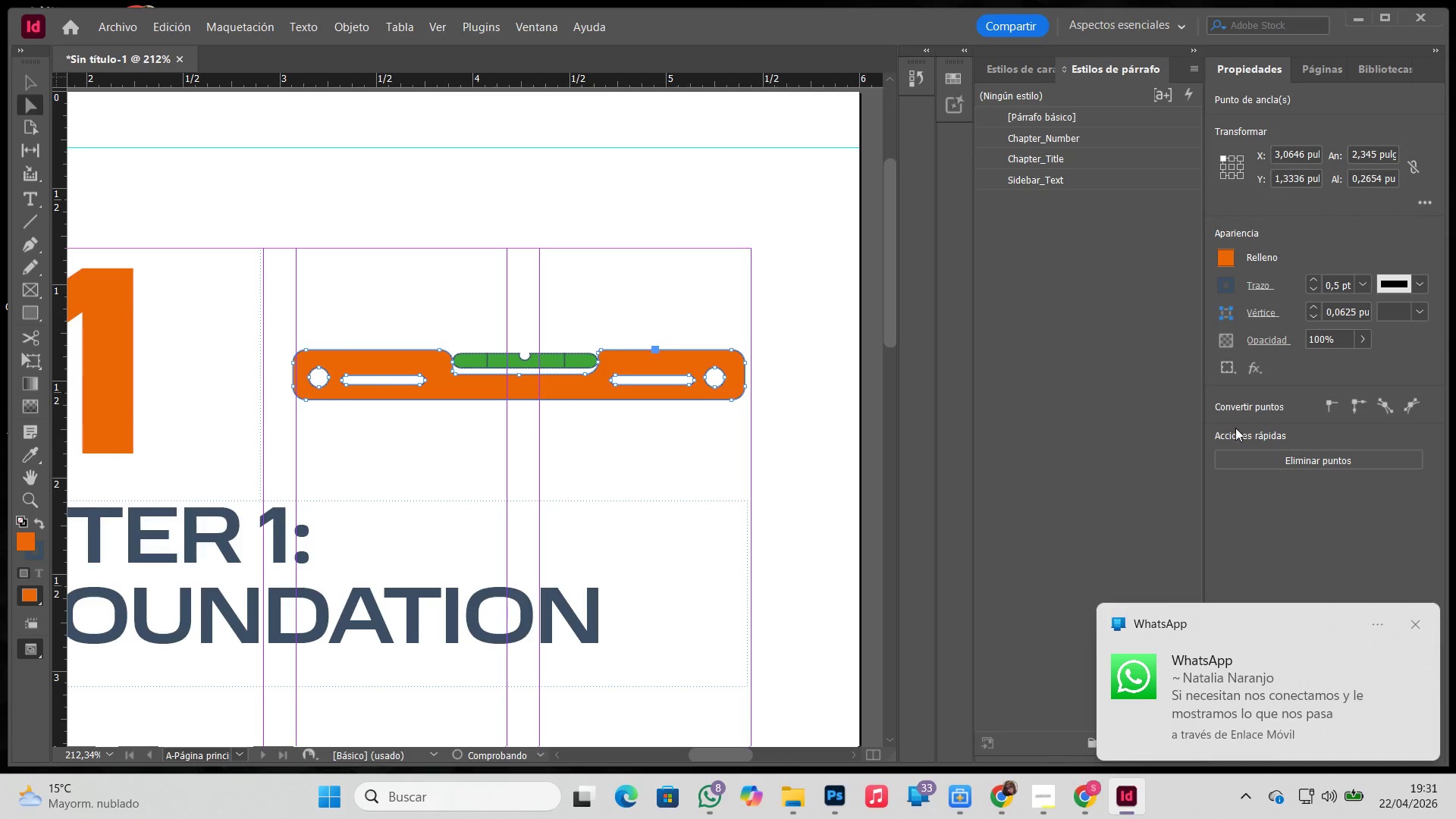 
hold_key(key=ShiftLeft, duration=3.31)
 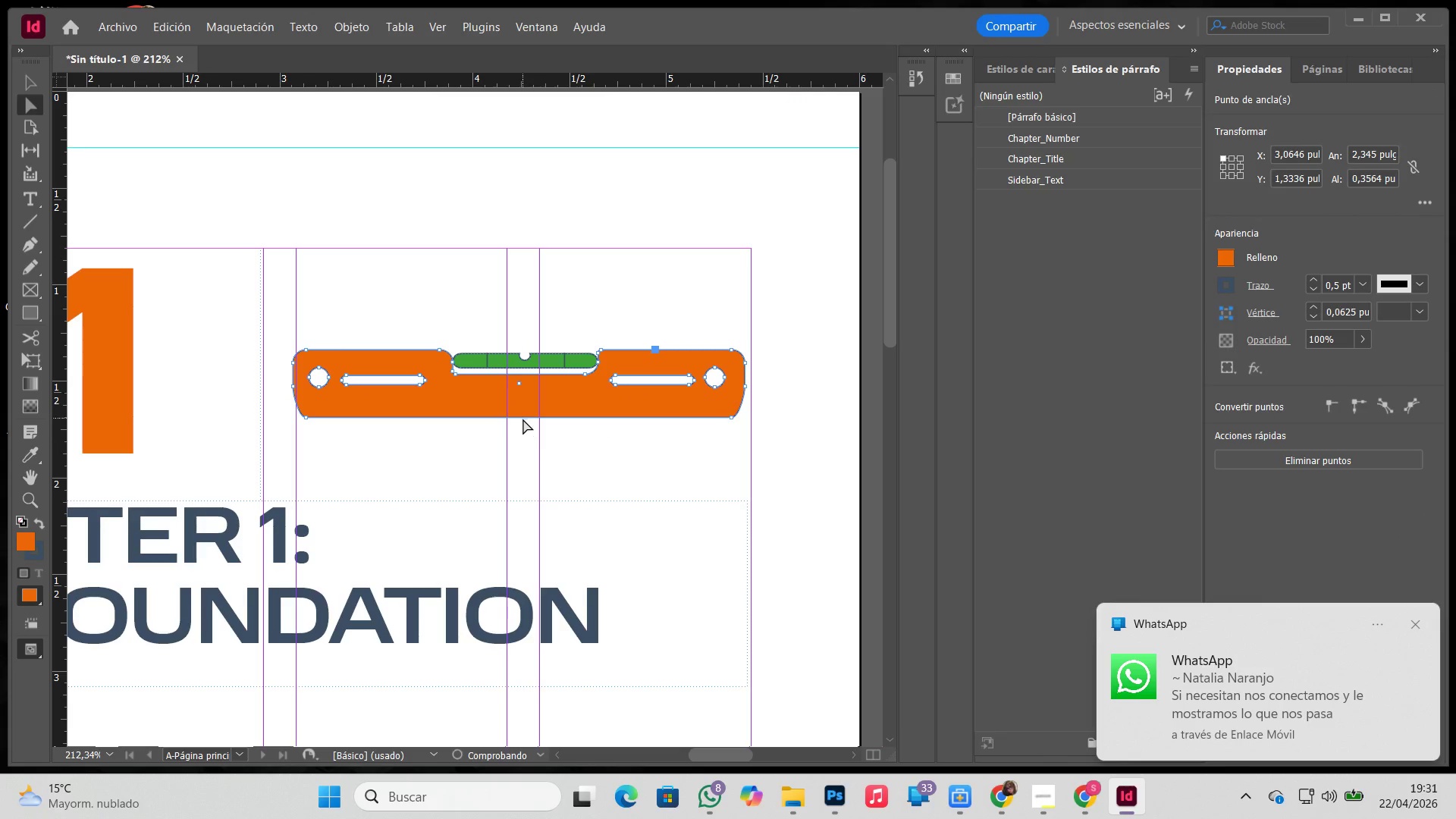 
key(Control+ControlLeft)
 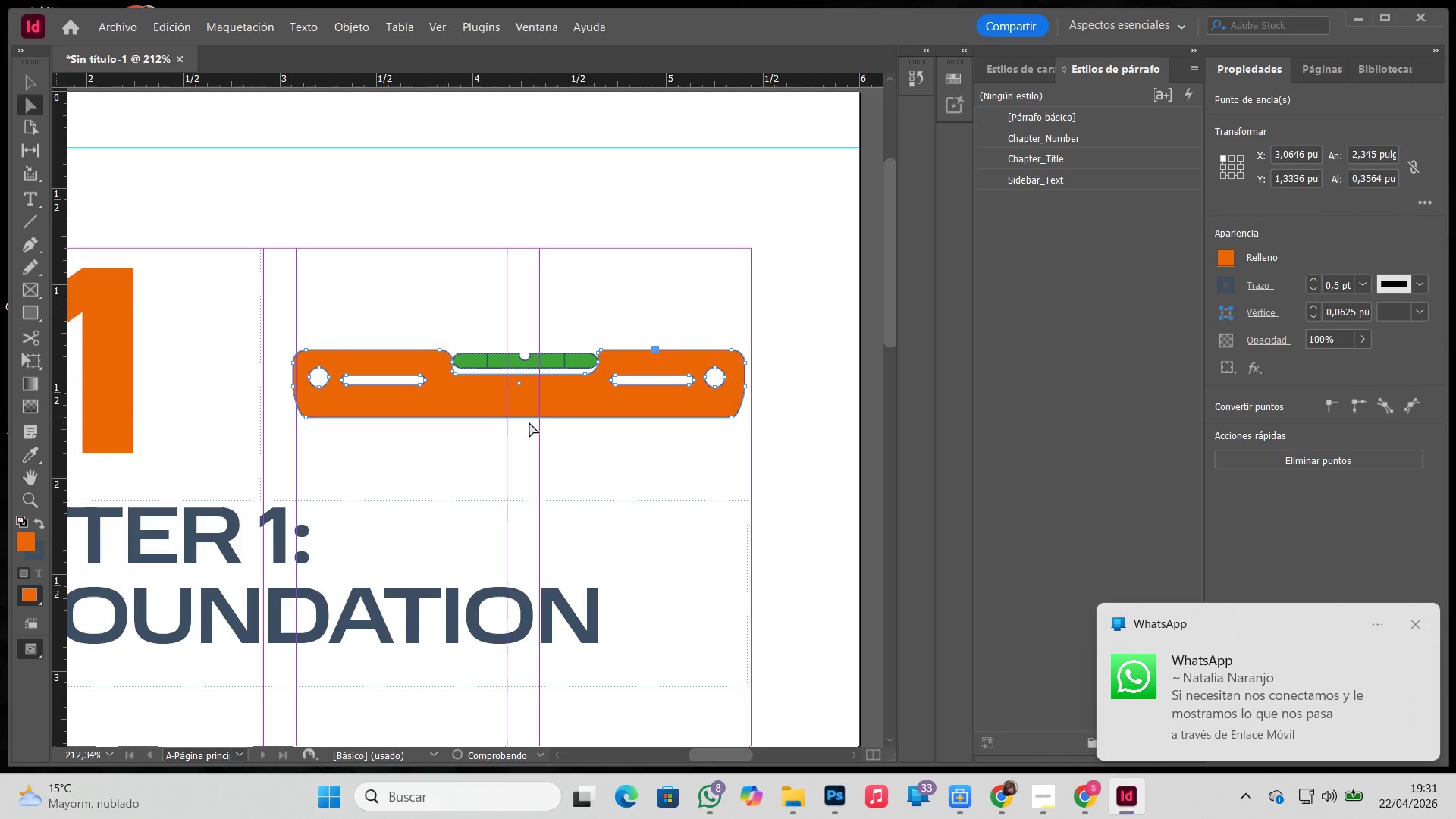 
key(Control+Z)
 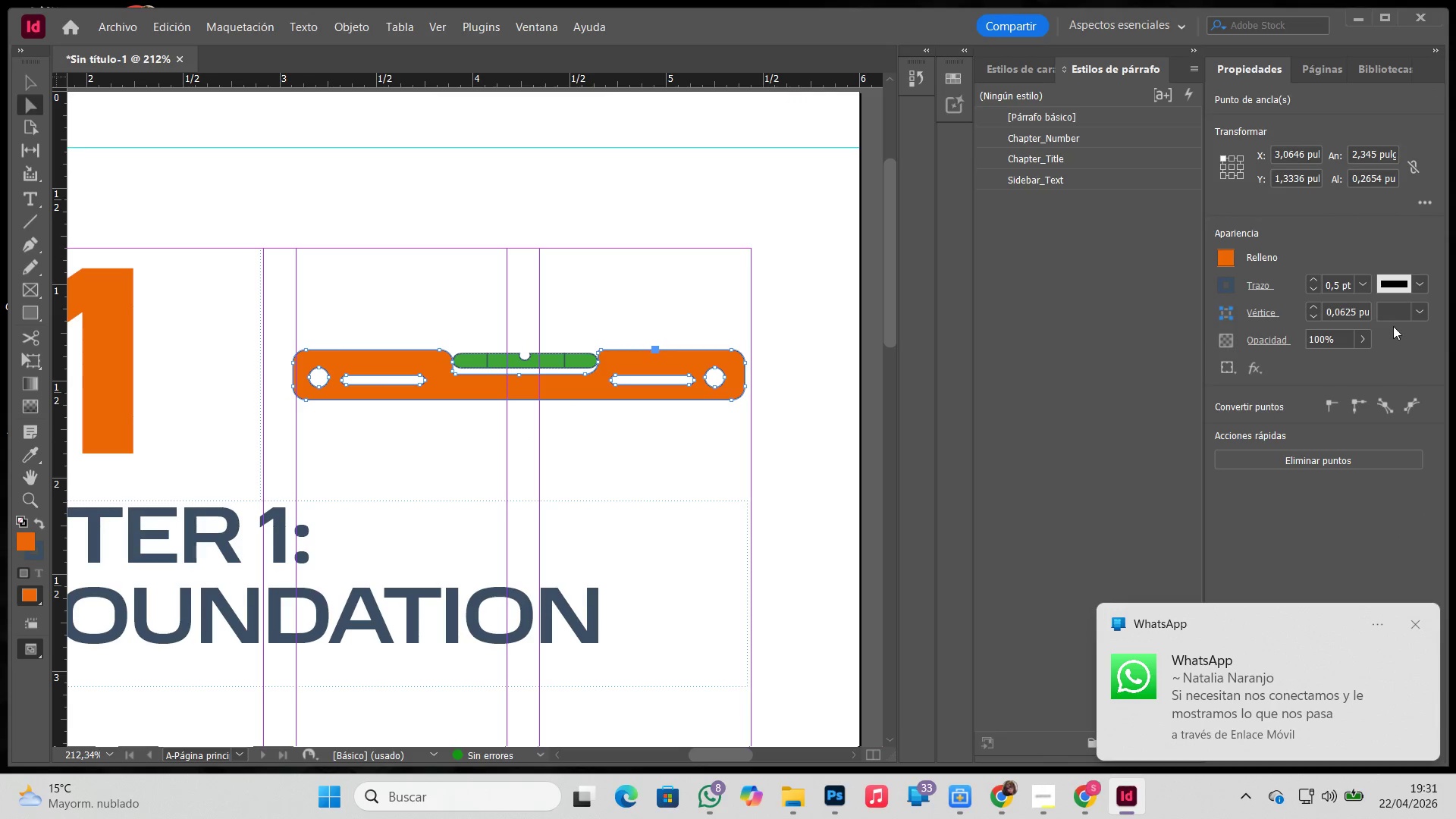 
left_click([1417, 313])
 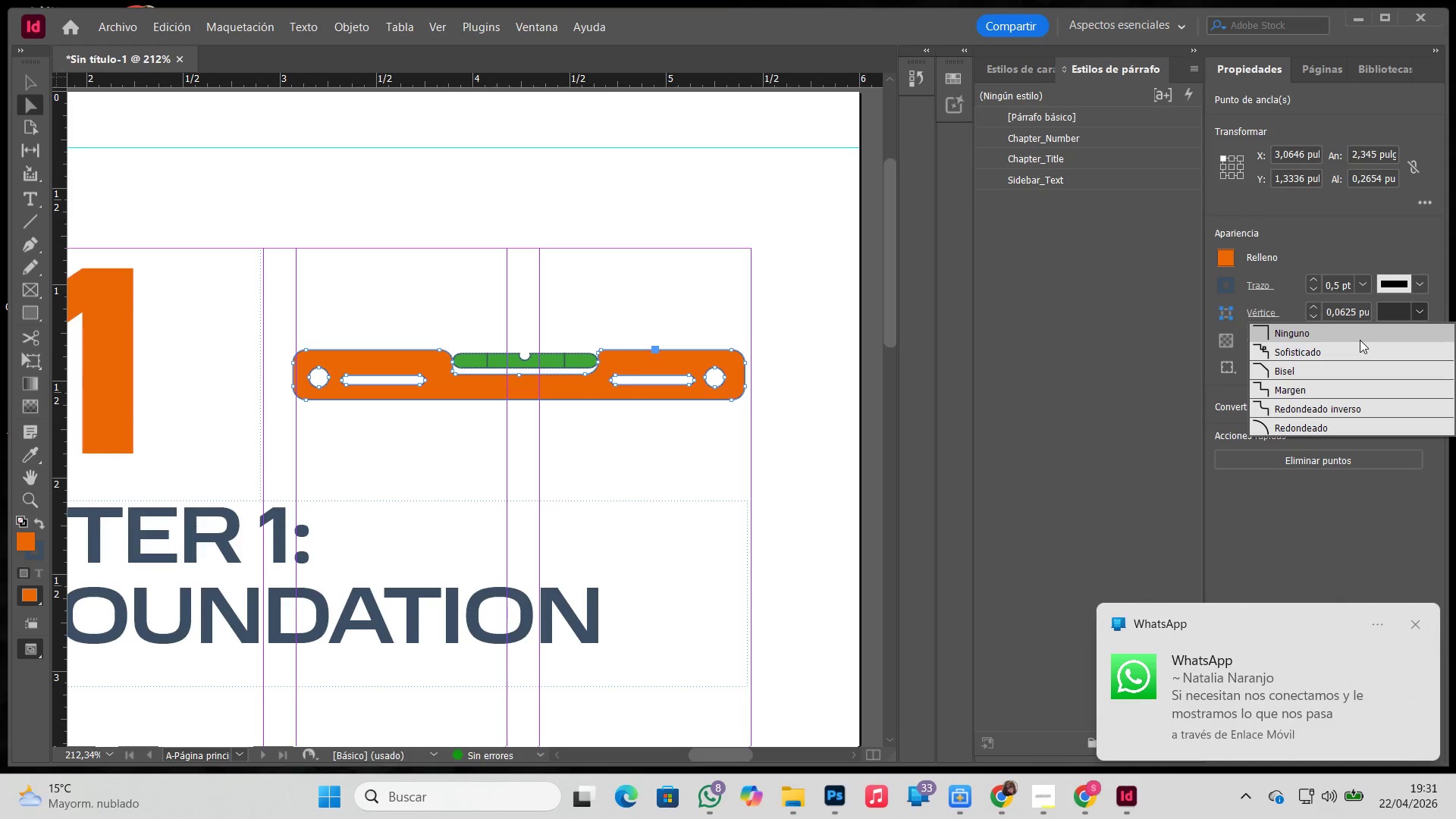 
left_click([1360, 334])
 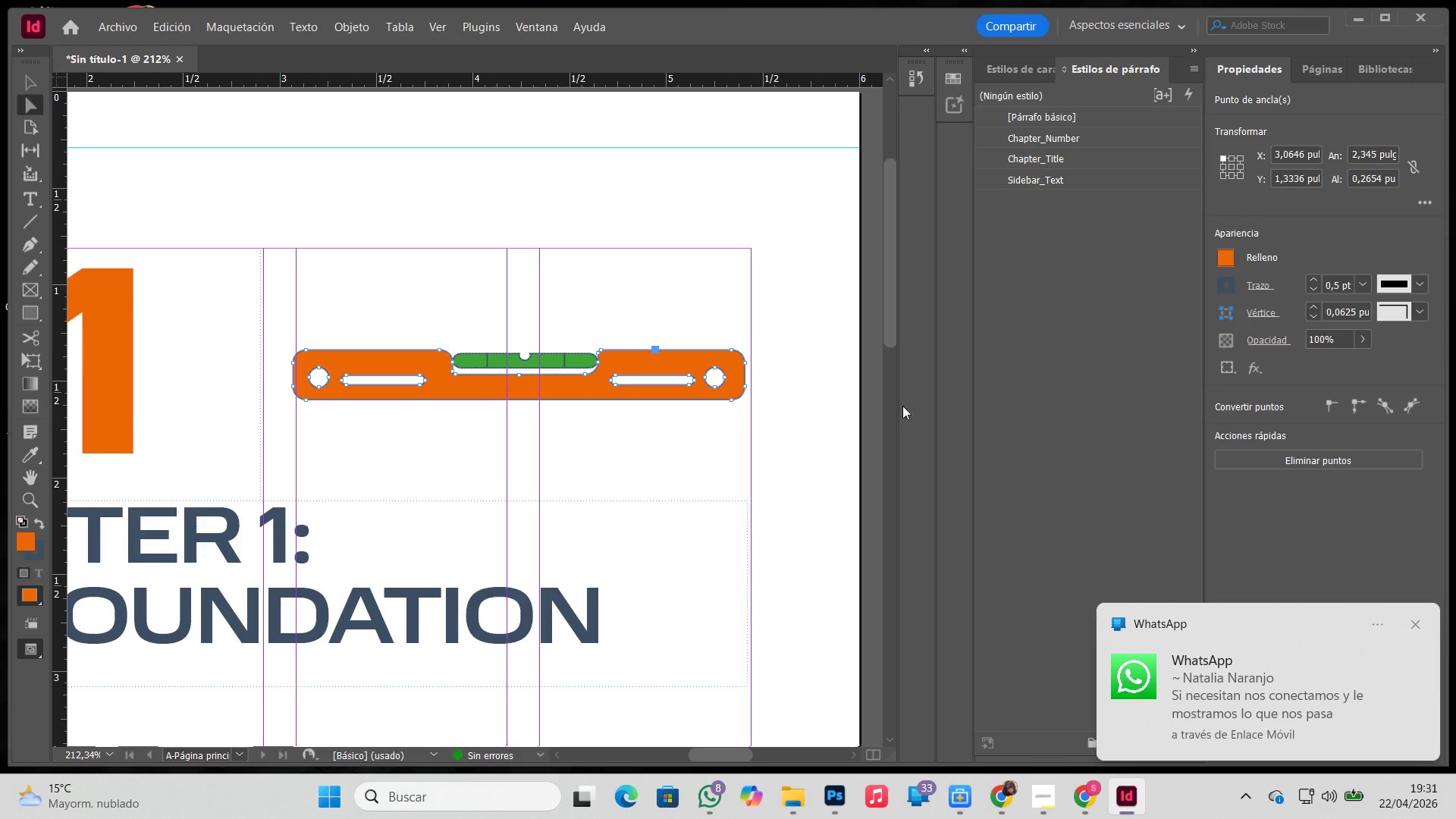 
key(V)
 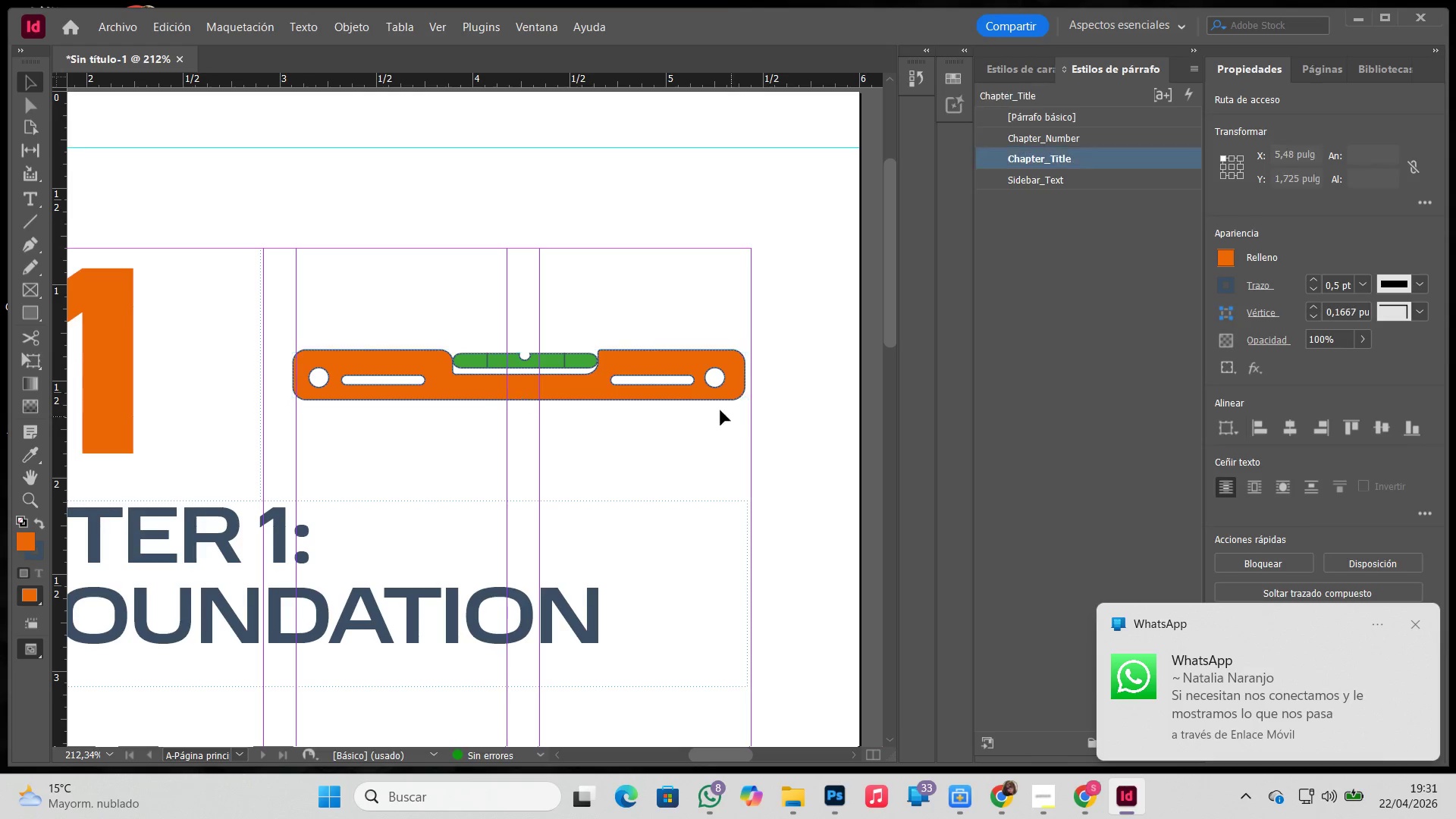 
double_click([723, 394])
 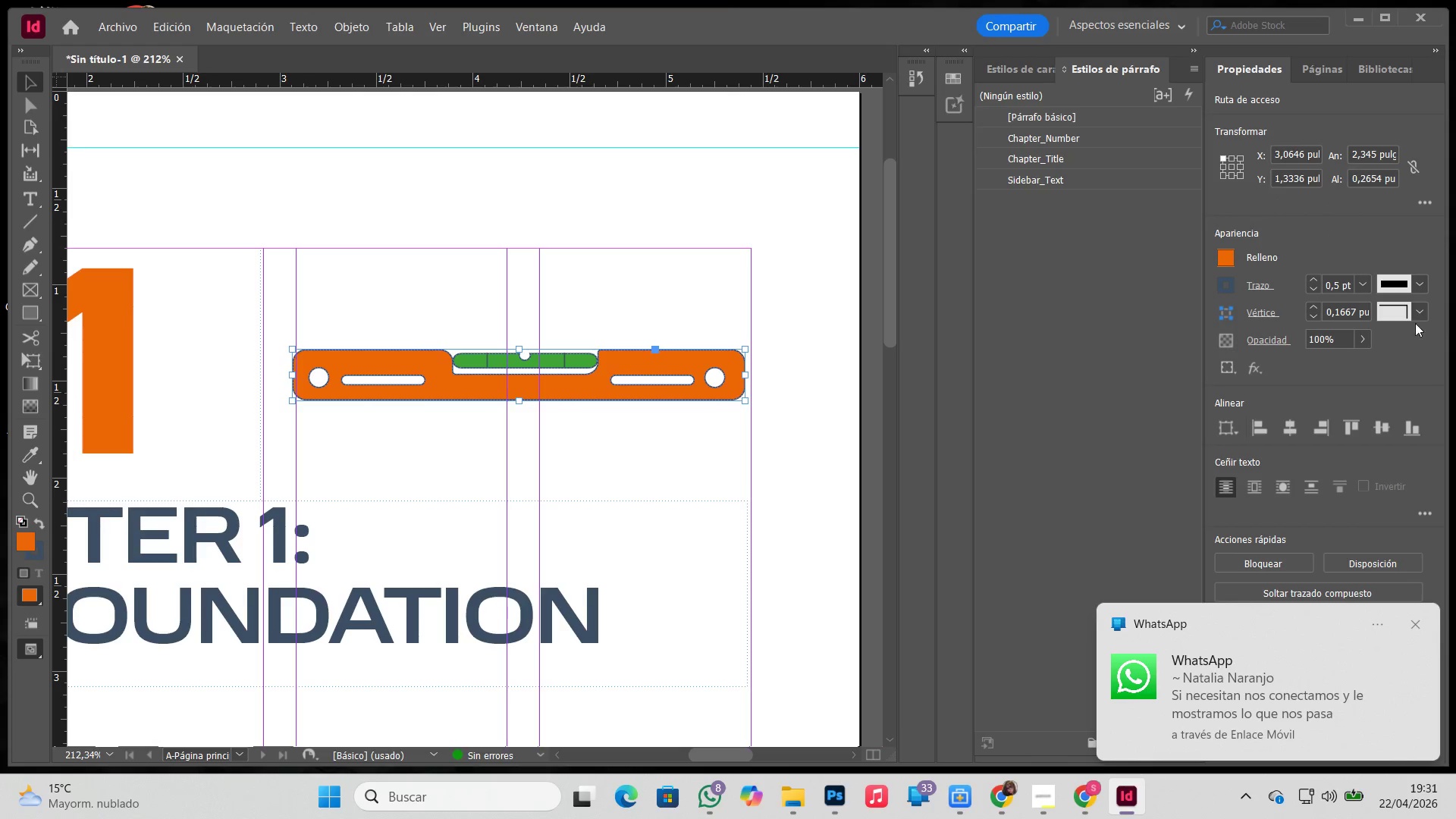 
left_click([1420, 310])
 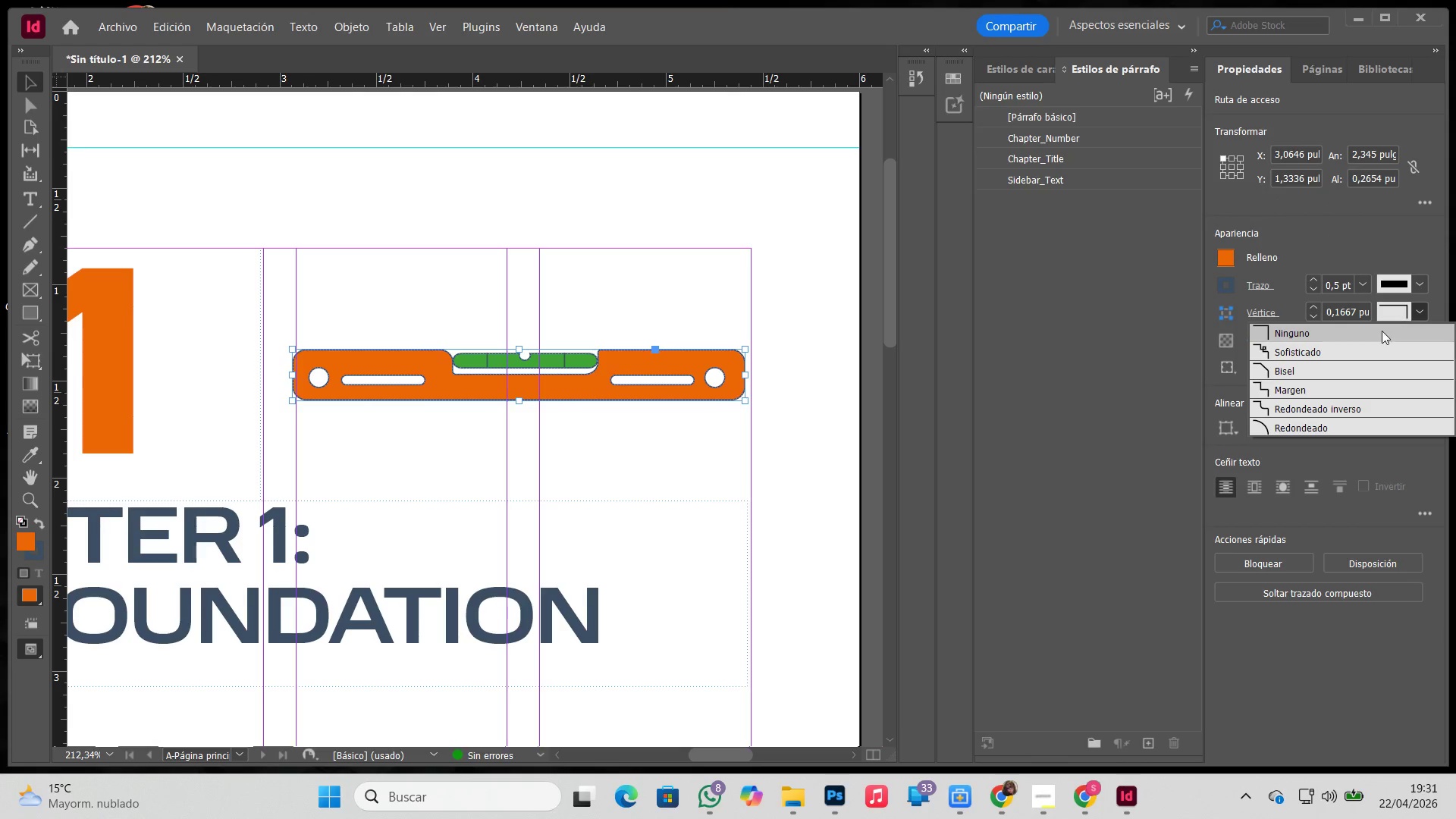 
left_click([1374, 331])
 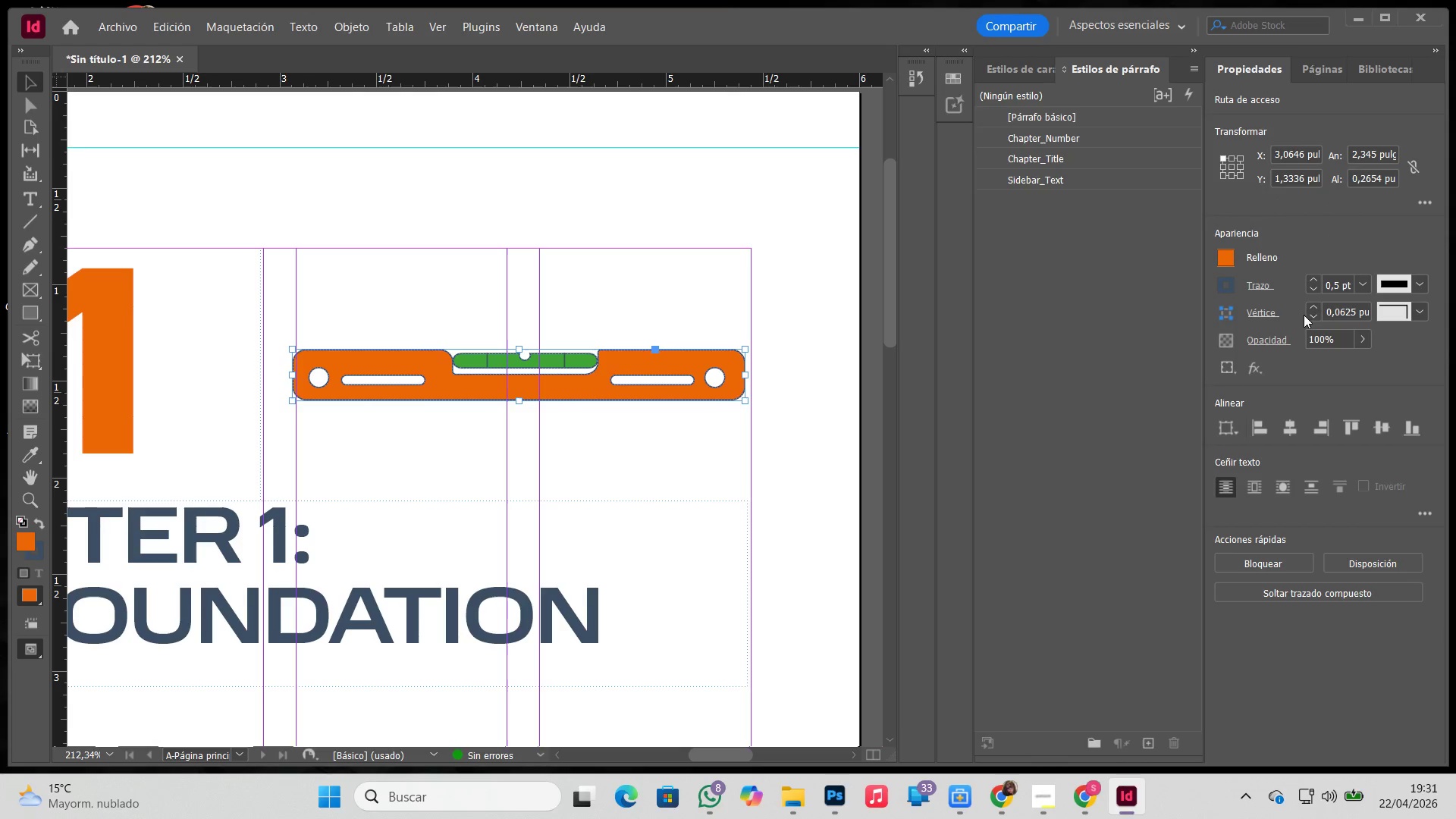 
left_click([1312, 308])
 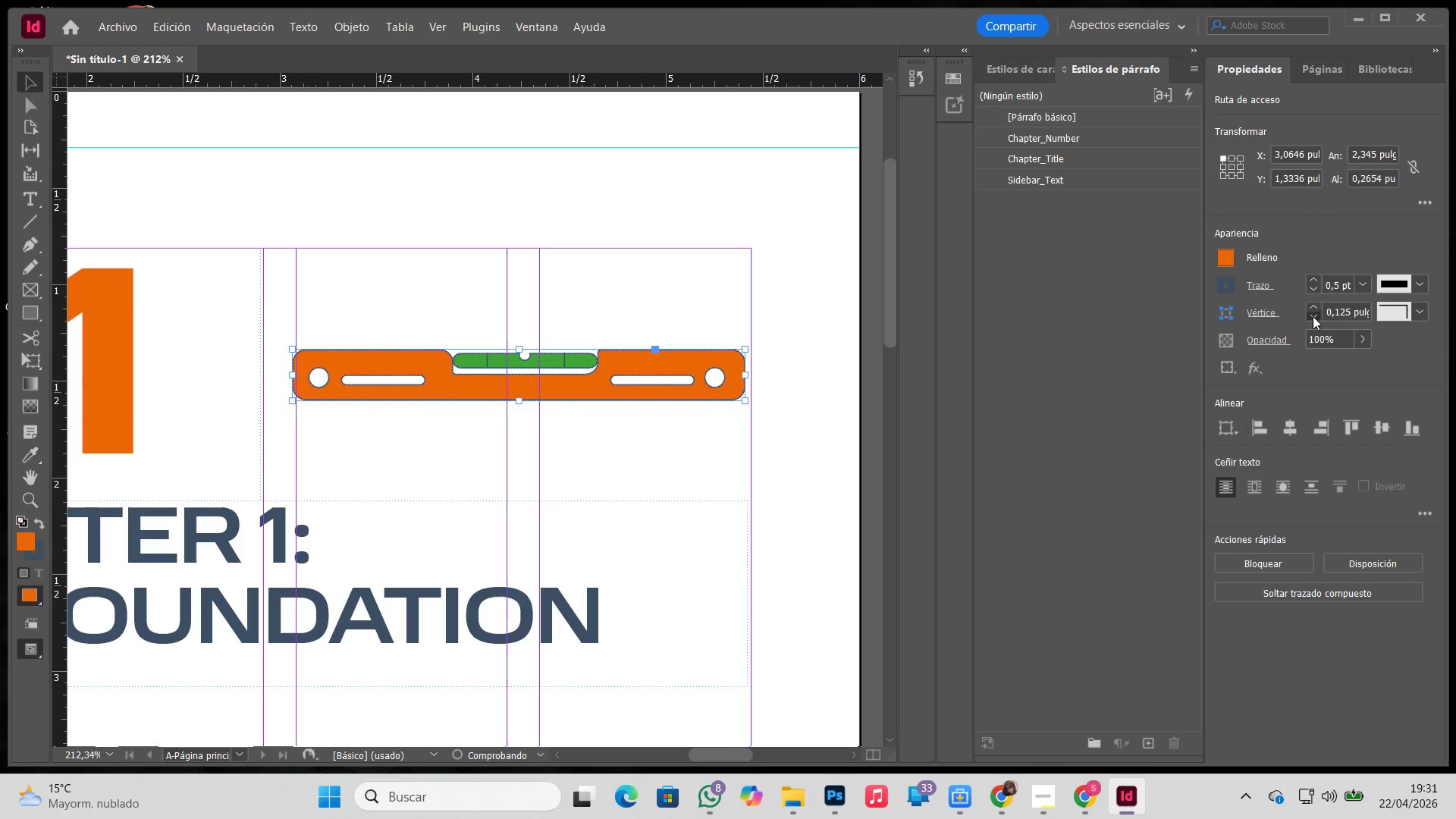 
double_click([1313, 316])
 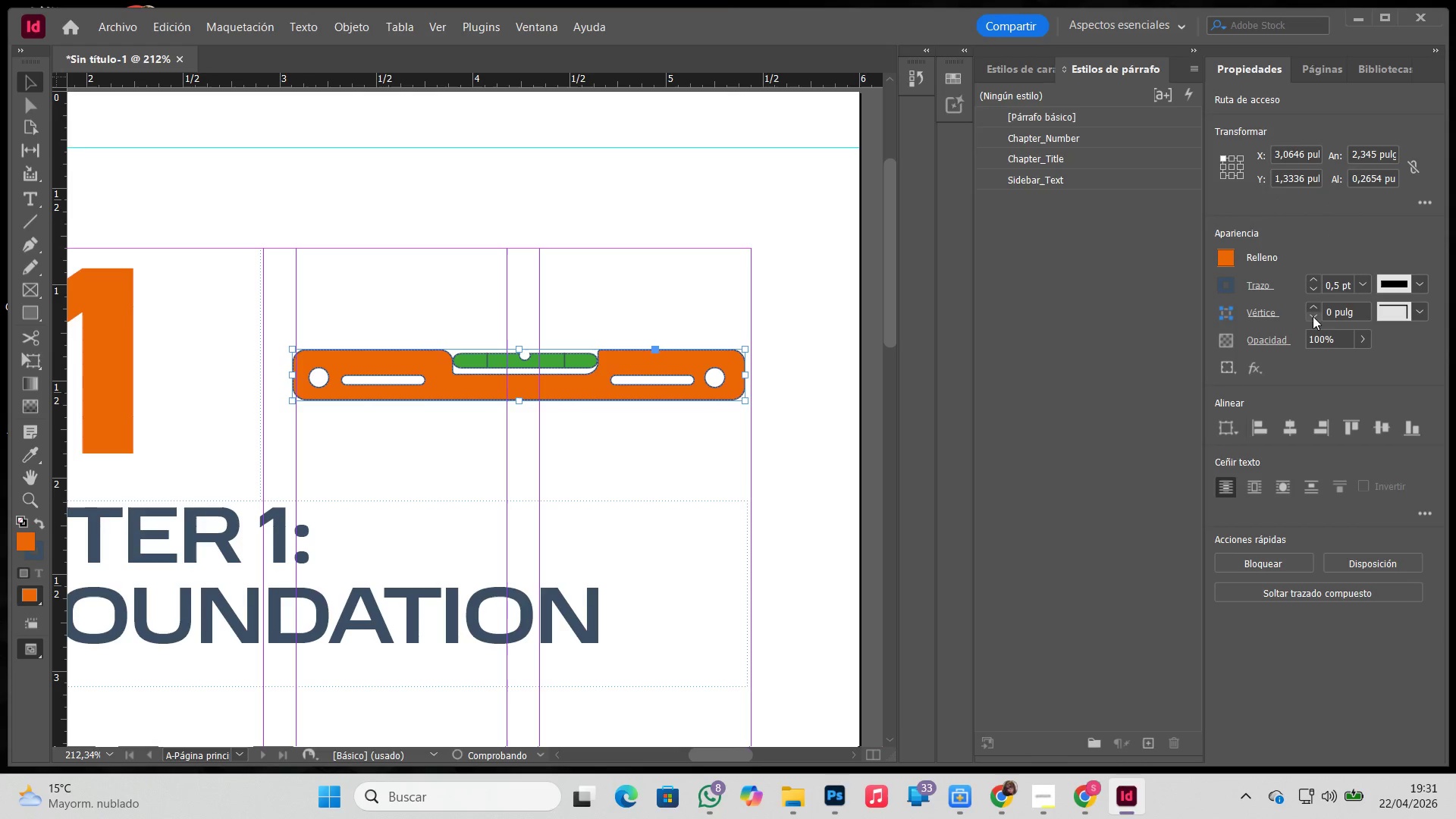 
triple_click([1313, 316])
 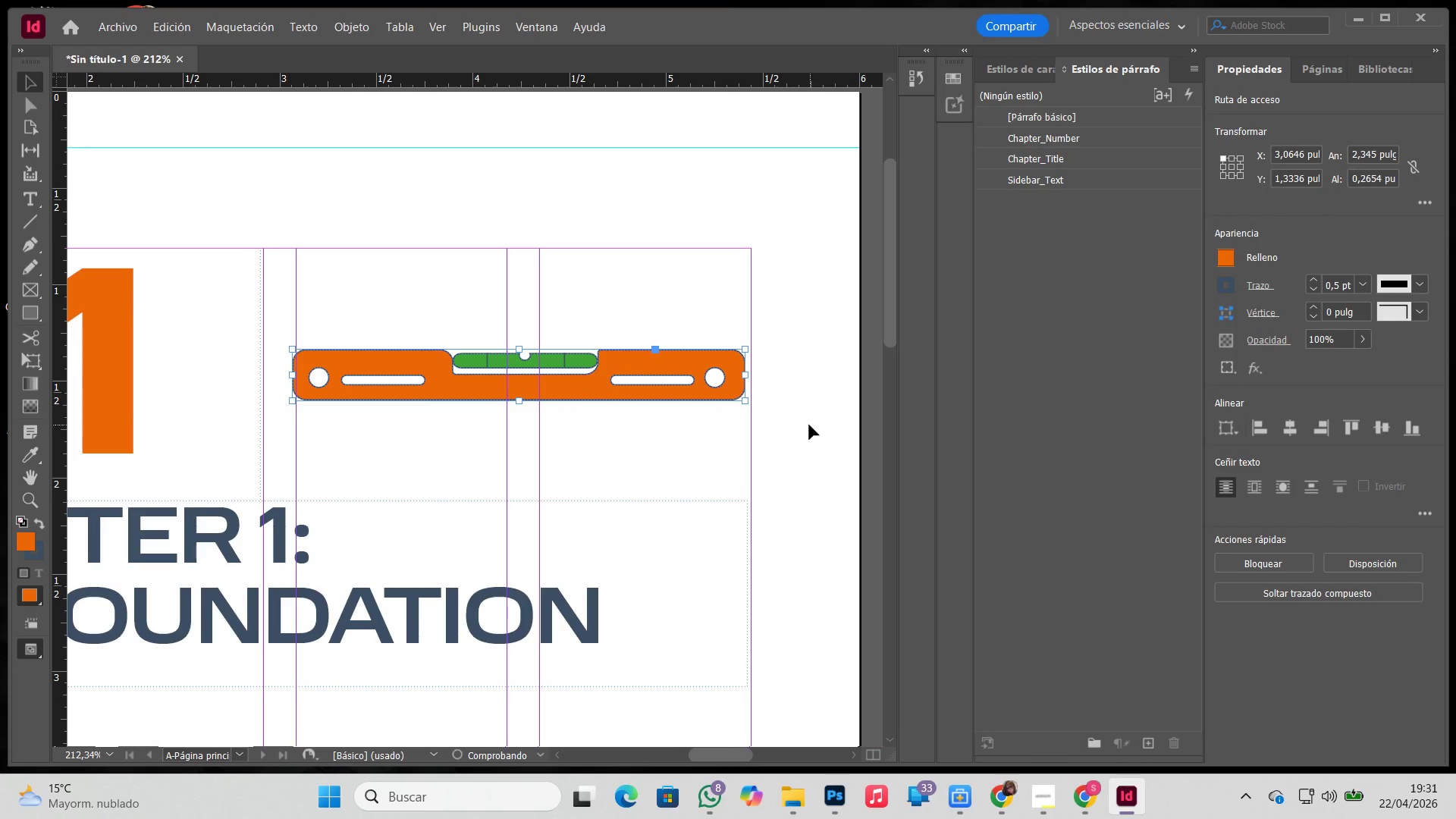 
triple_click([809, 425])
 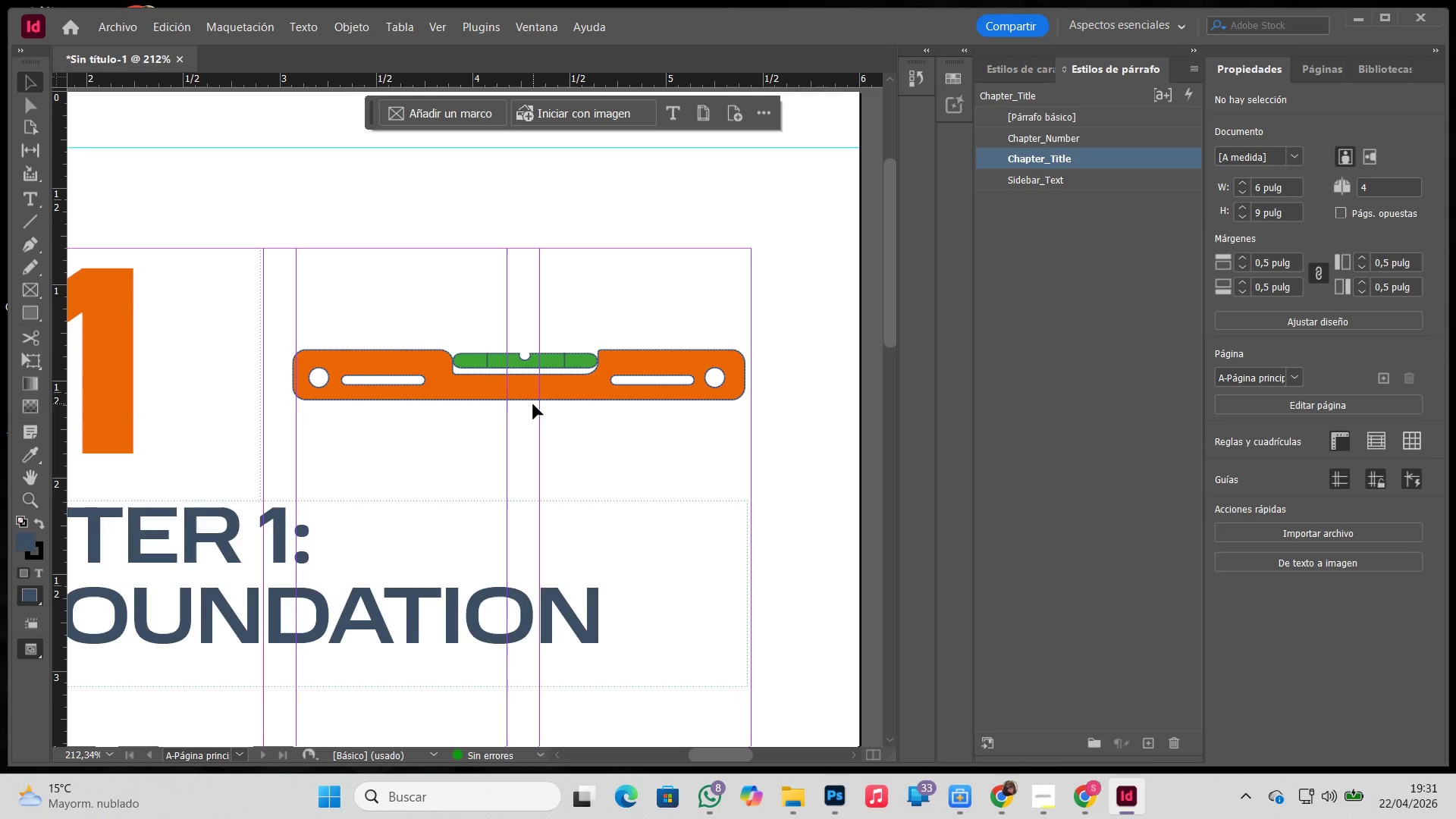 
left_click([533, 400])
 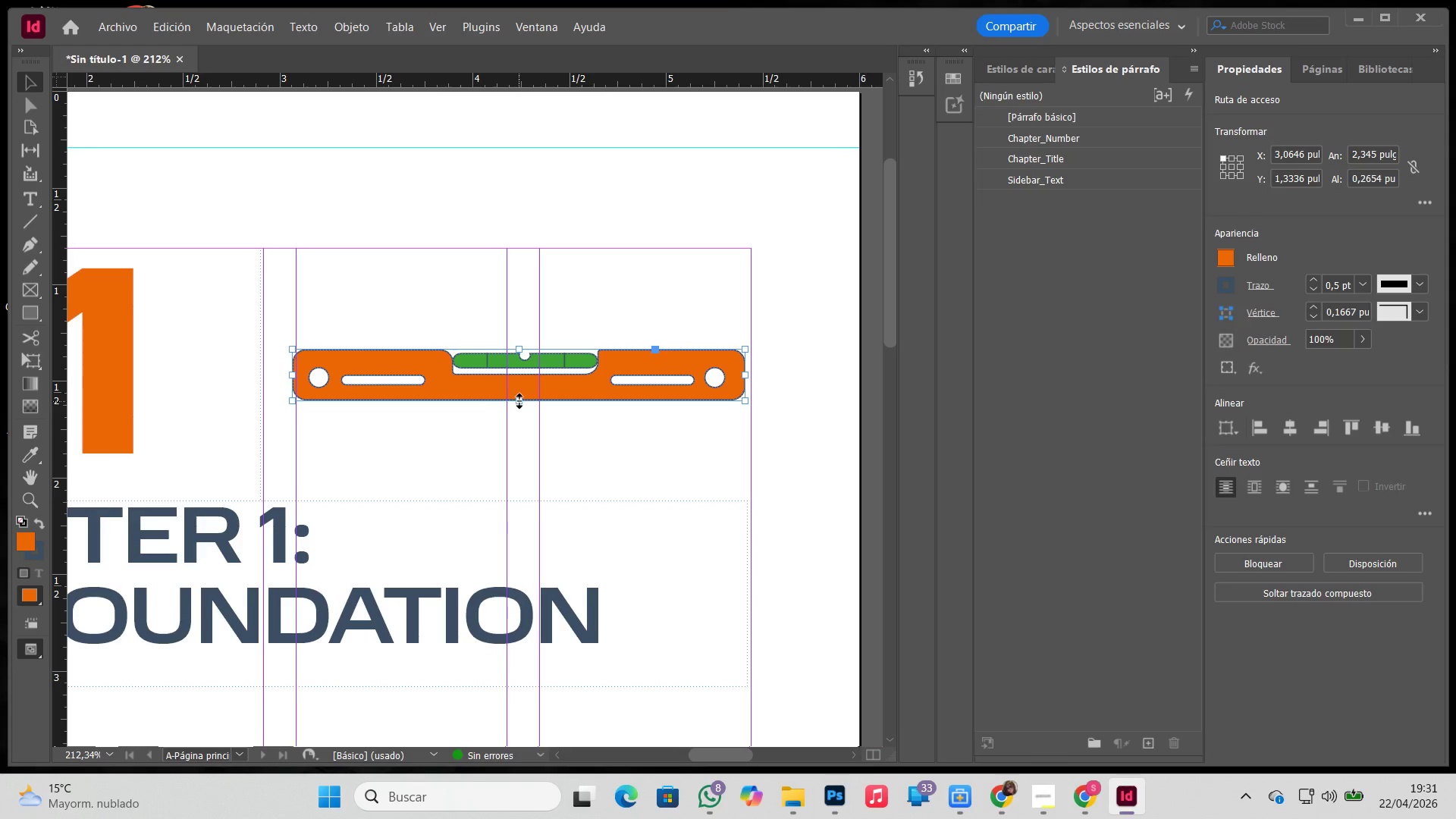 
hold_key(key=Z, duration=0.83)
 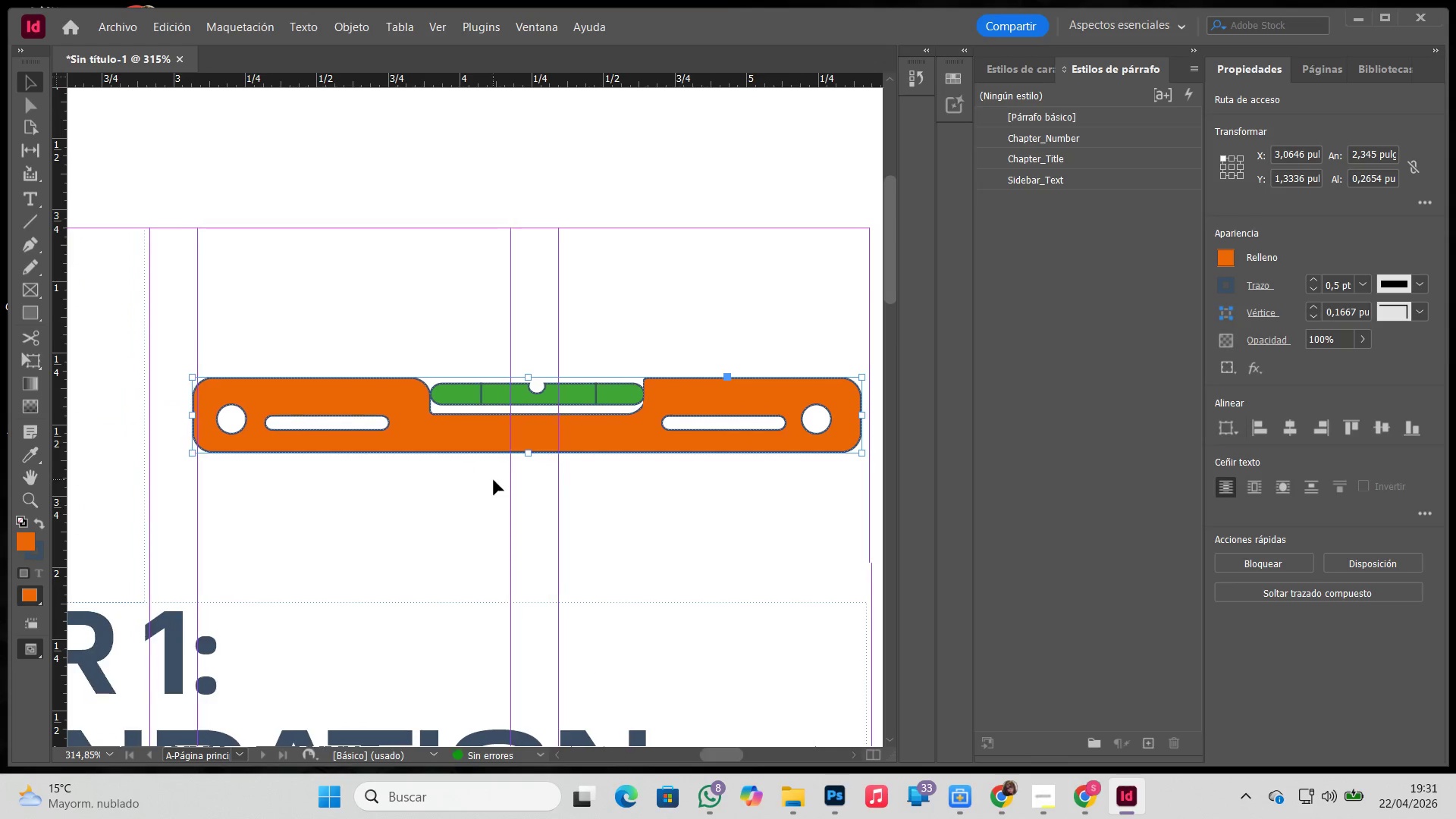 
left_click_drag(start_coordinate=[254, 321], to_coordinate=[804, 431])
 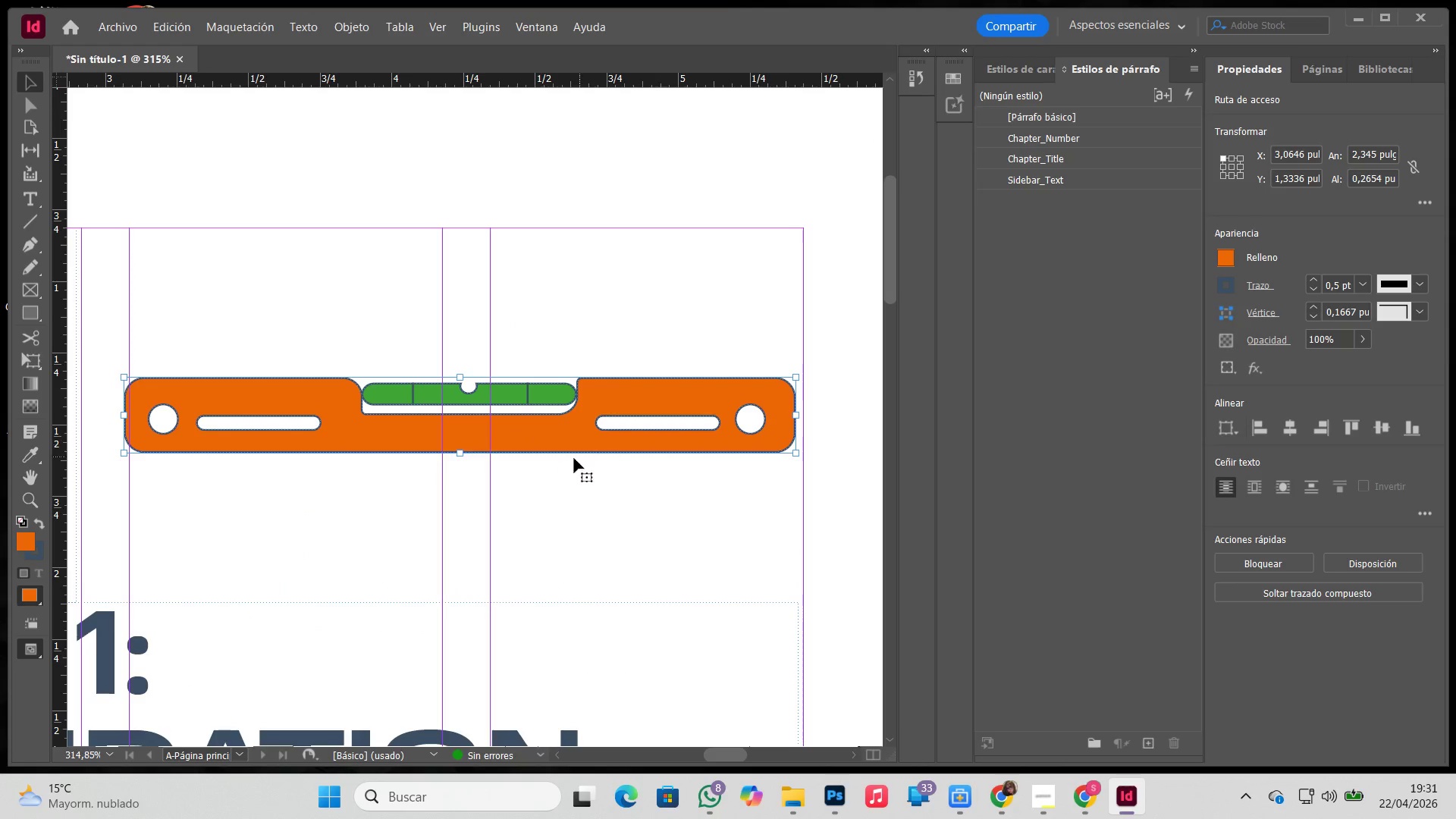 
key(Space)
 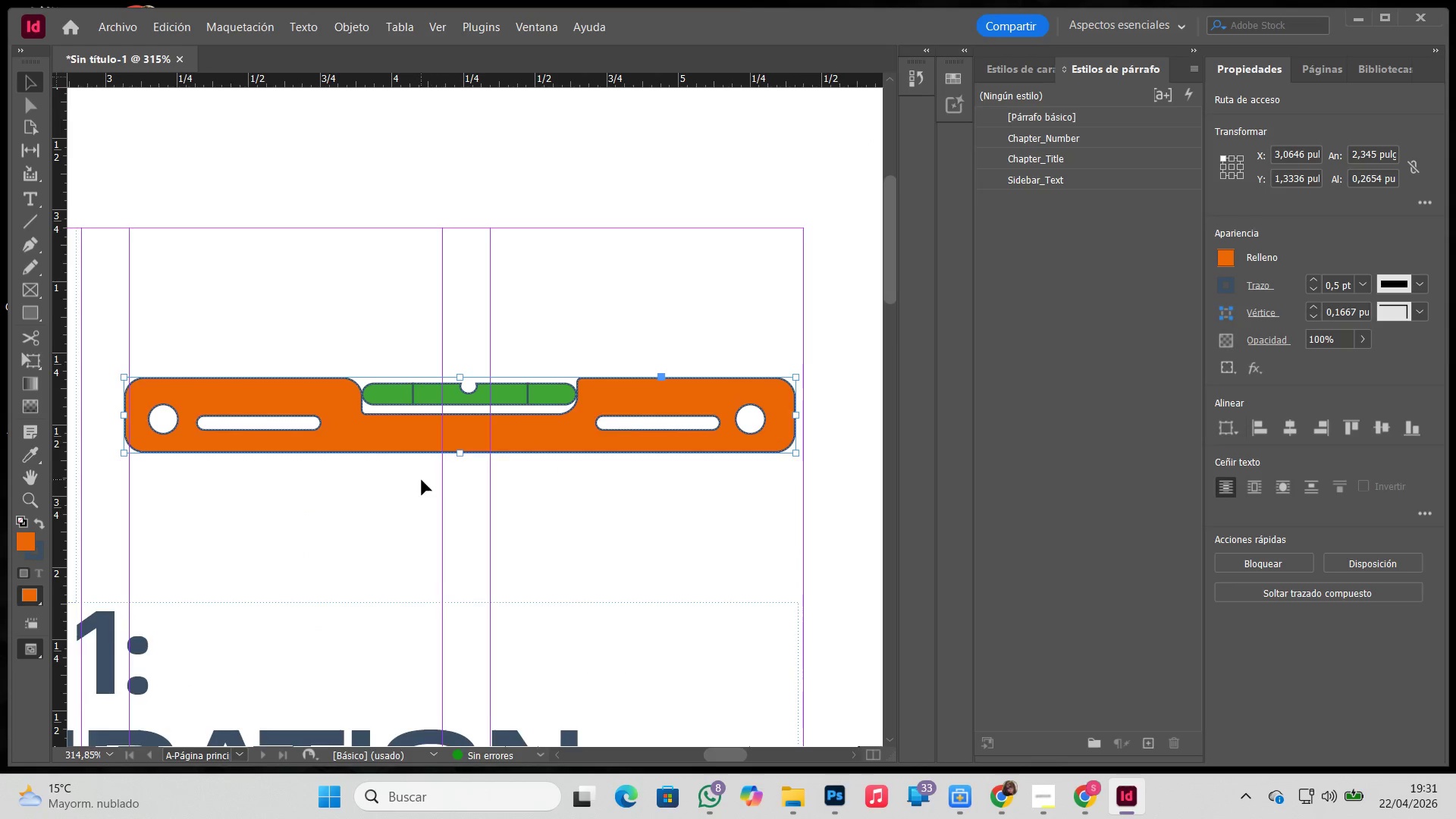 
left_click_drag(start_coordinate=[425, 480], to_coordinate=[494, 480])
 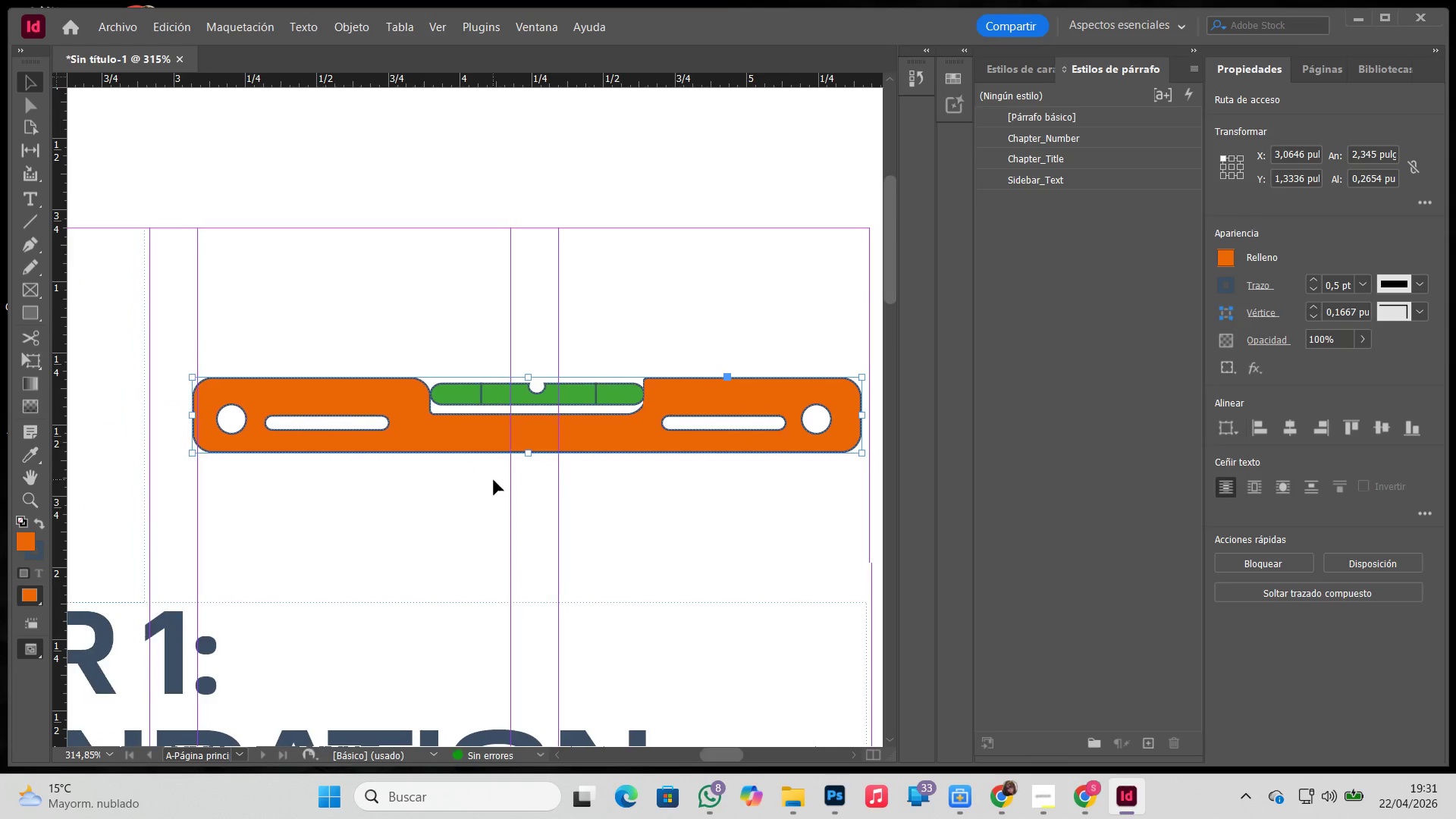 
key(V)
 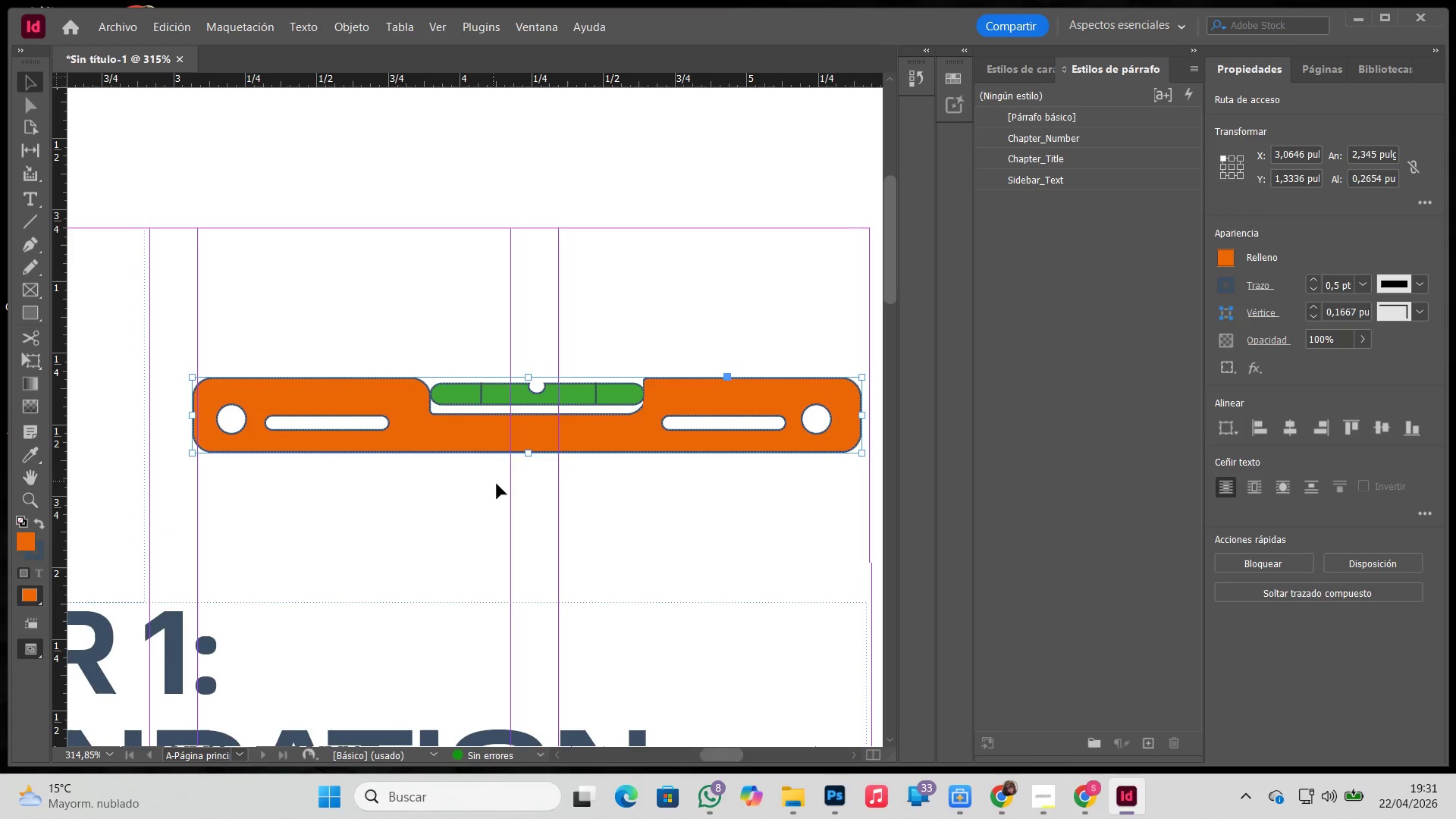 
double_click([497, 484])
 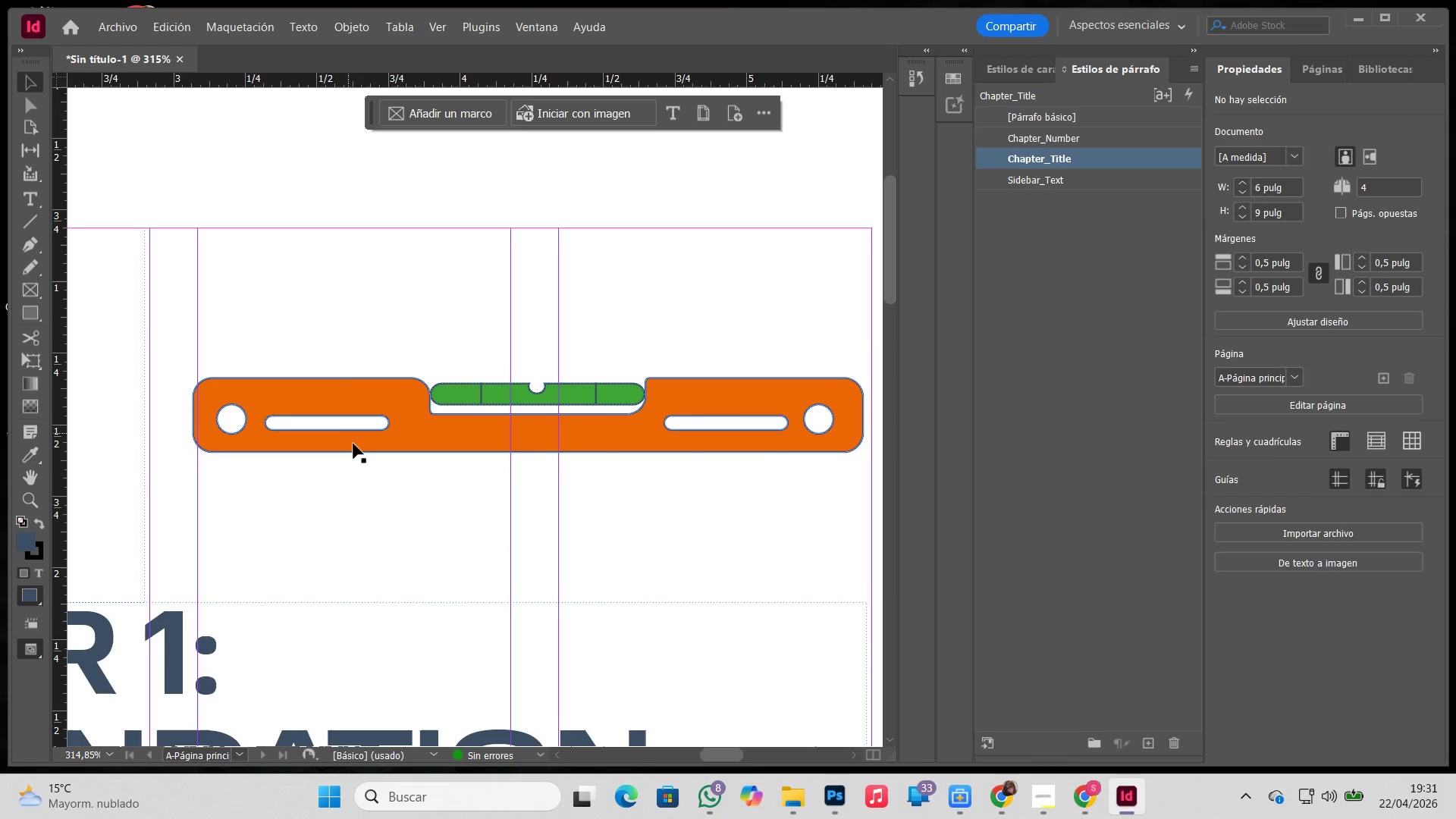 
left_click([428, 438])
 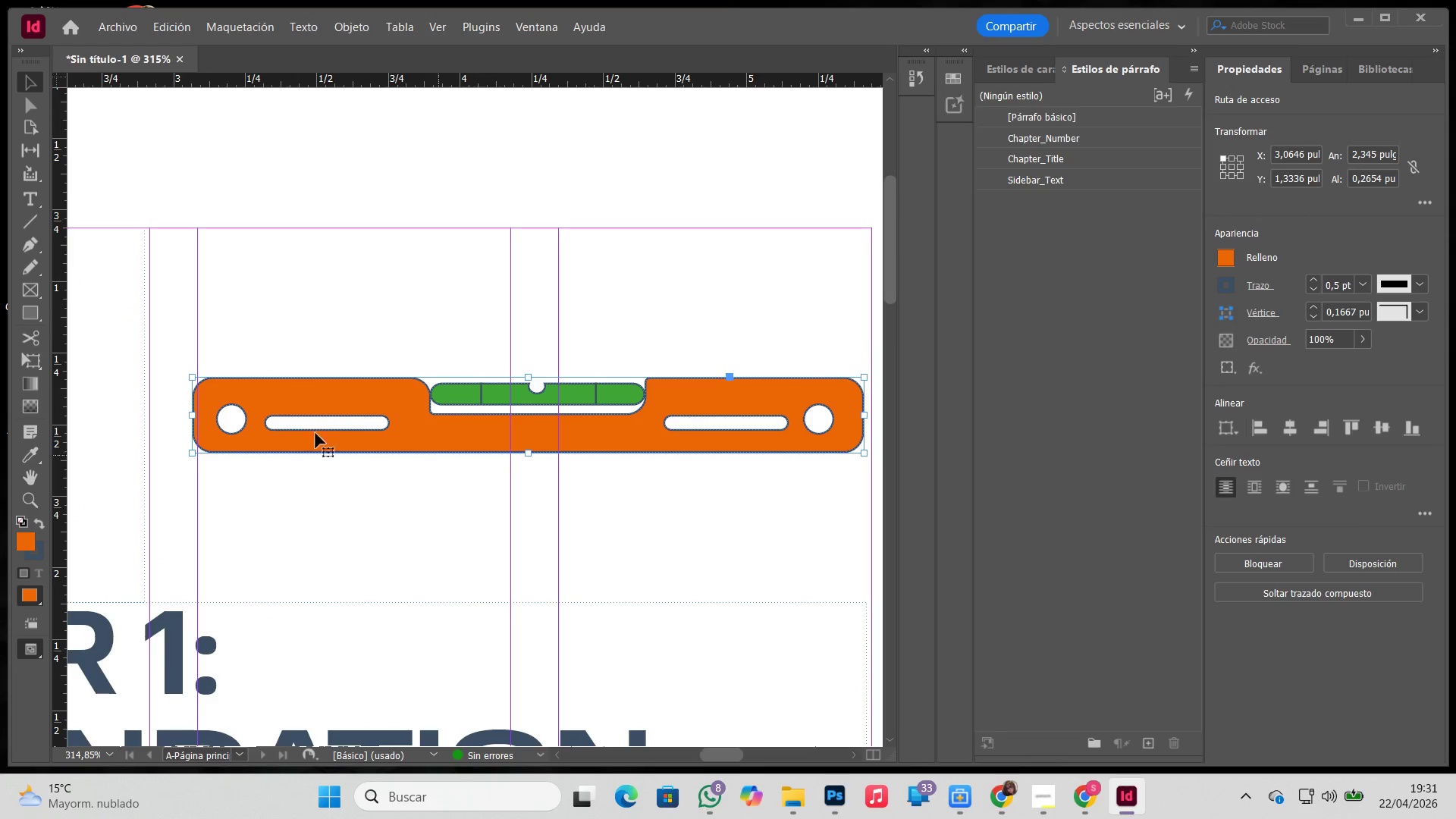 
key(A)
 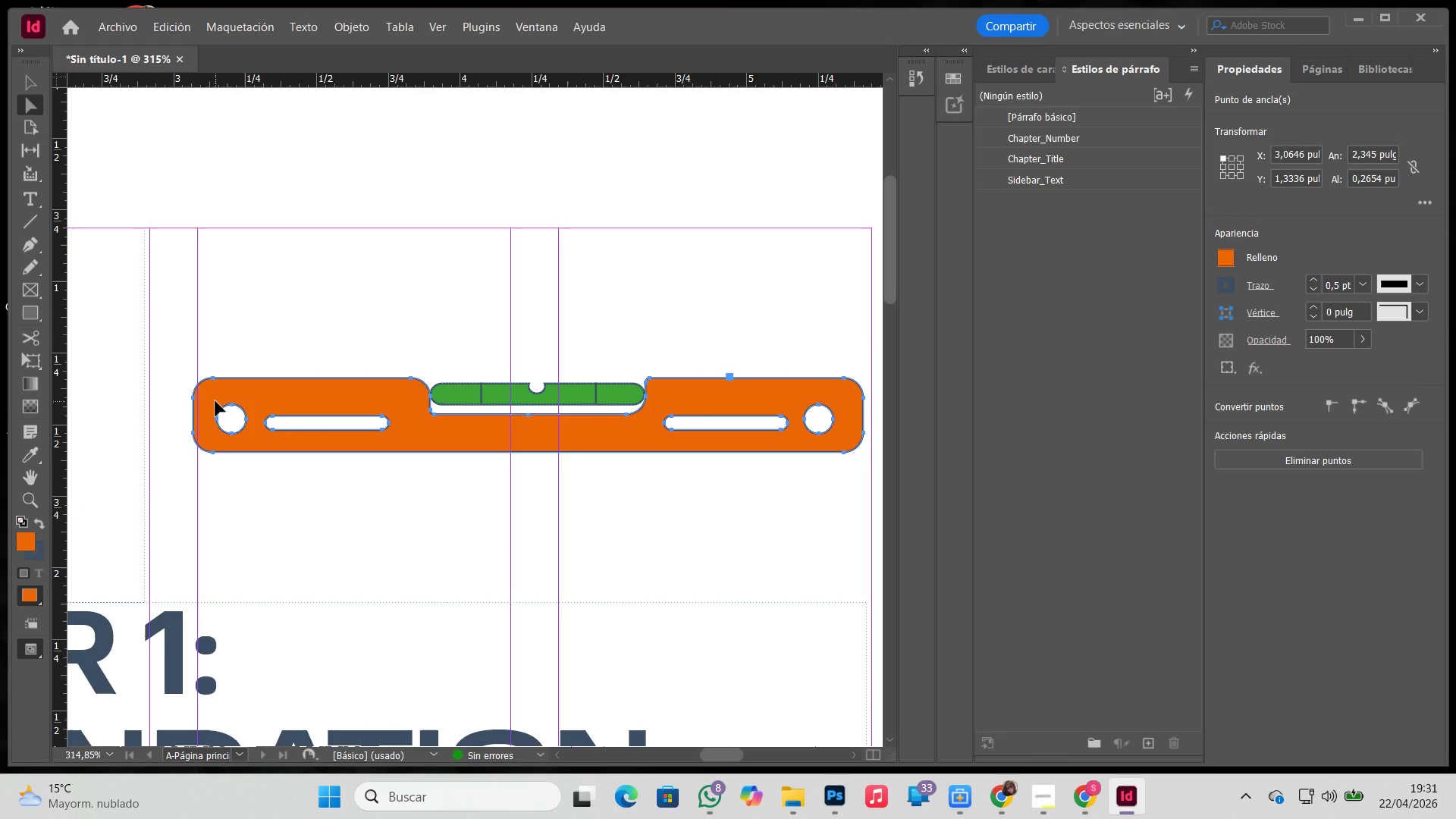 
left_click([213, 400])
 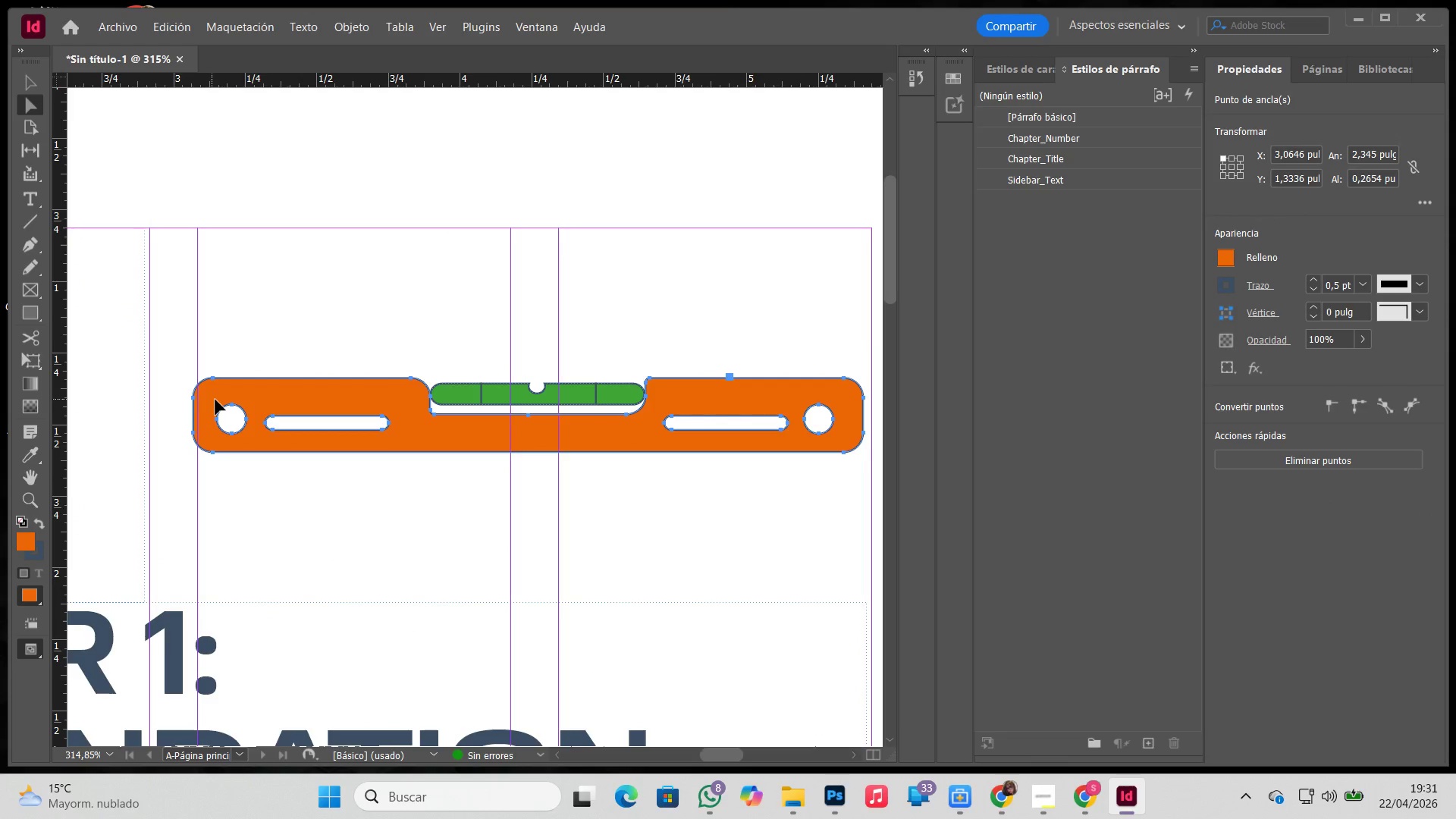 
key(A)
 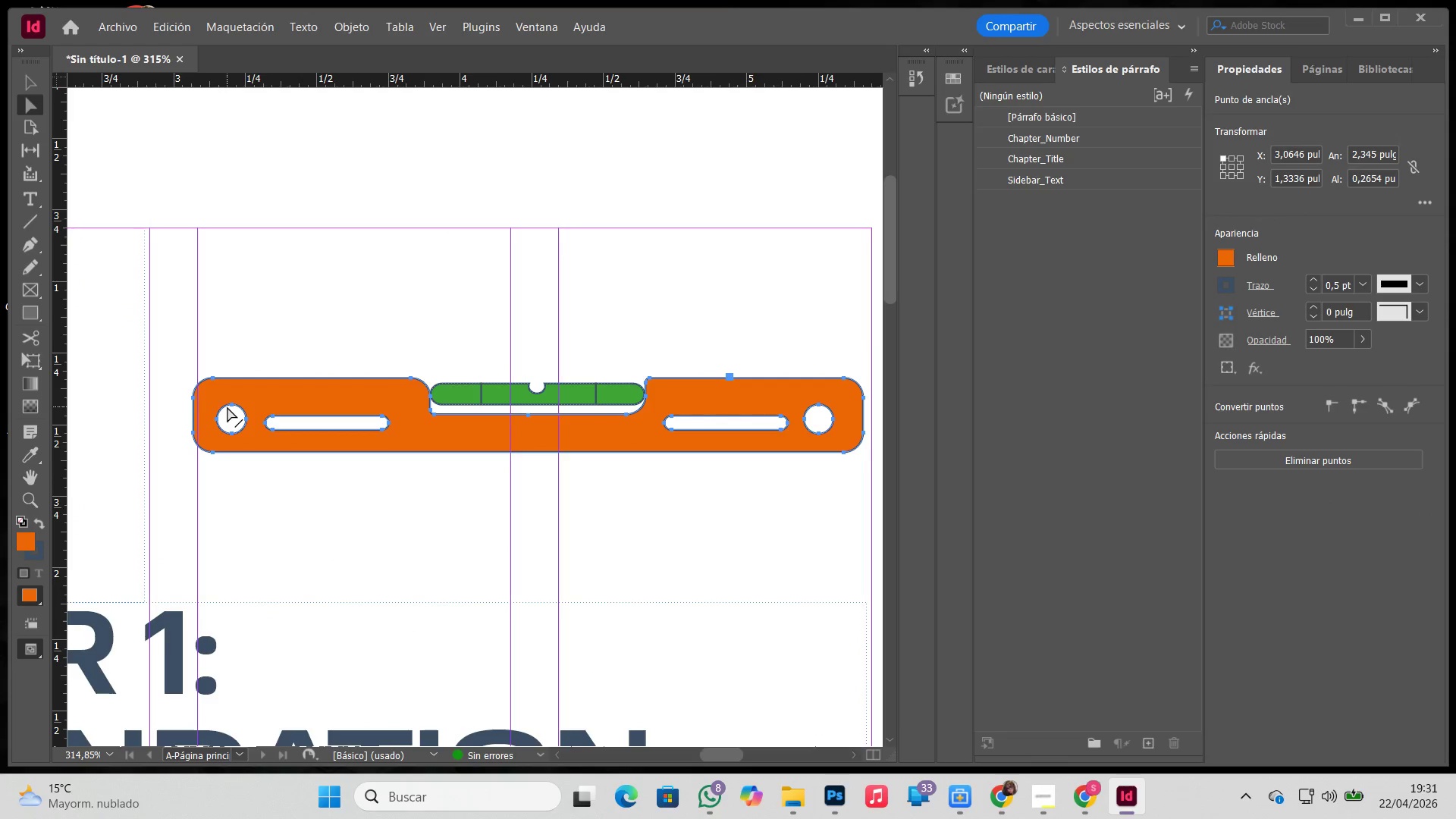 
double_click([227, 407])
 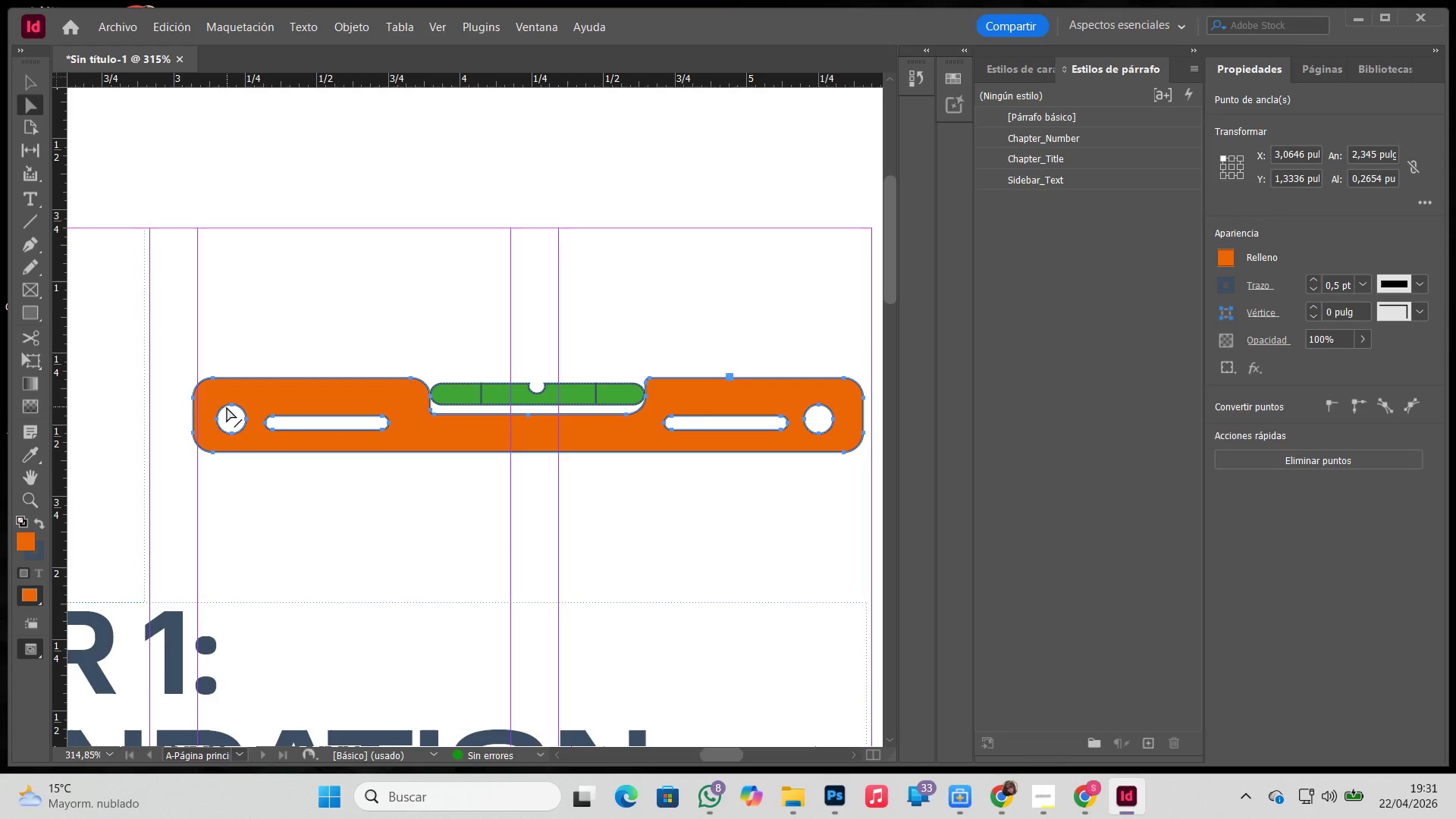 
triple_click([227, 407])
 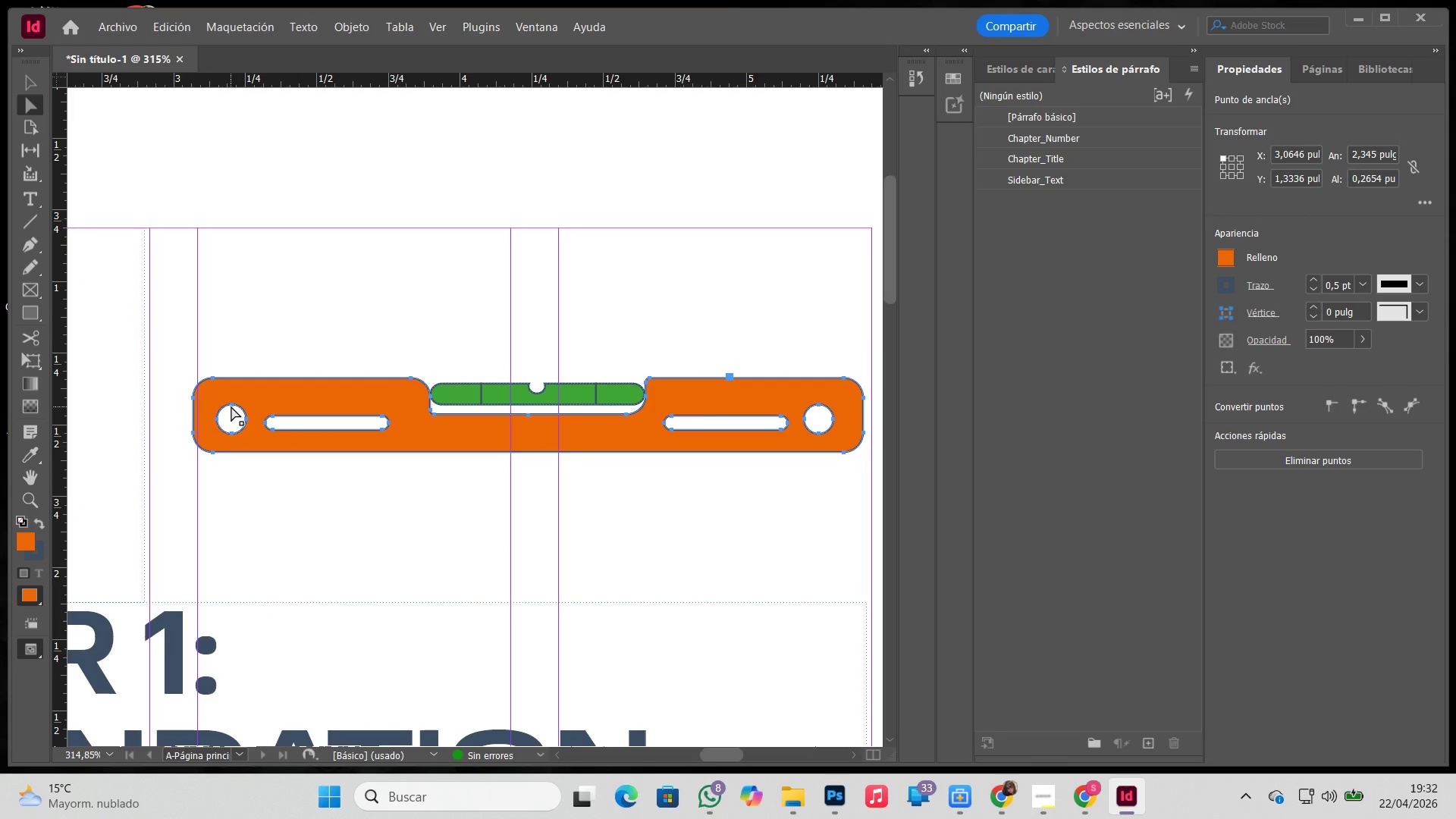 
left_click_drag(start_coordinate=[231, 406], to_coordinate=[232, 399])
 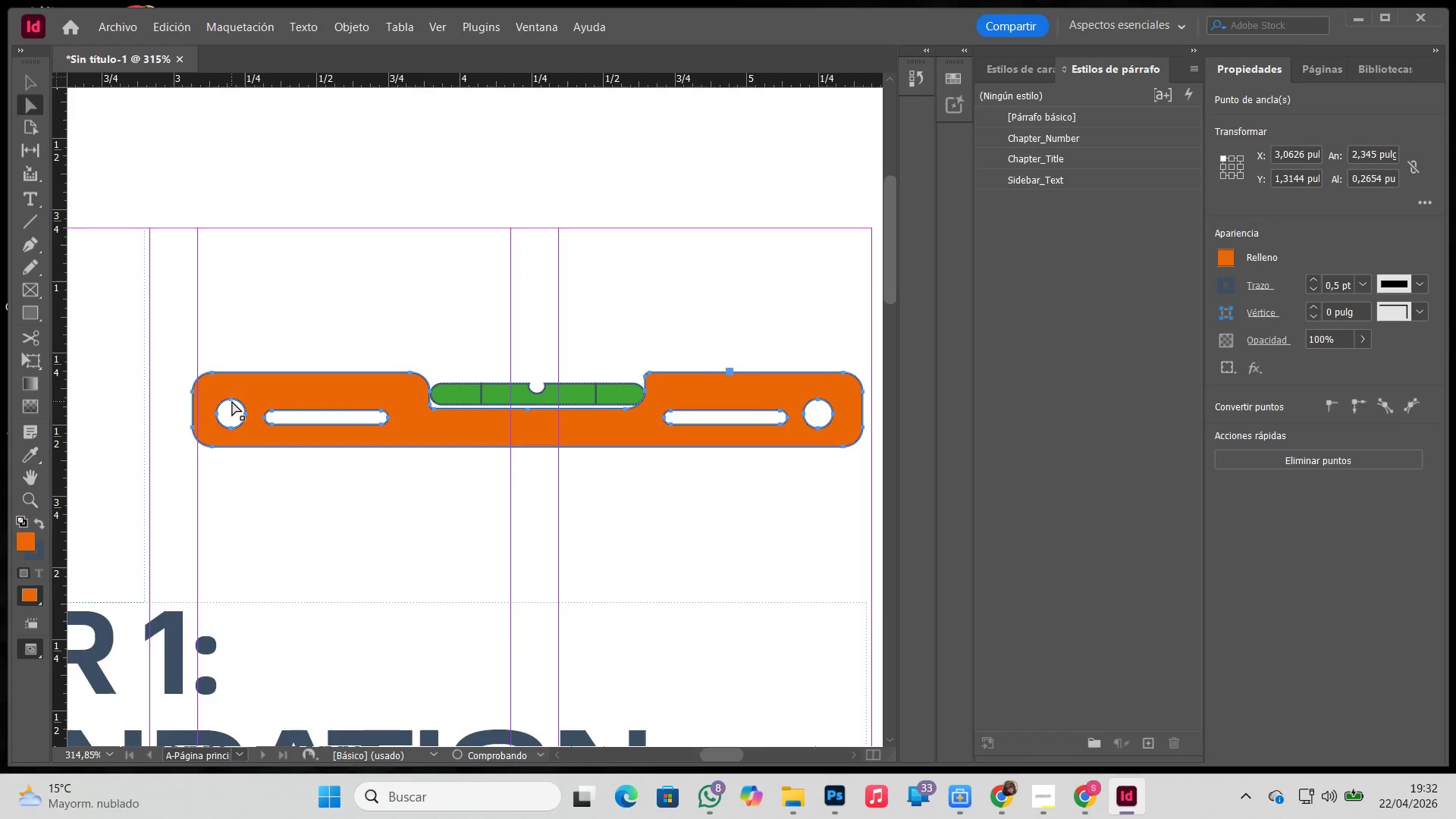 
key(Control+ControlLeft)
 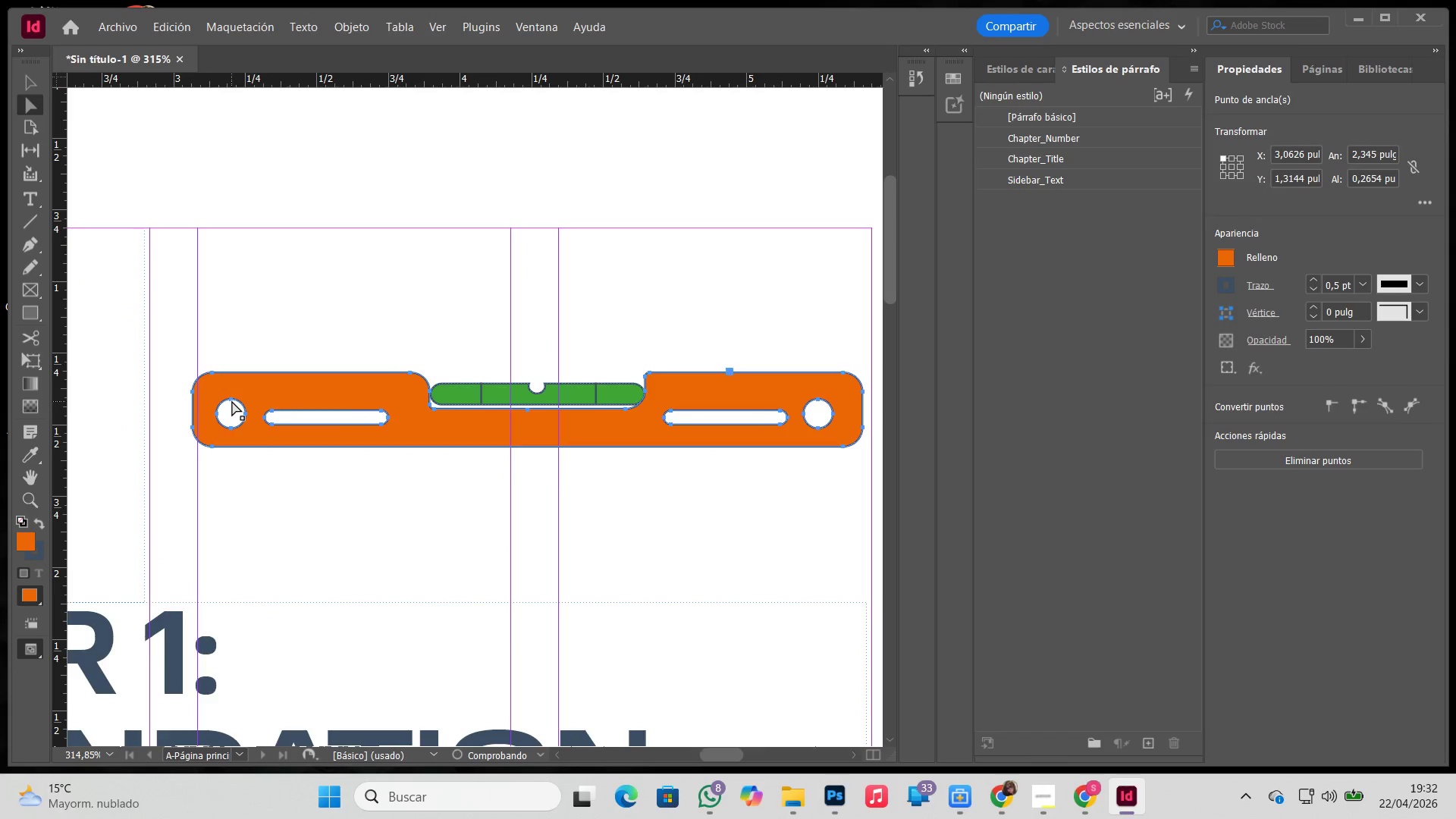 
key(Control+Z)
 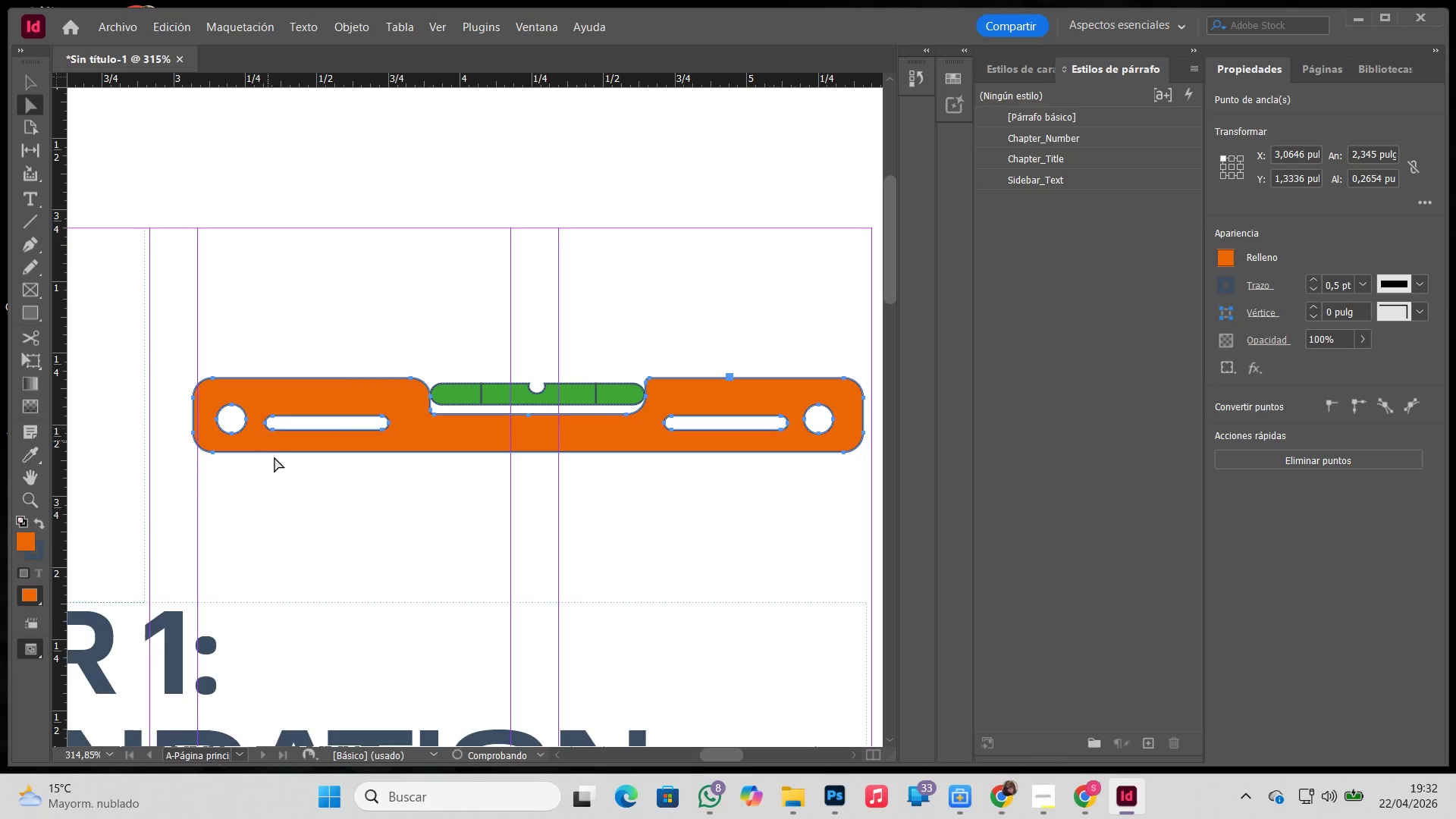 
left_click([284, 468])
 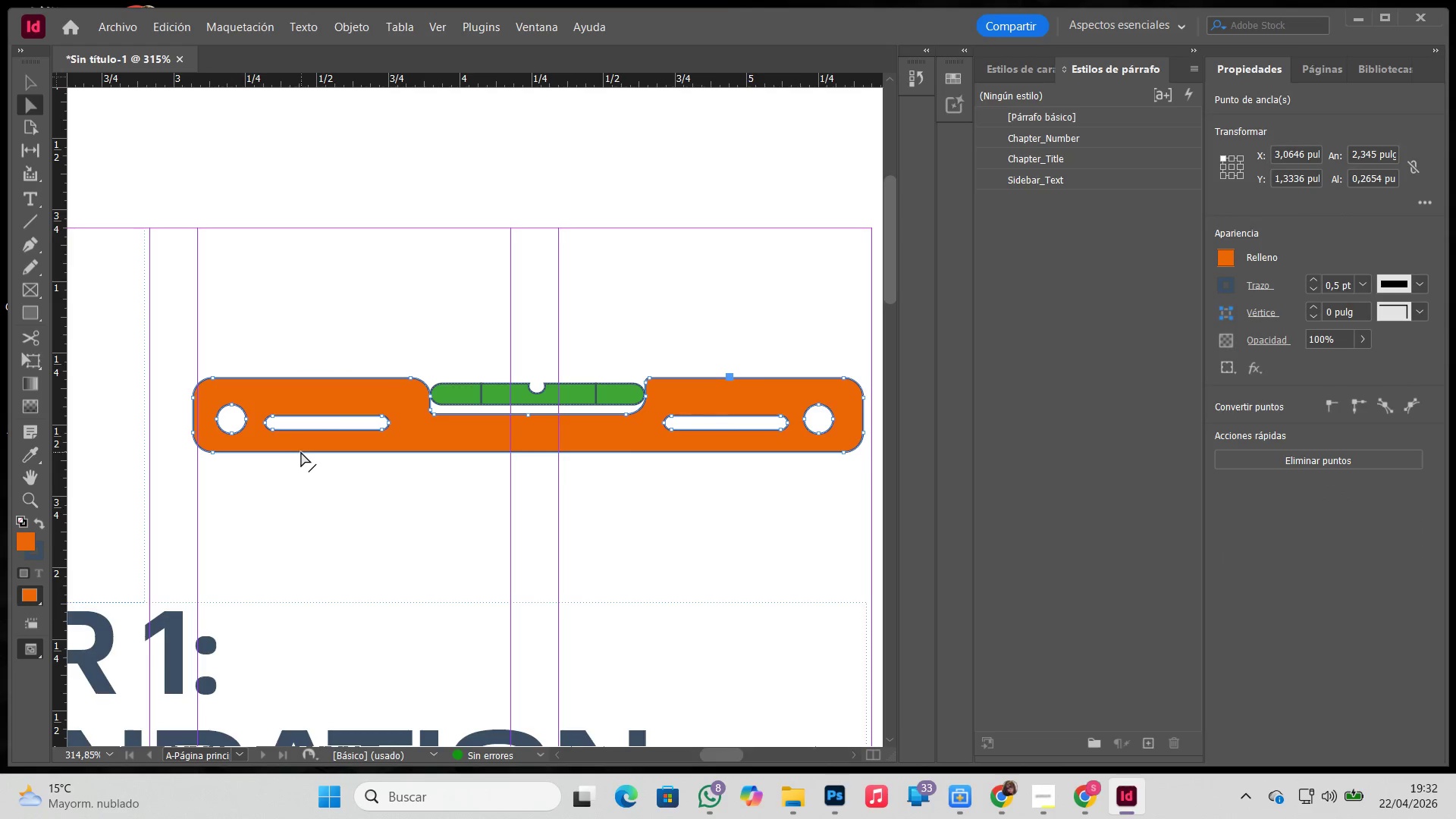 
left_click_drag(start_coordinate=[170, 431], to_coordinate=[218, 461])
 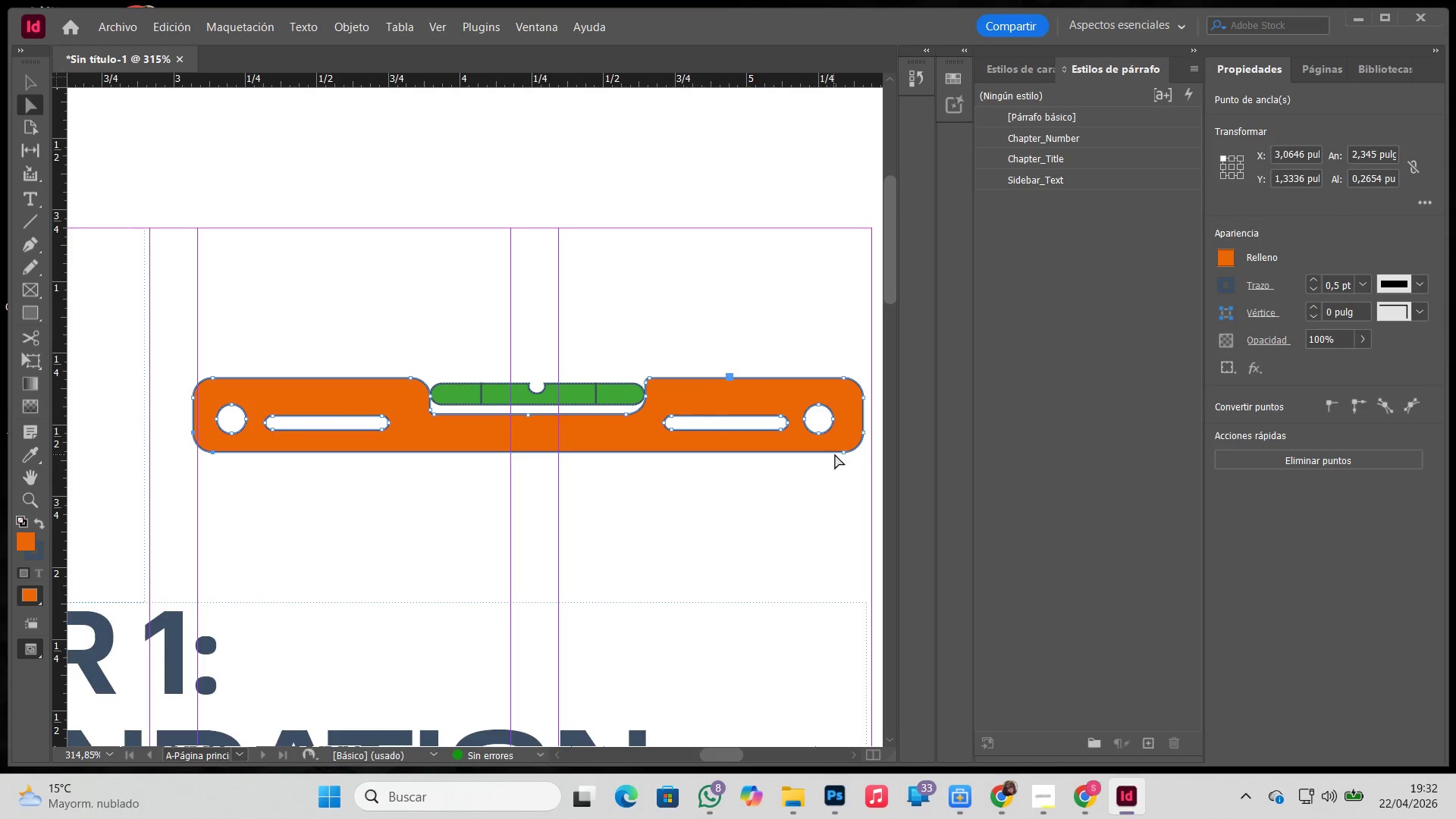 
hold_key(key=ShiftLeft, duration=1.39)
left_click_drag(start_coordinate=[877, 458], to_coordinate=[835, 428])
 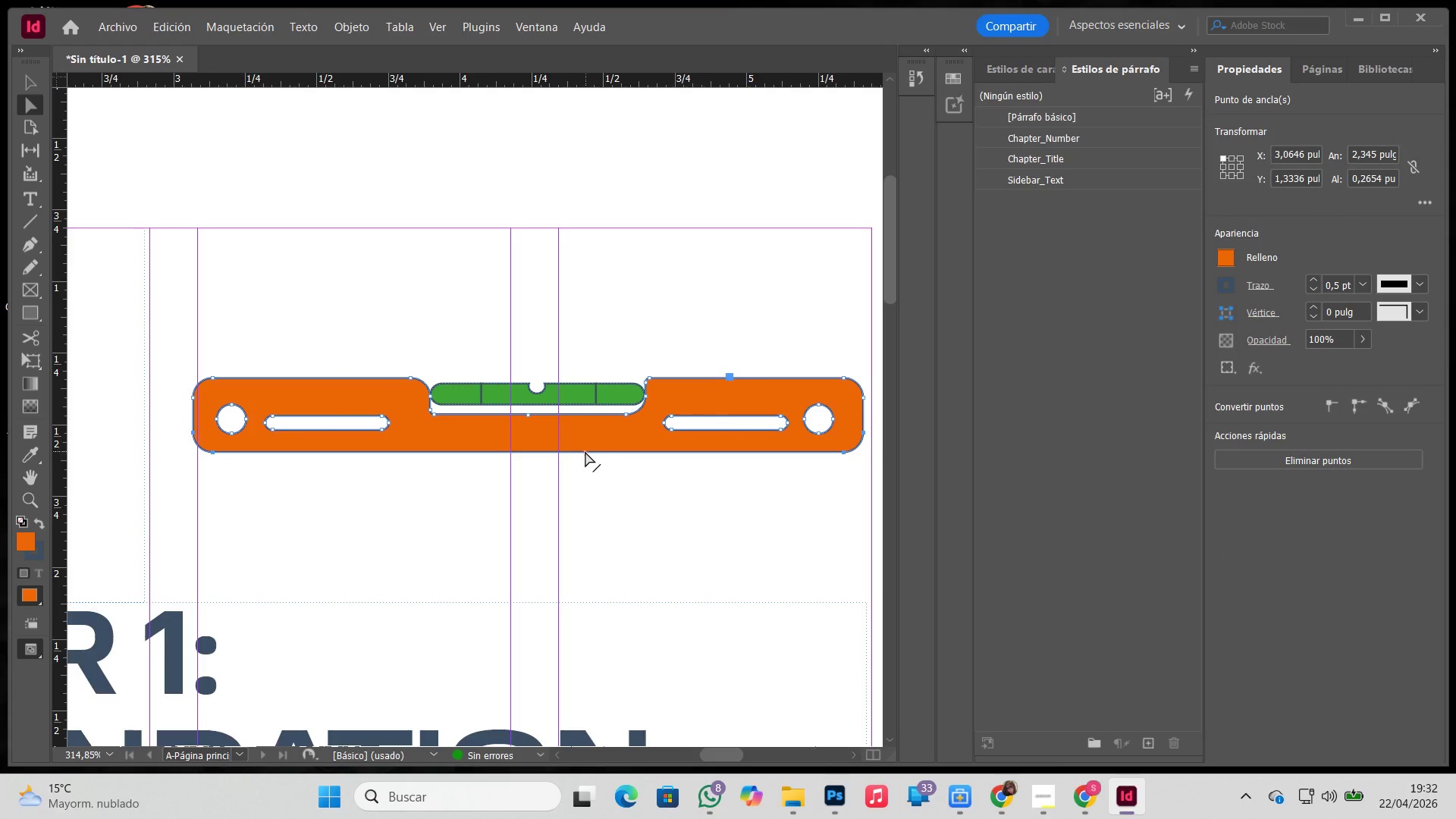 
left_click_drag(start_coordinate=[585, 453], to_coordinate=[588, 477])
 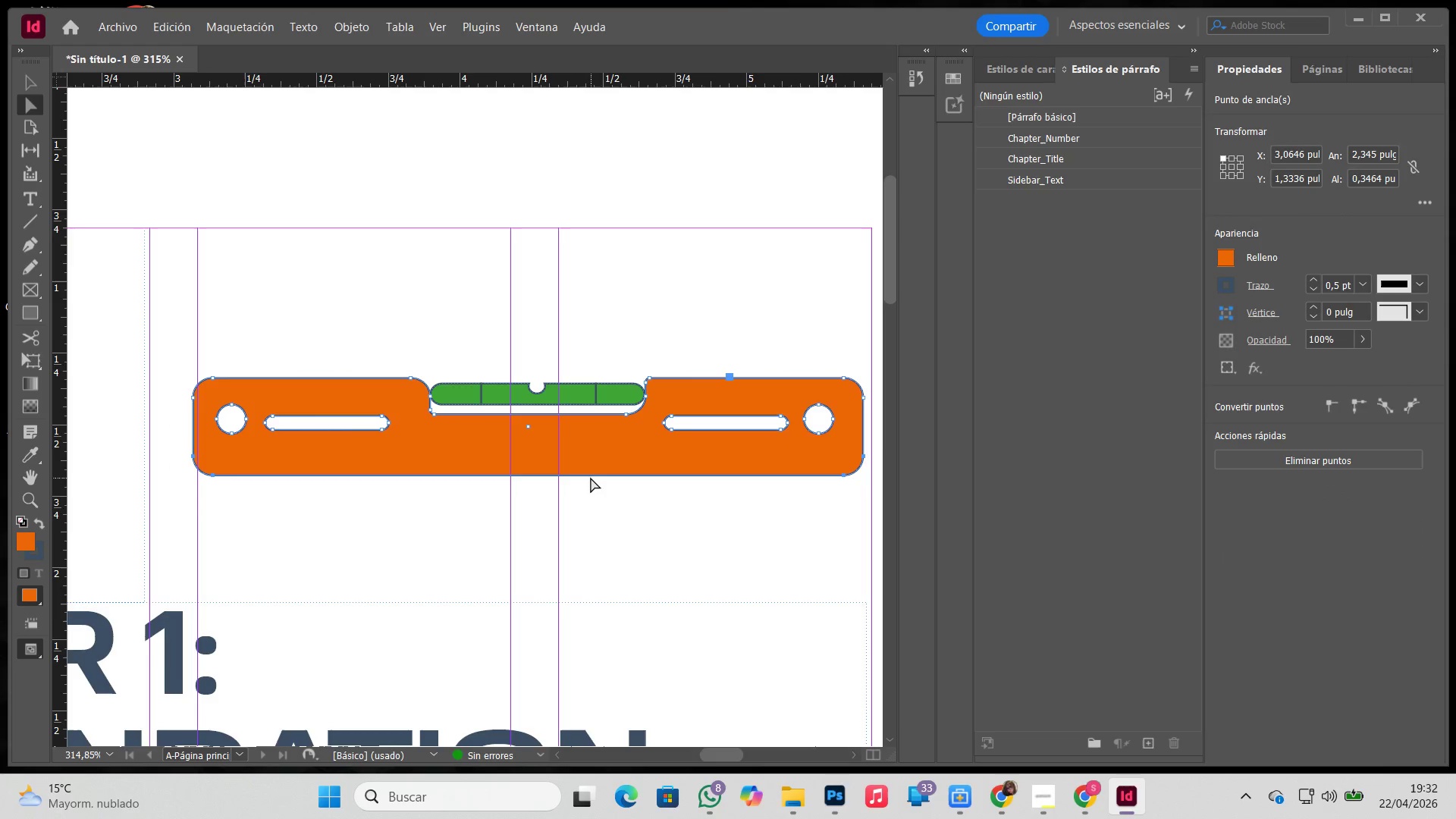 
hold_key(key=ShiftLeft, duration=1.86)
 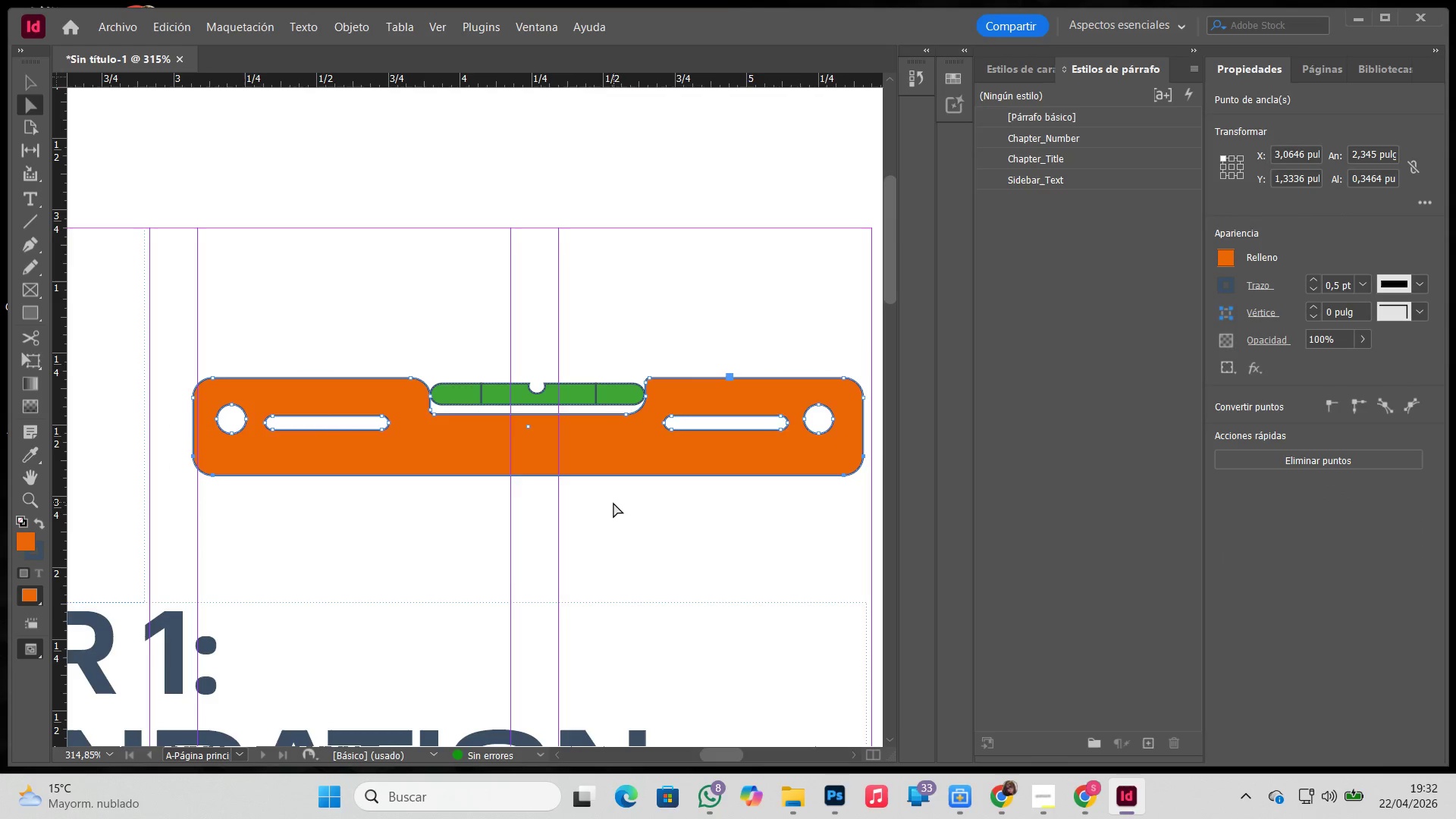 
left_click([613, 503])
 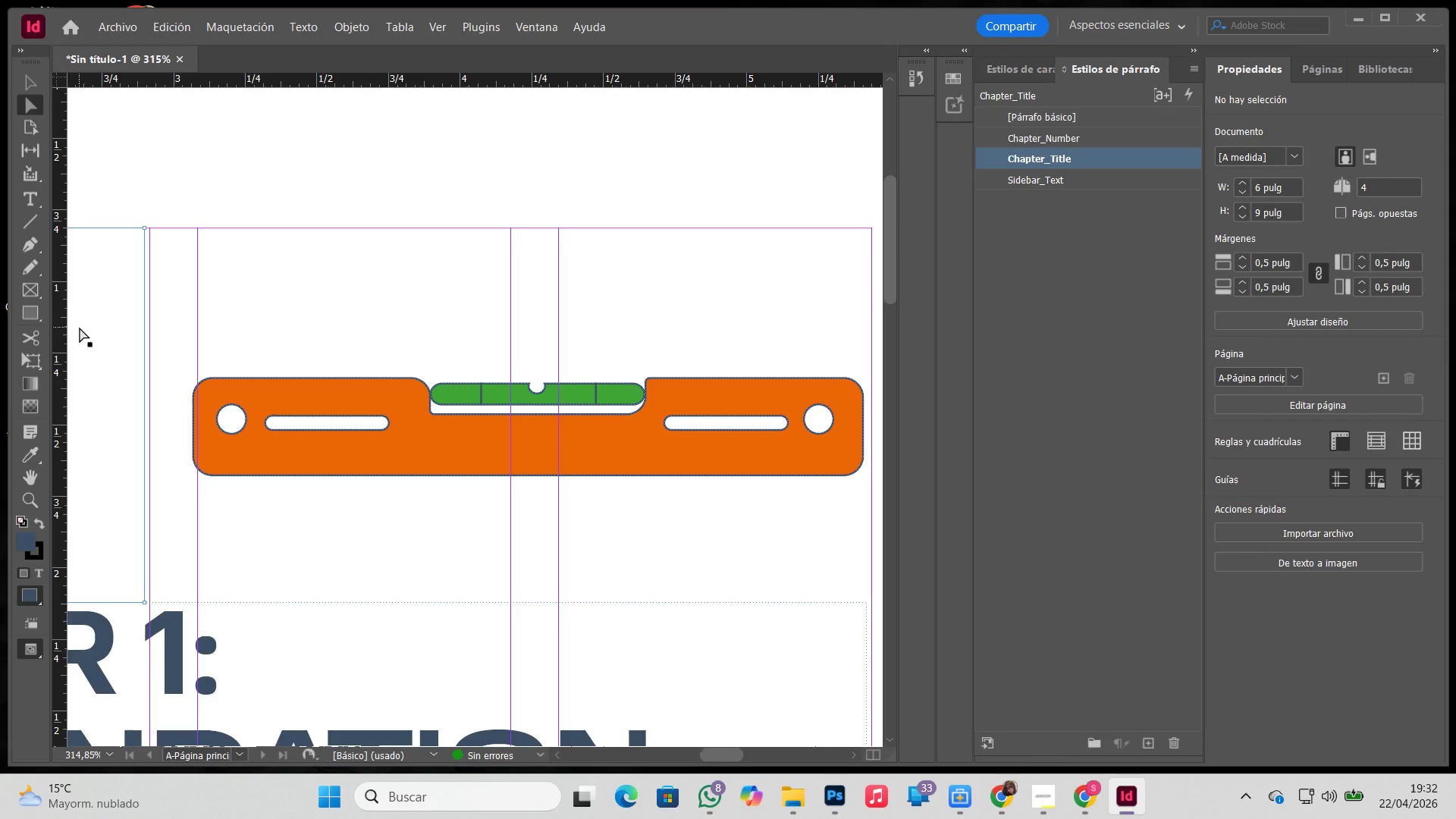 
left_click([325, 337])
 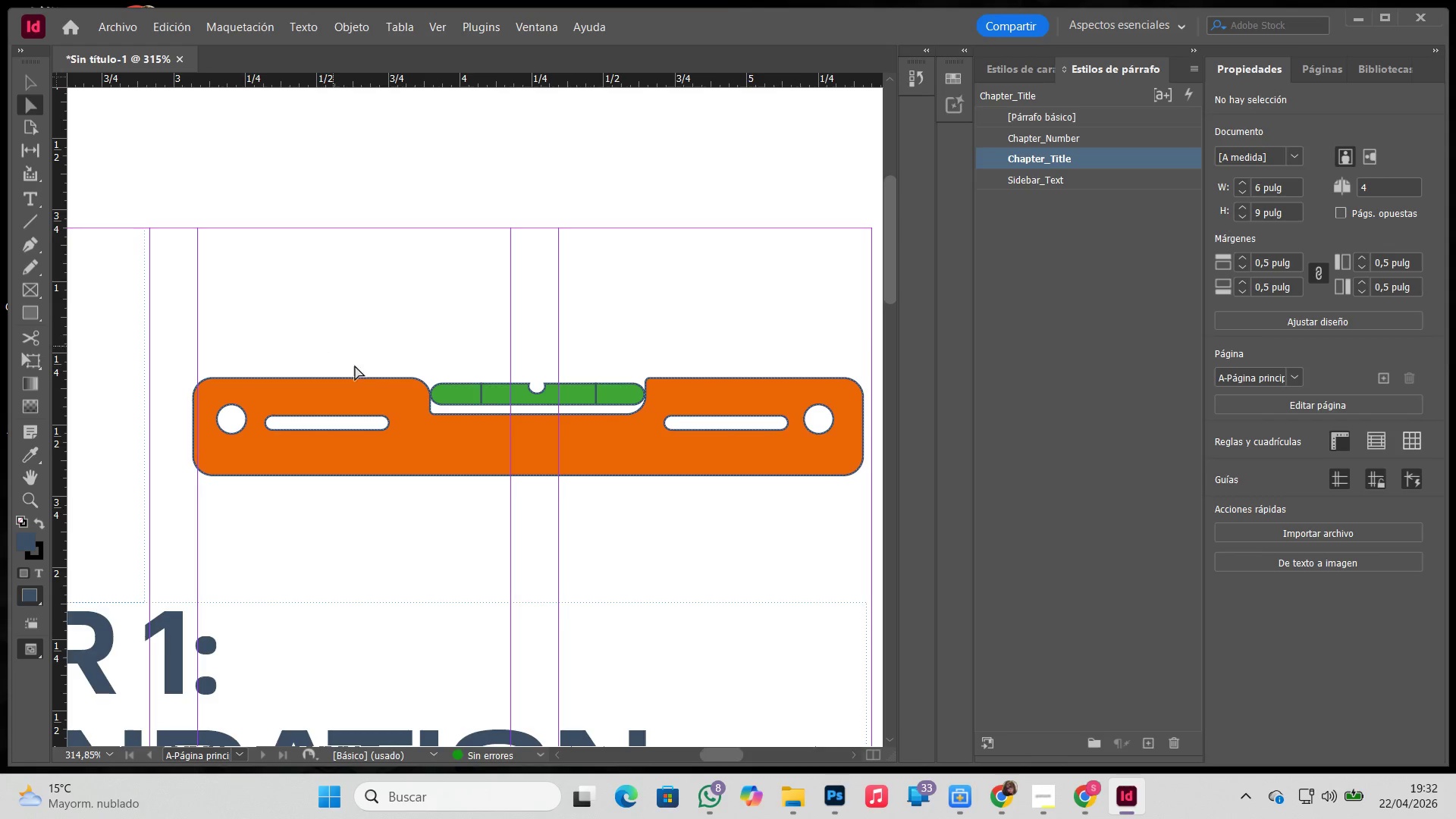 
key(V)
 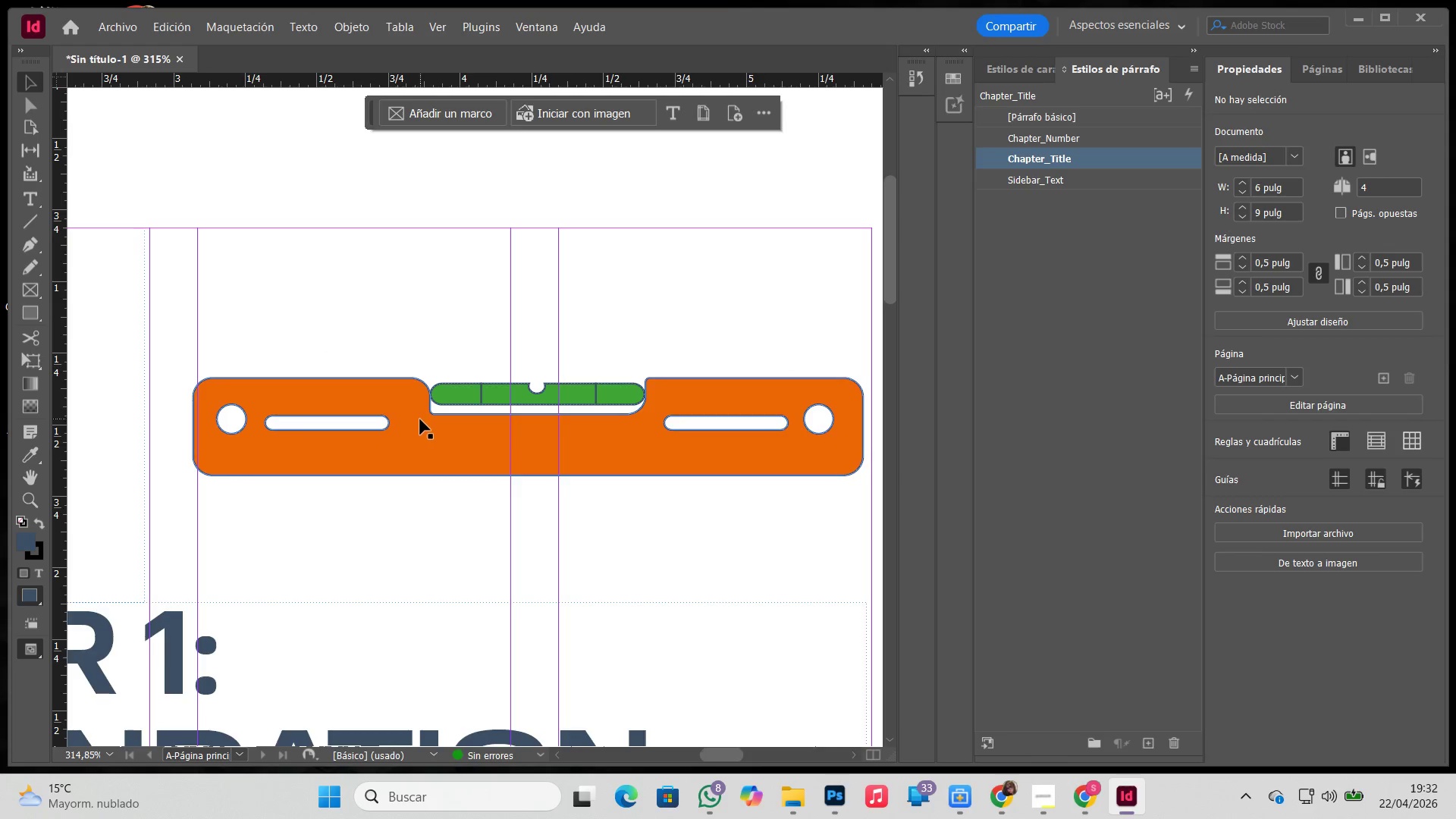 
left_click_drag(start_coordinate=[420, 419], to_coordinate=[429, 420])
 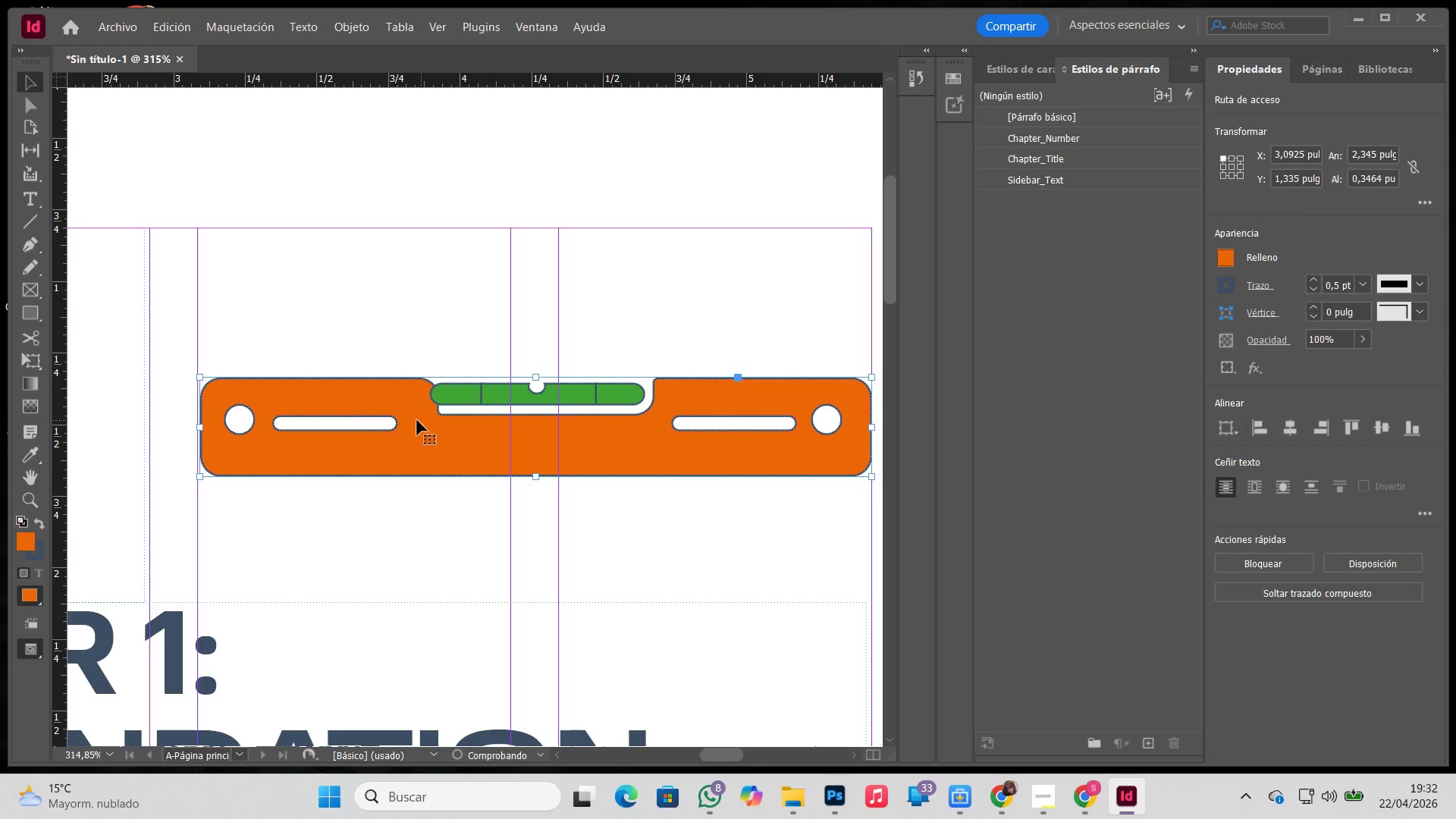 
key(Control+ControlLeft)
 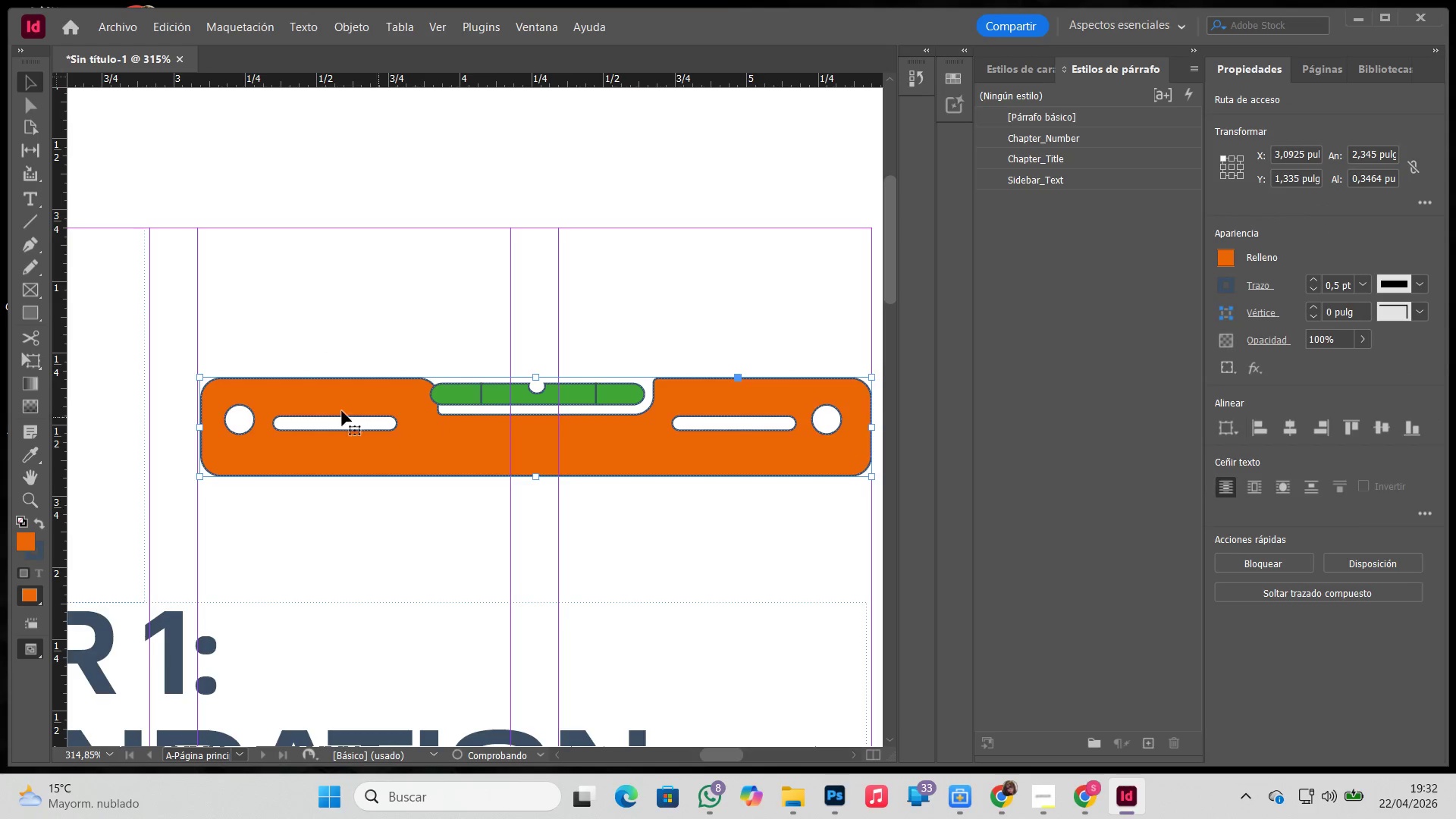 
key(Control+Z)
 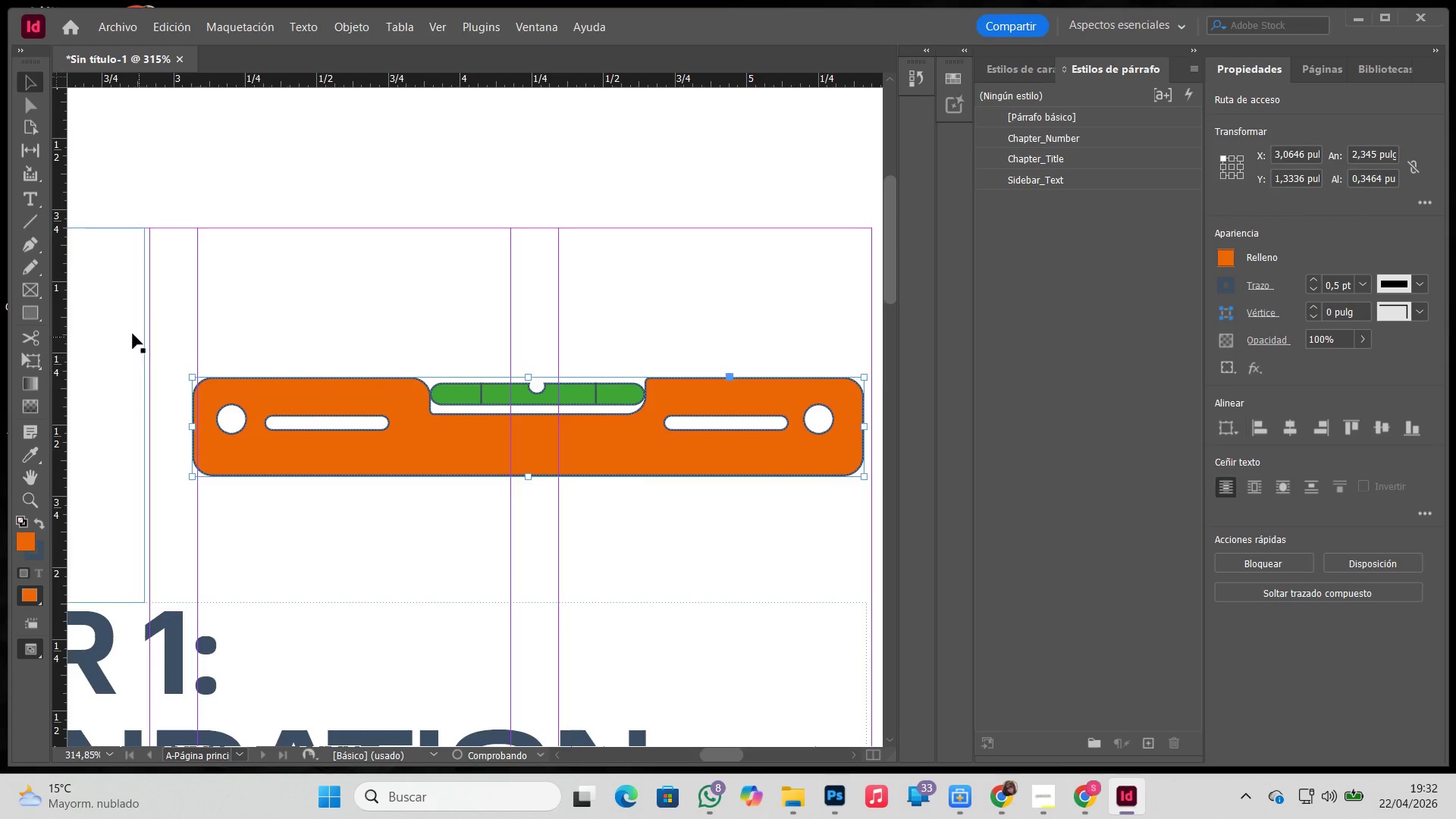 
left_click_drag(start_coordinate=[134, 334], to_coordinate=[843, 472])
 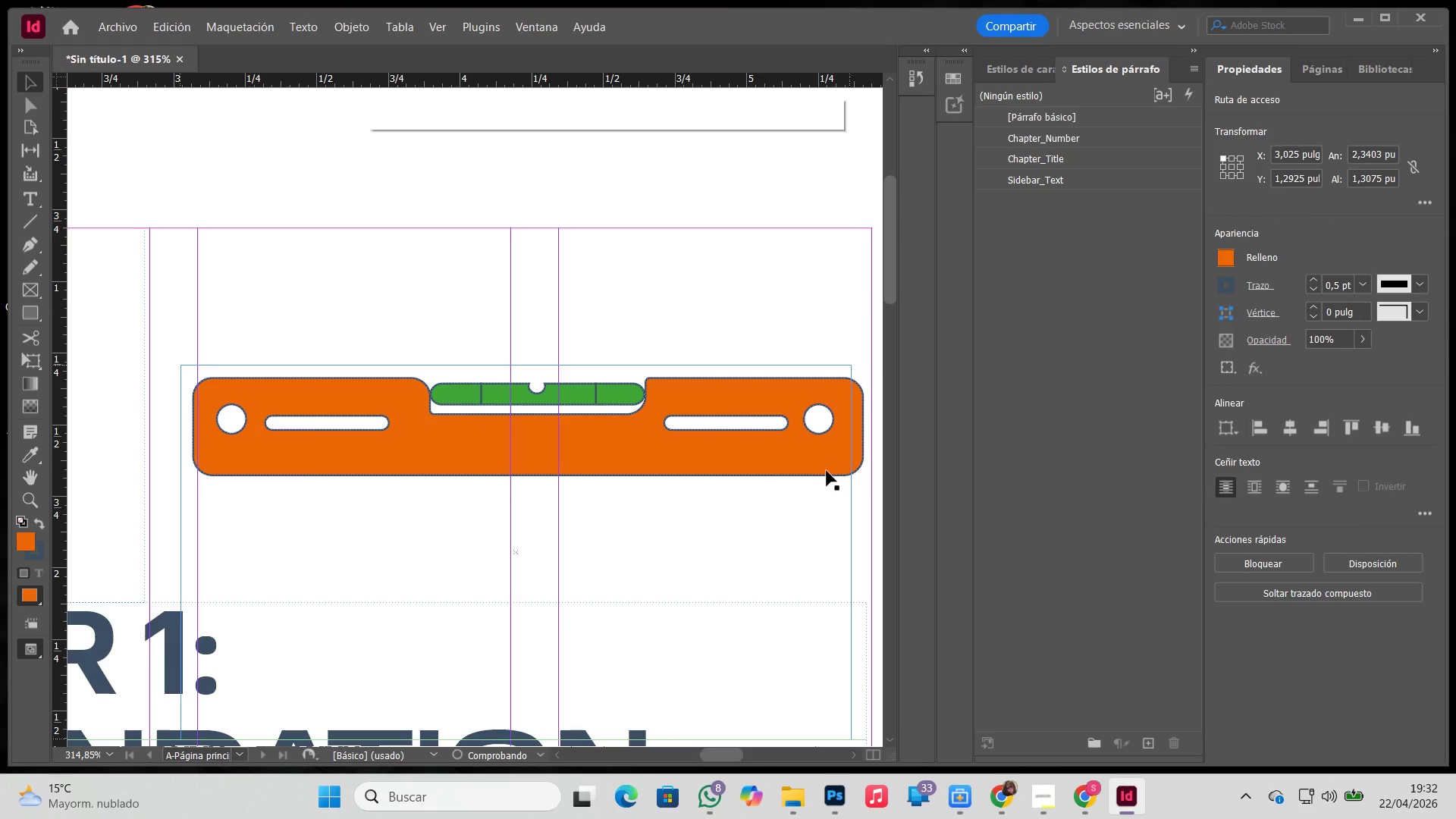 
key(Control+Z)
 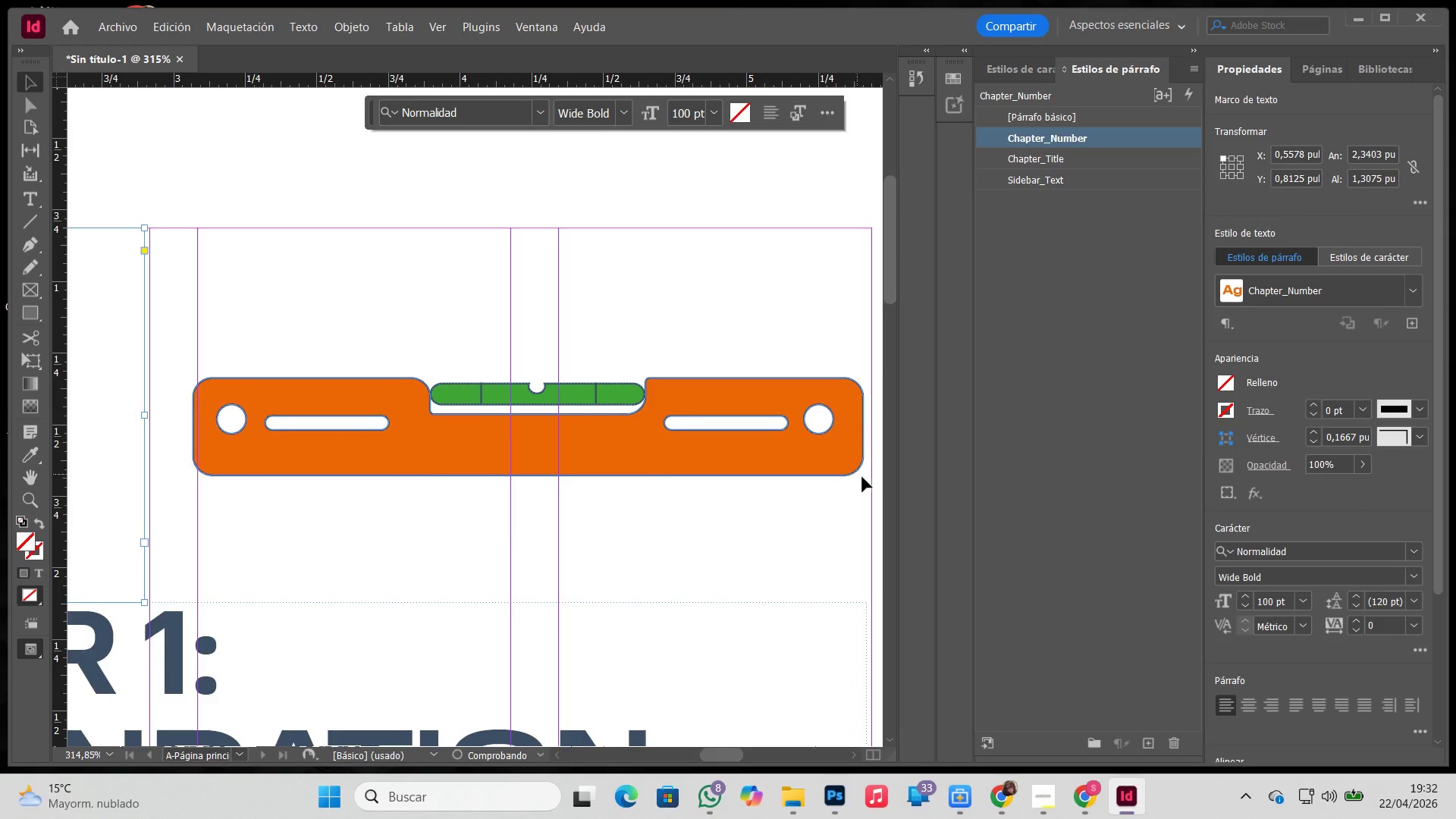 
left_click_drag(start_coordinate=[862, 481], to_coordinate=[202, 340])
 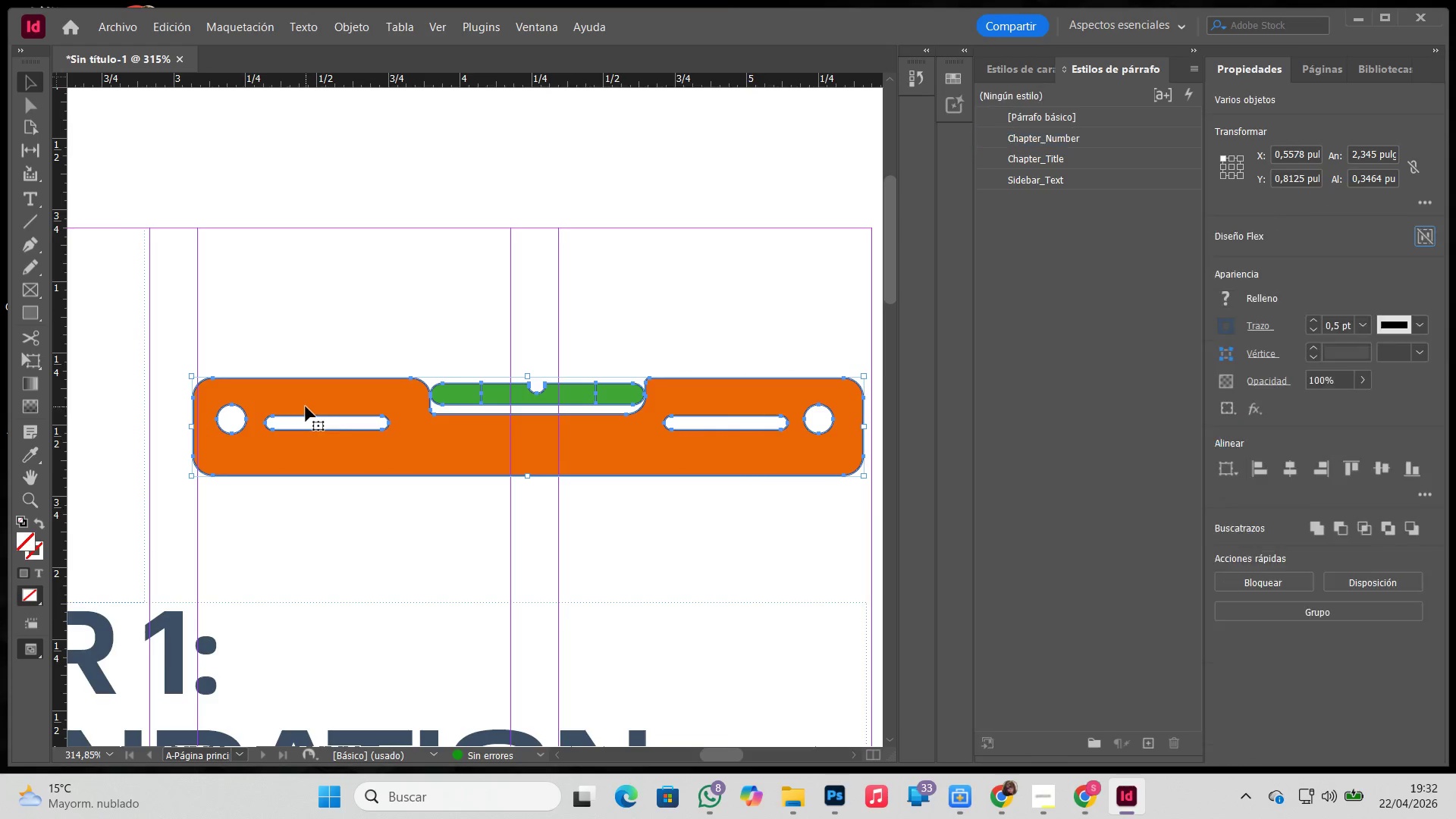 
left_click_drag(start_coordinate=[306, 405], to_coordinate=[310, 404])
 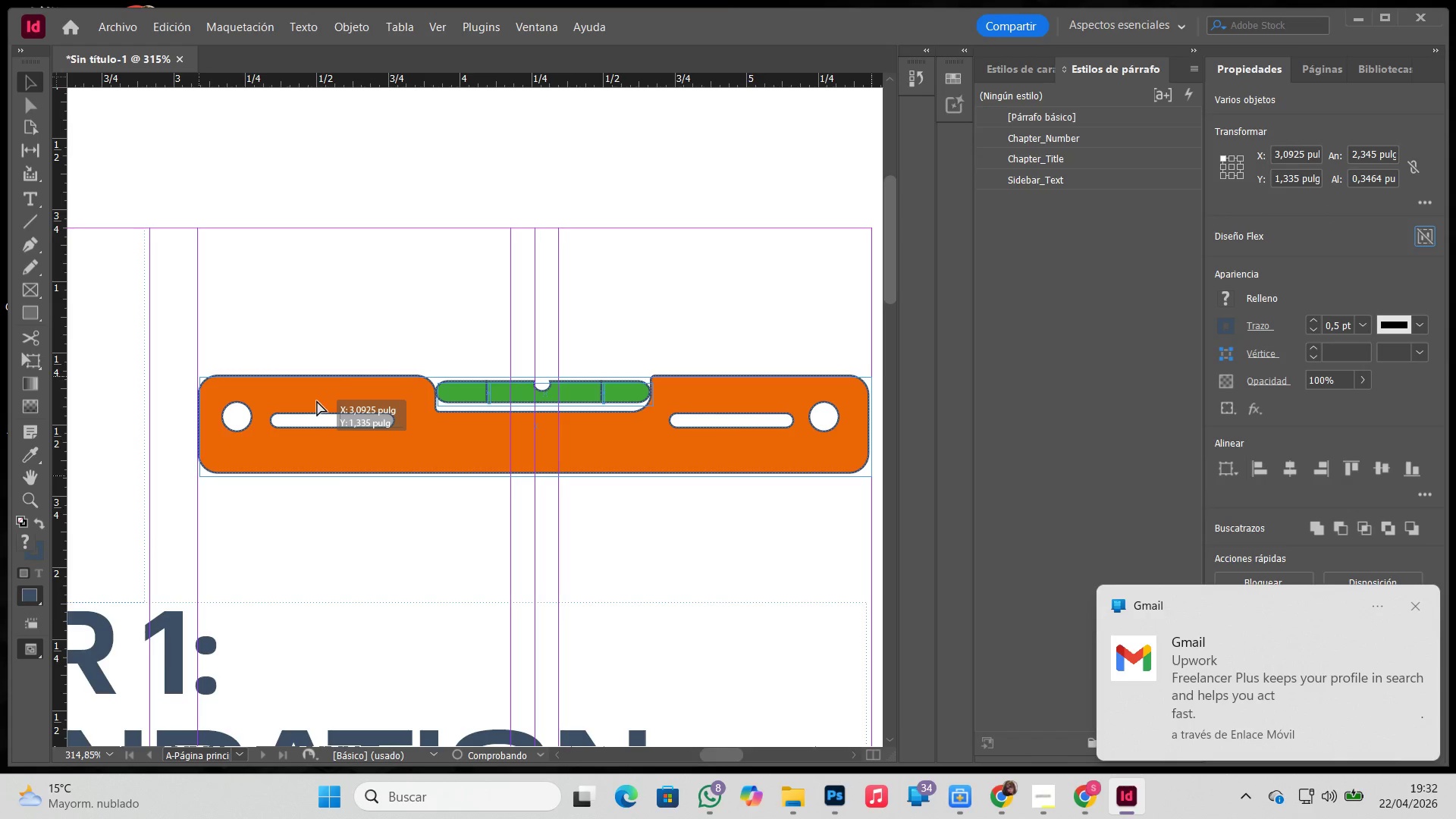 
left_click([427, 326])
 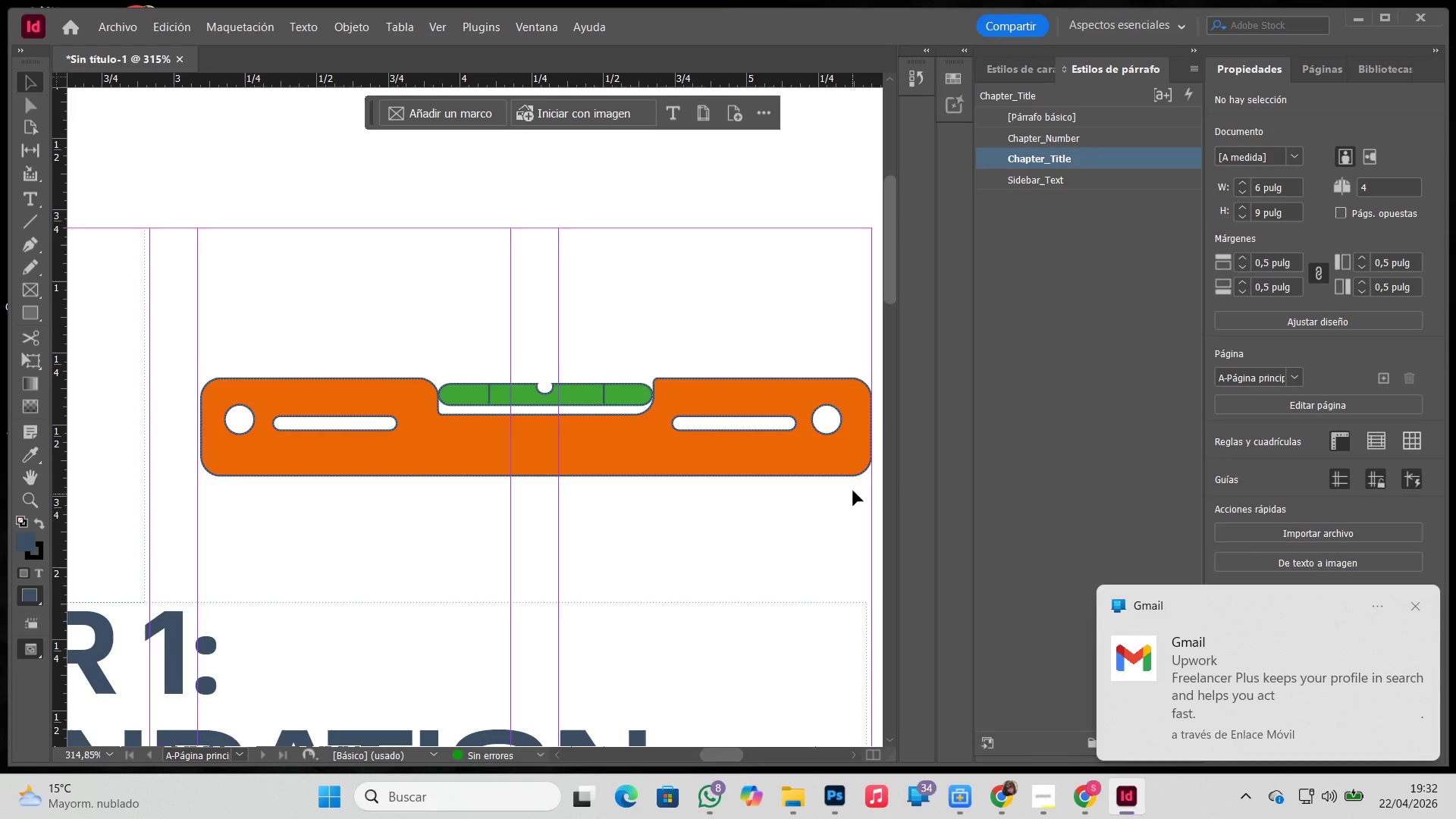 
left_click_drag(start_coordinate=[858, 491], to_coordinate=[231, 296])
 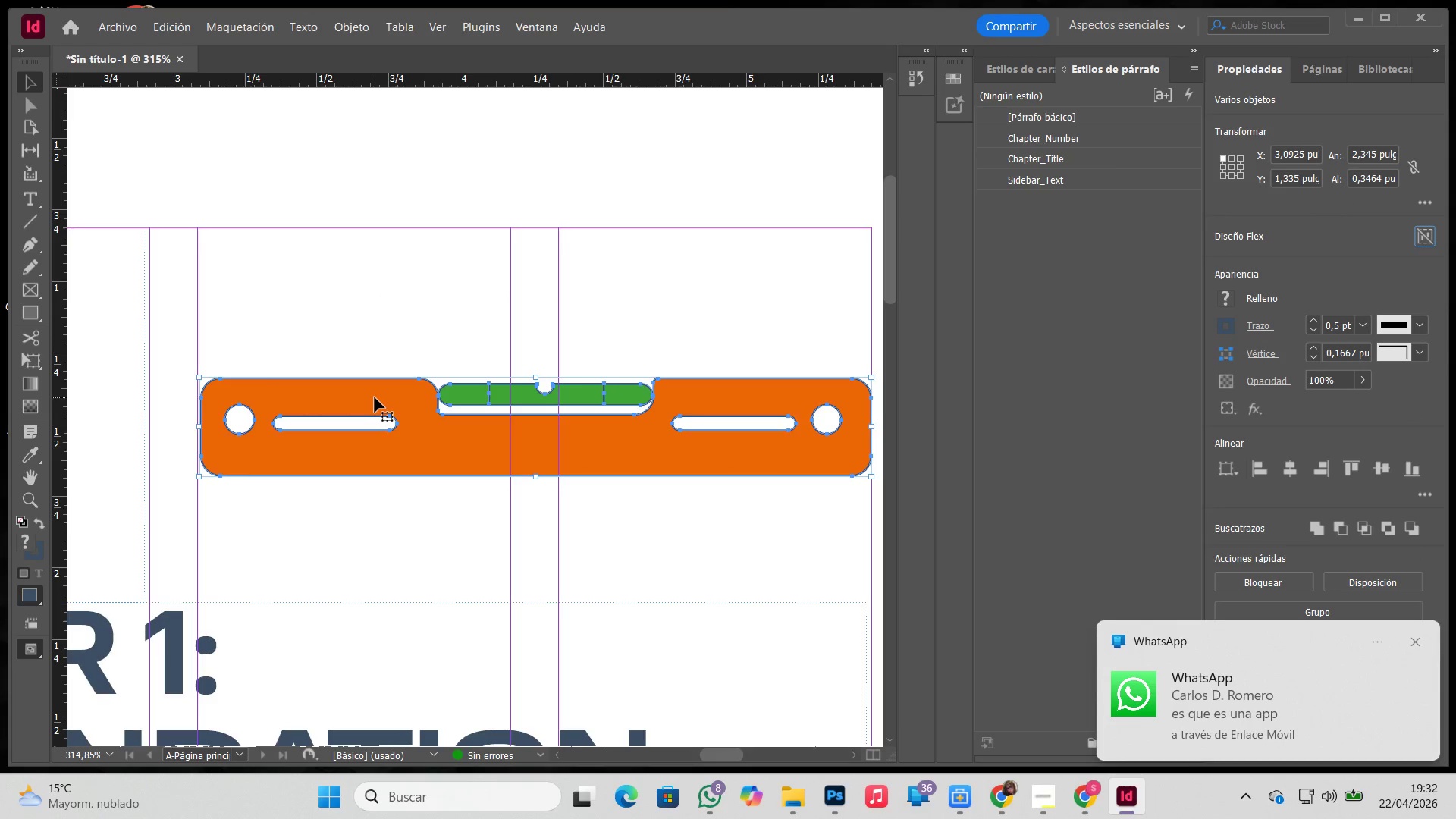 
hold_key(key=ShiftLeft, duration=2.09)
 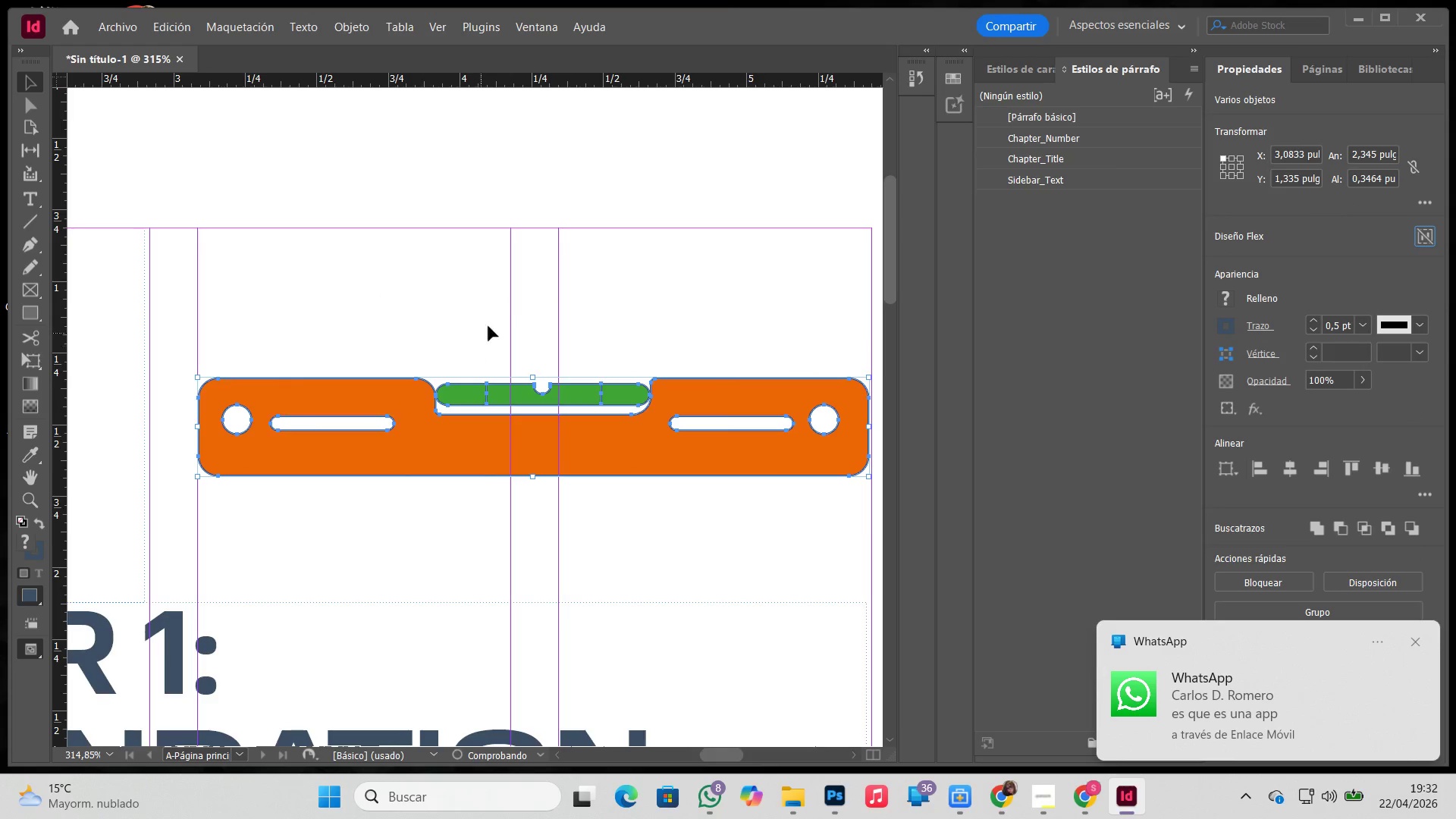 
left_click([520, 301])
 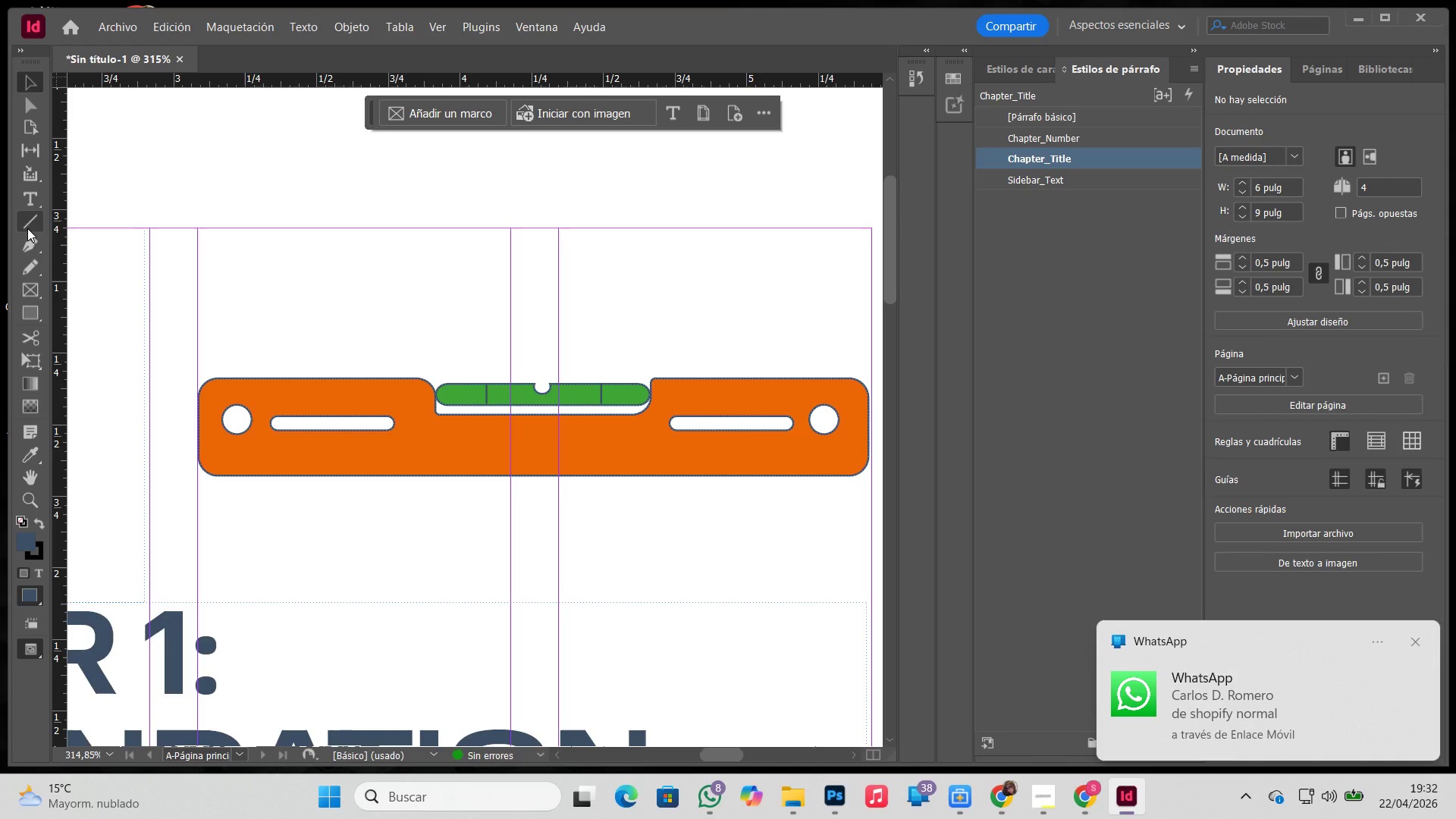 
wait(12.98)
 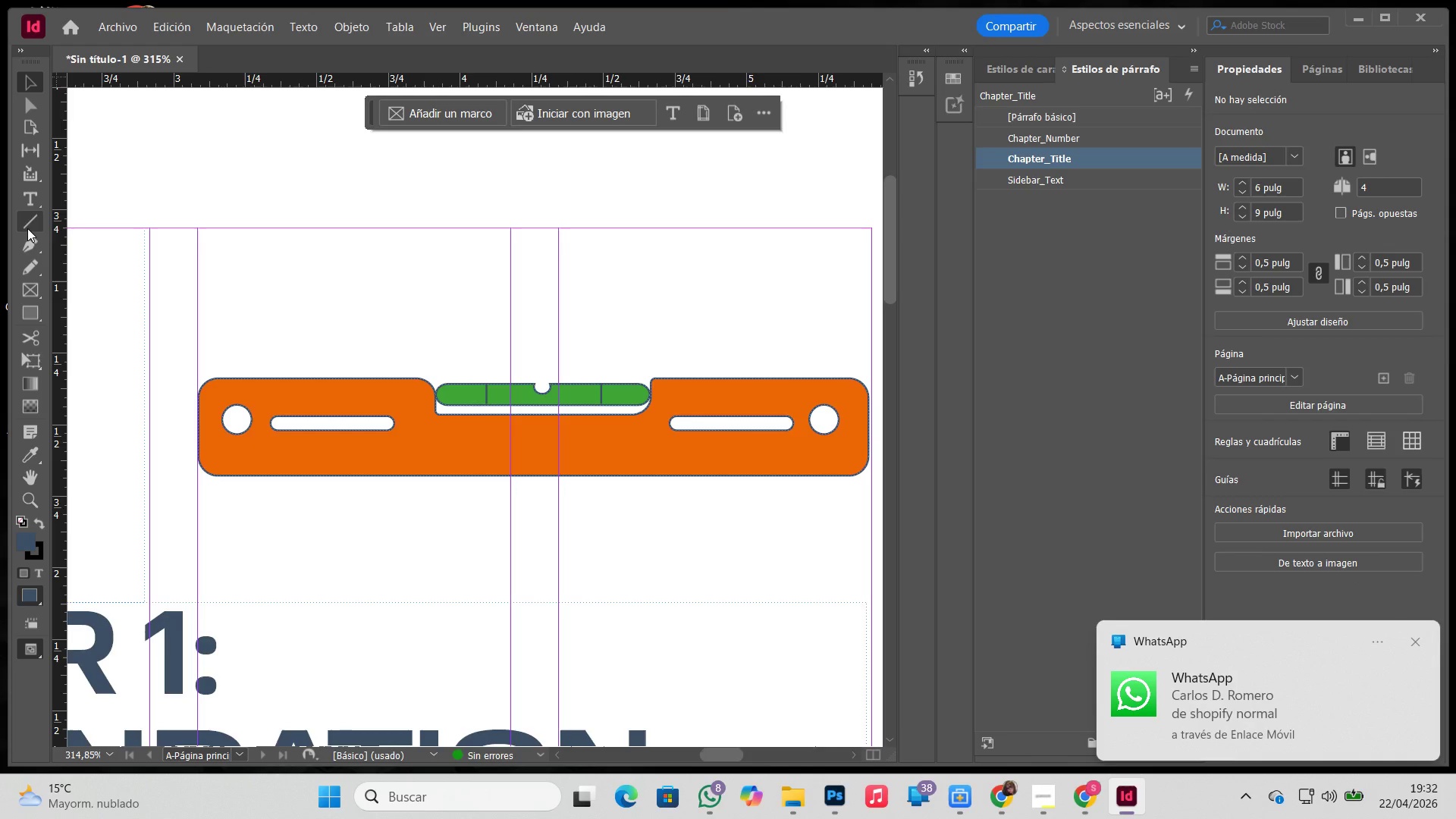 
mouse_move([37, 209])
 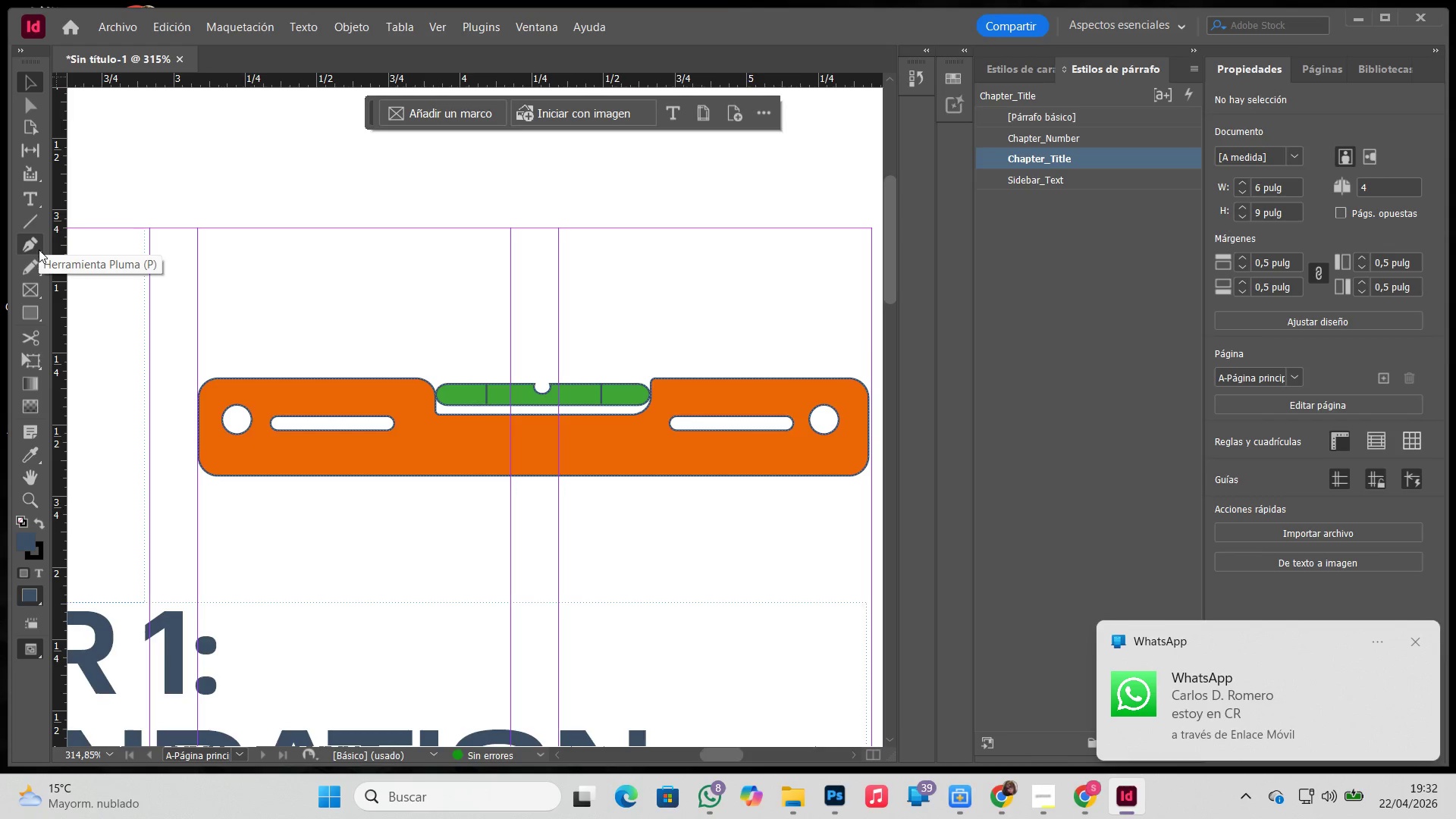 
left_click([39, 249])
 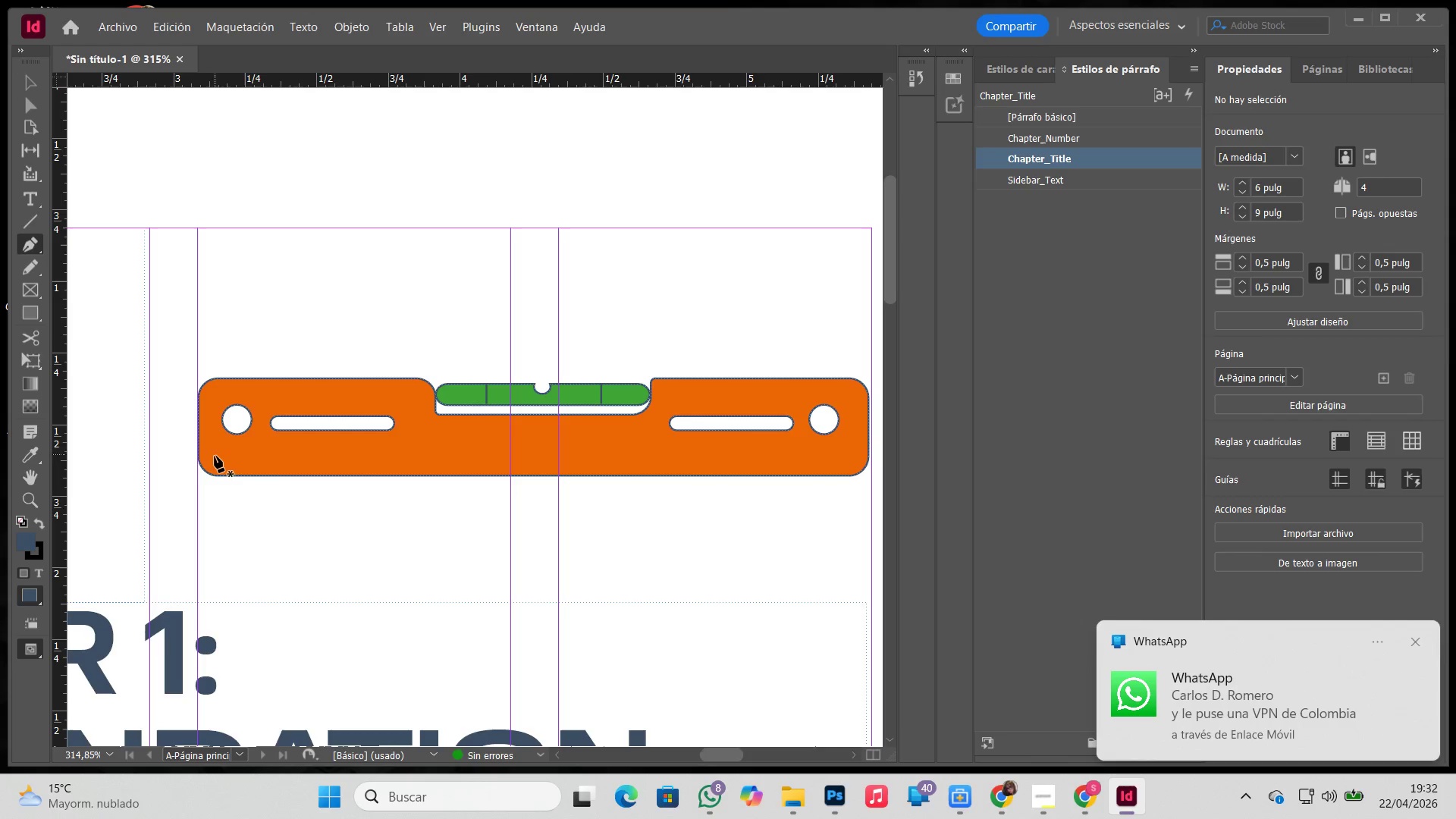 
key(V)
 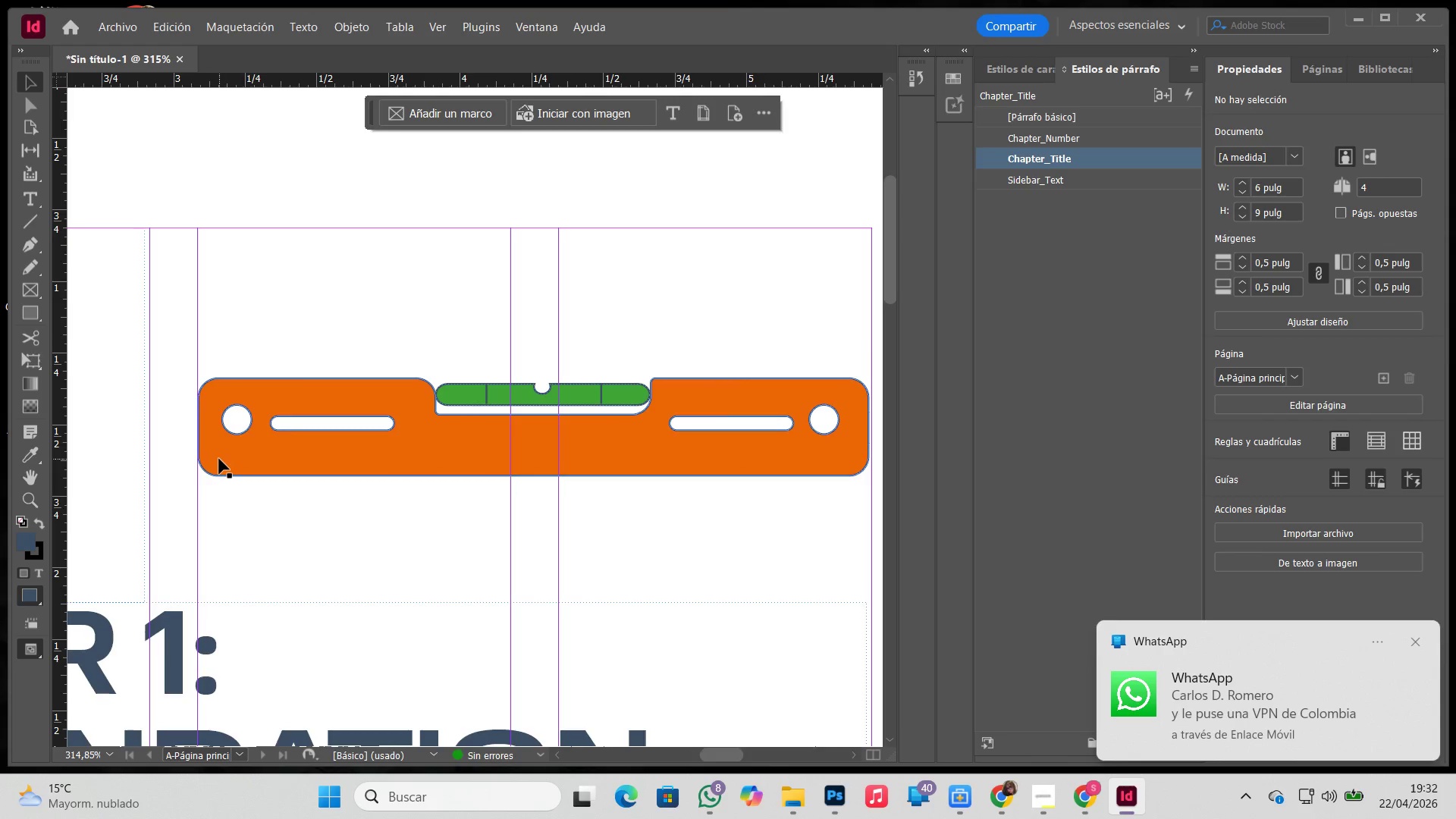 
left_click([219, 459])
 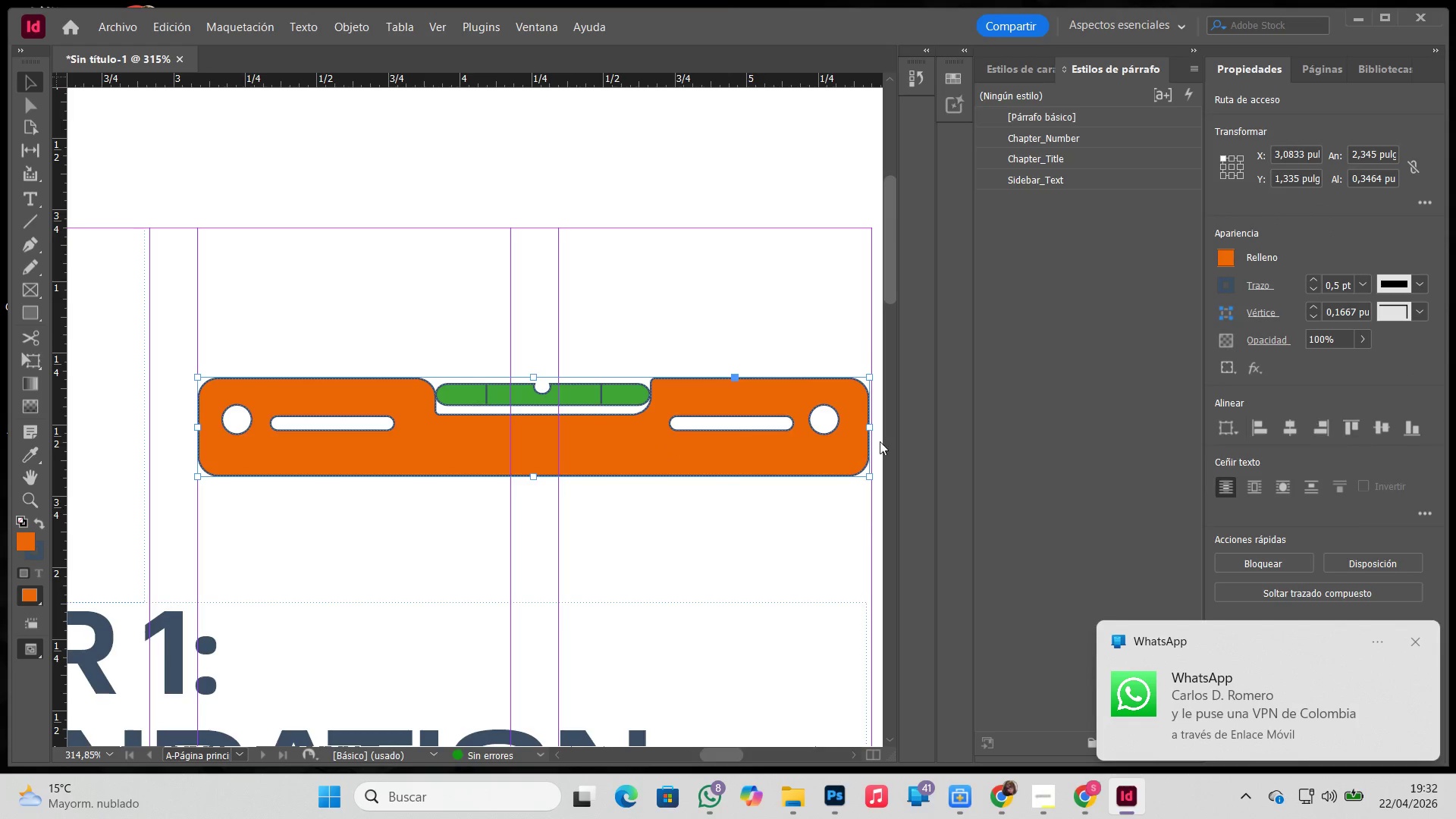 
left_click([565, 532])
 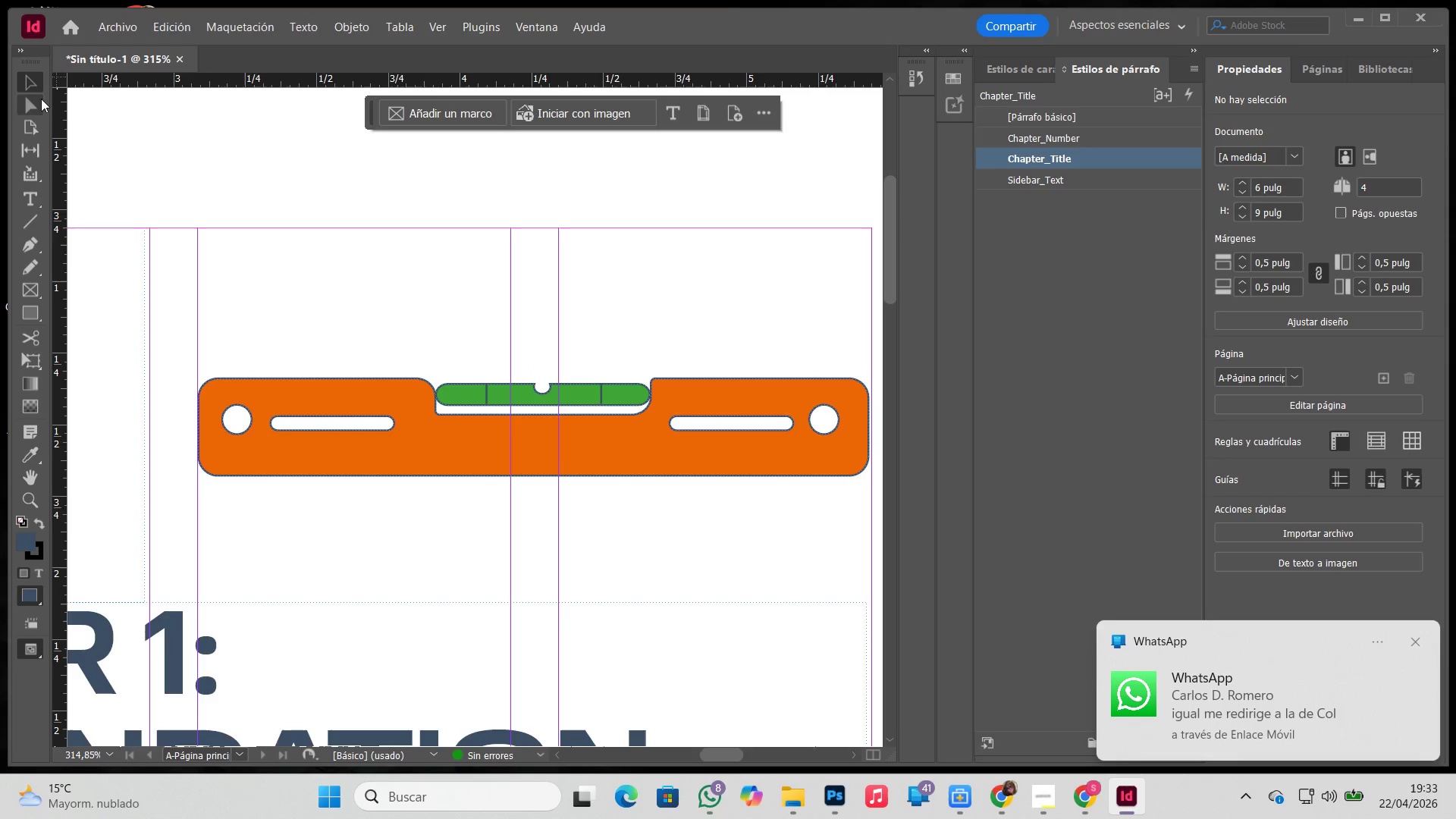 
wait(5.47)
 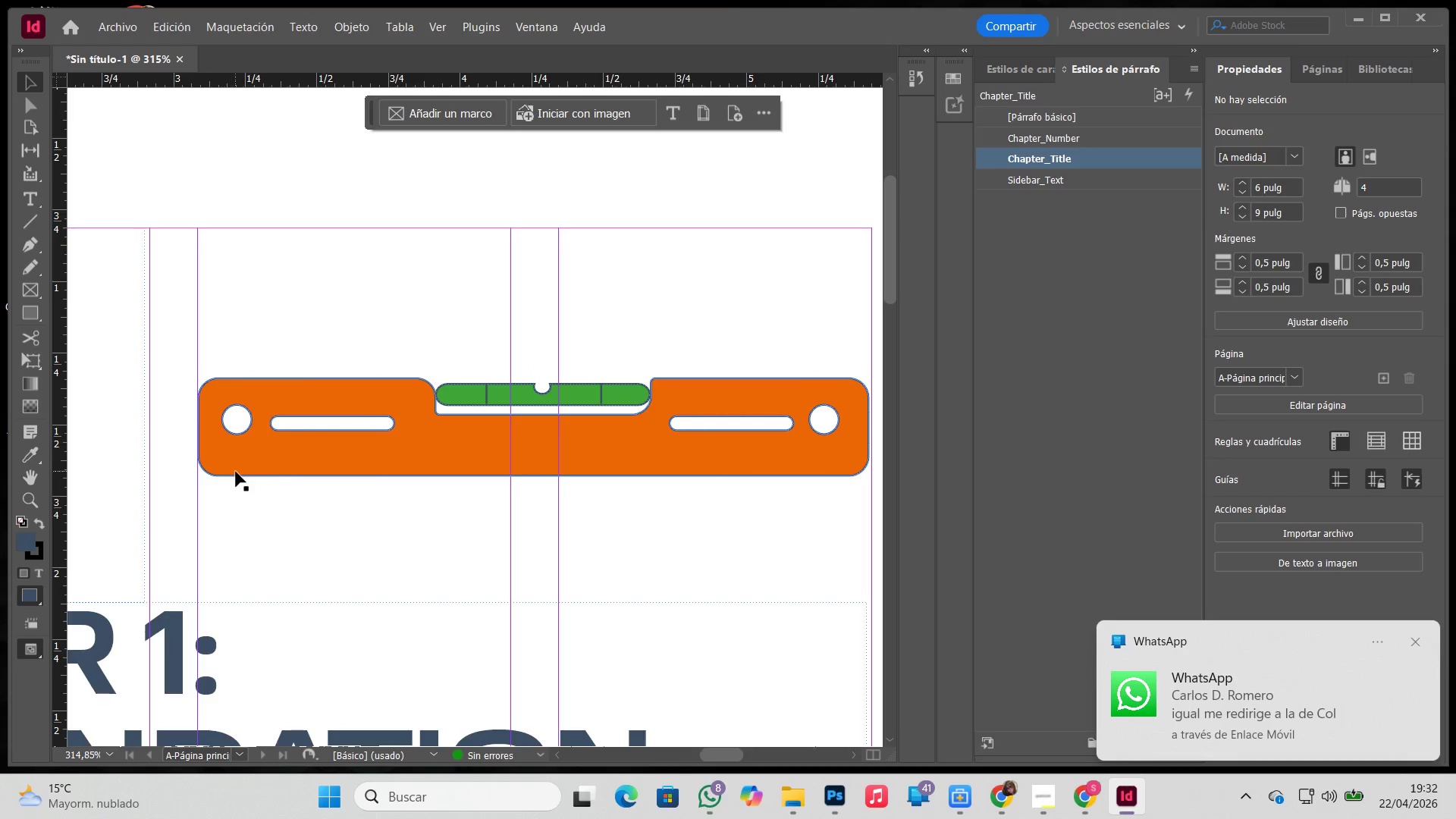 
left_click([35, 312])
 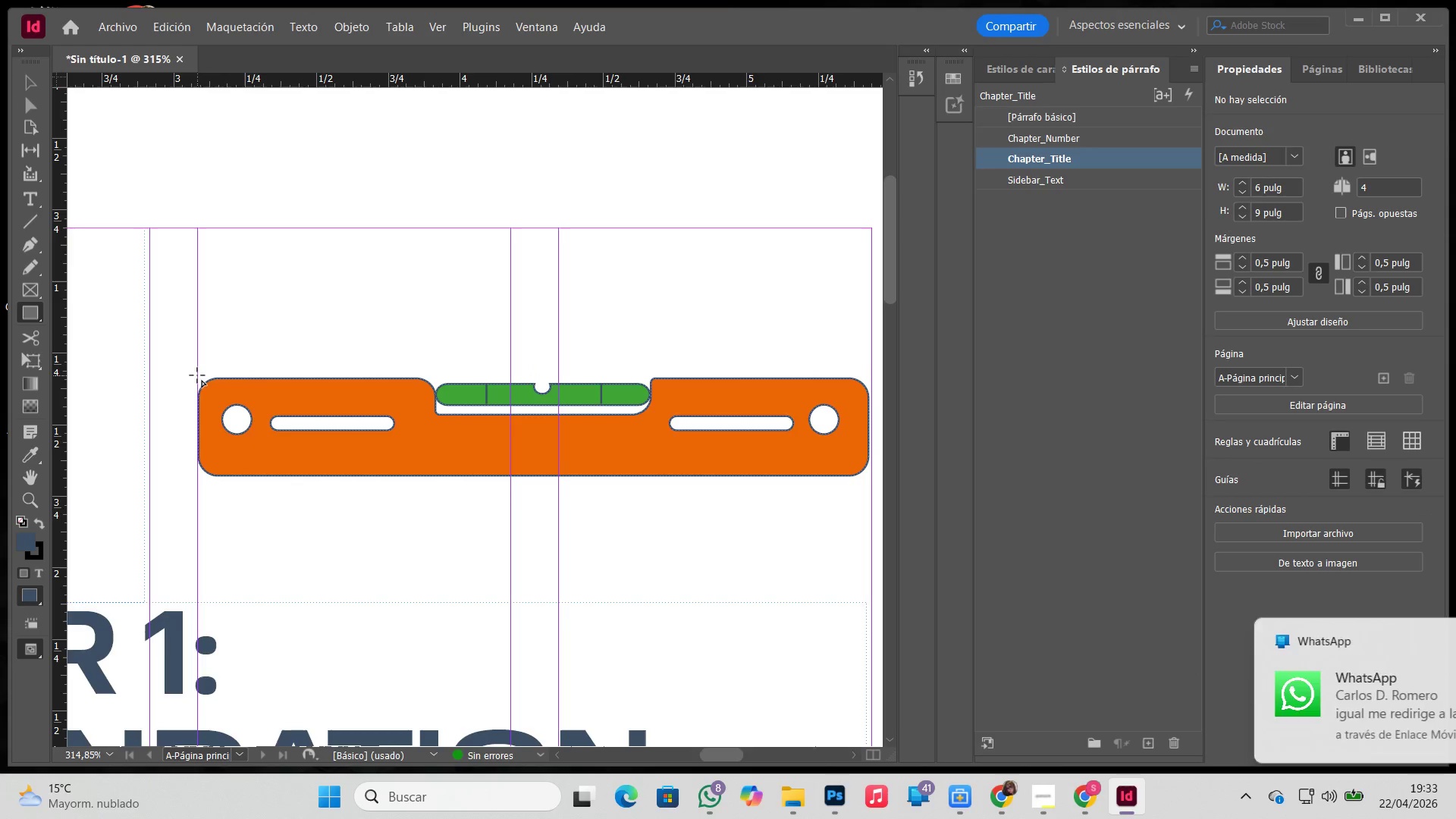 
left_click_drag(start_coordinate=[198, 376], to_coordinate=[221, 478])
 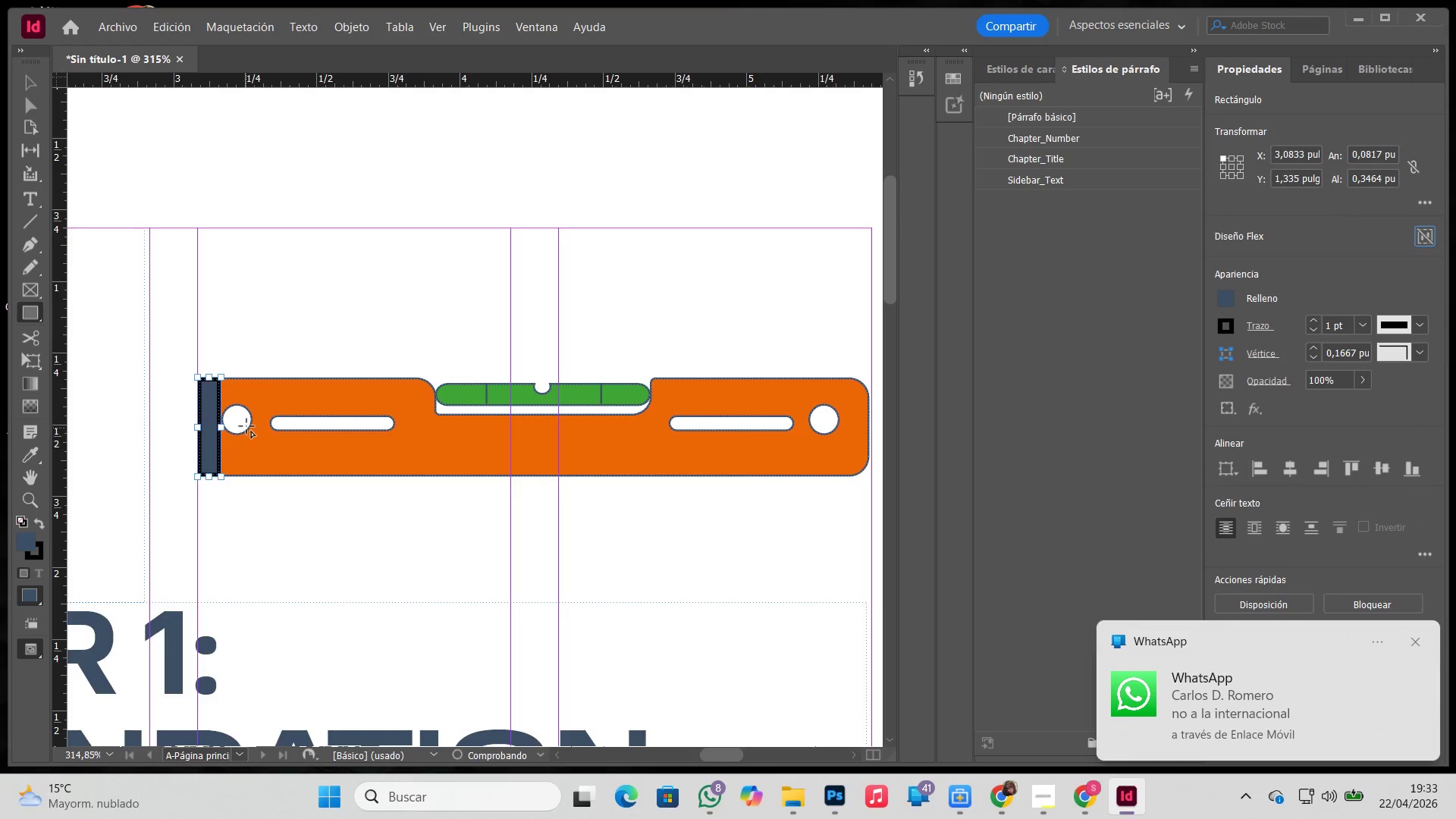 
type(VI)
 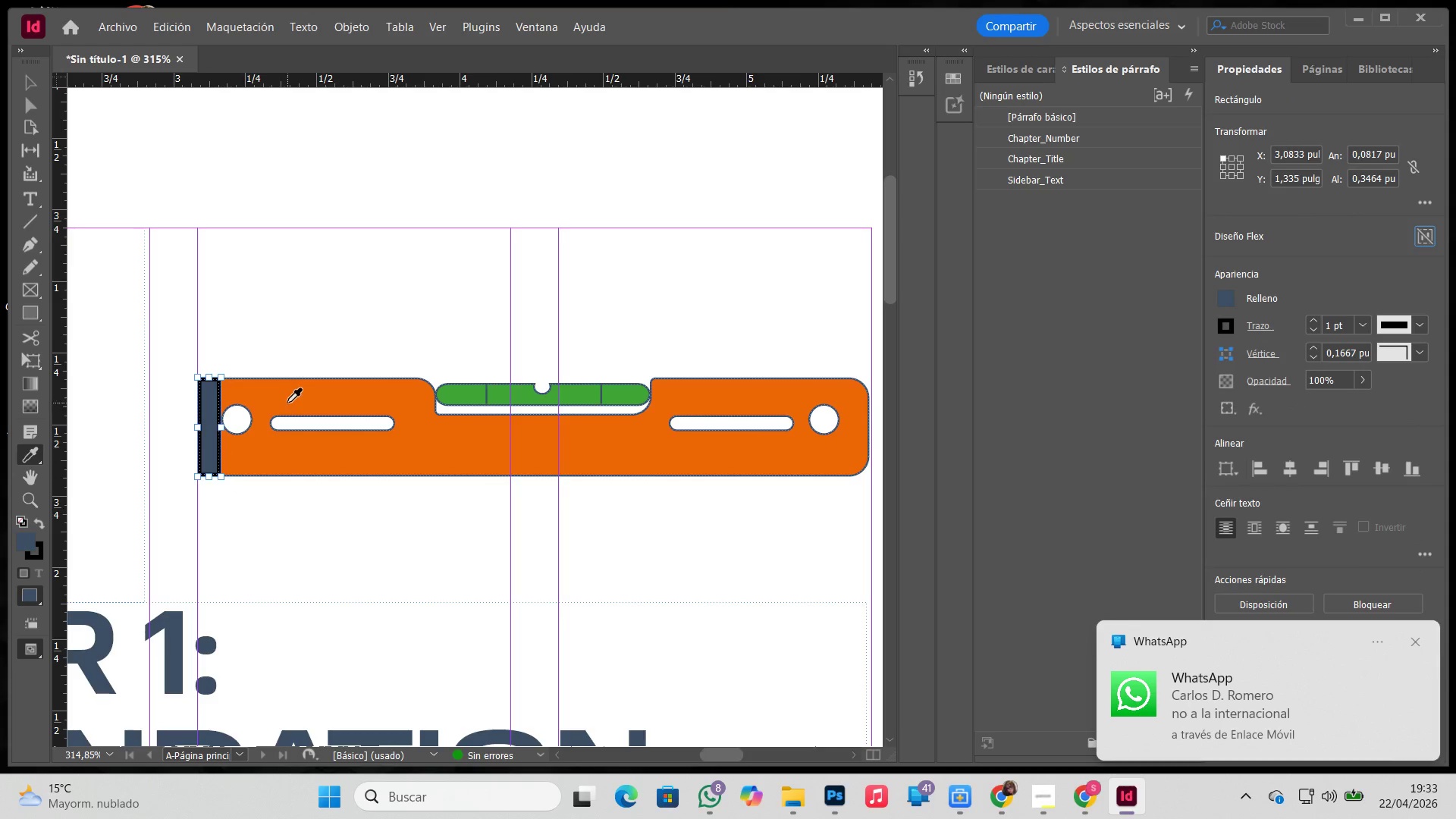 
left_click([287, 397])
 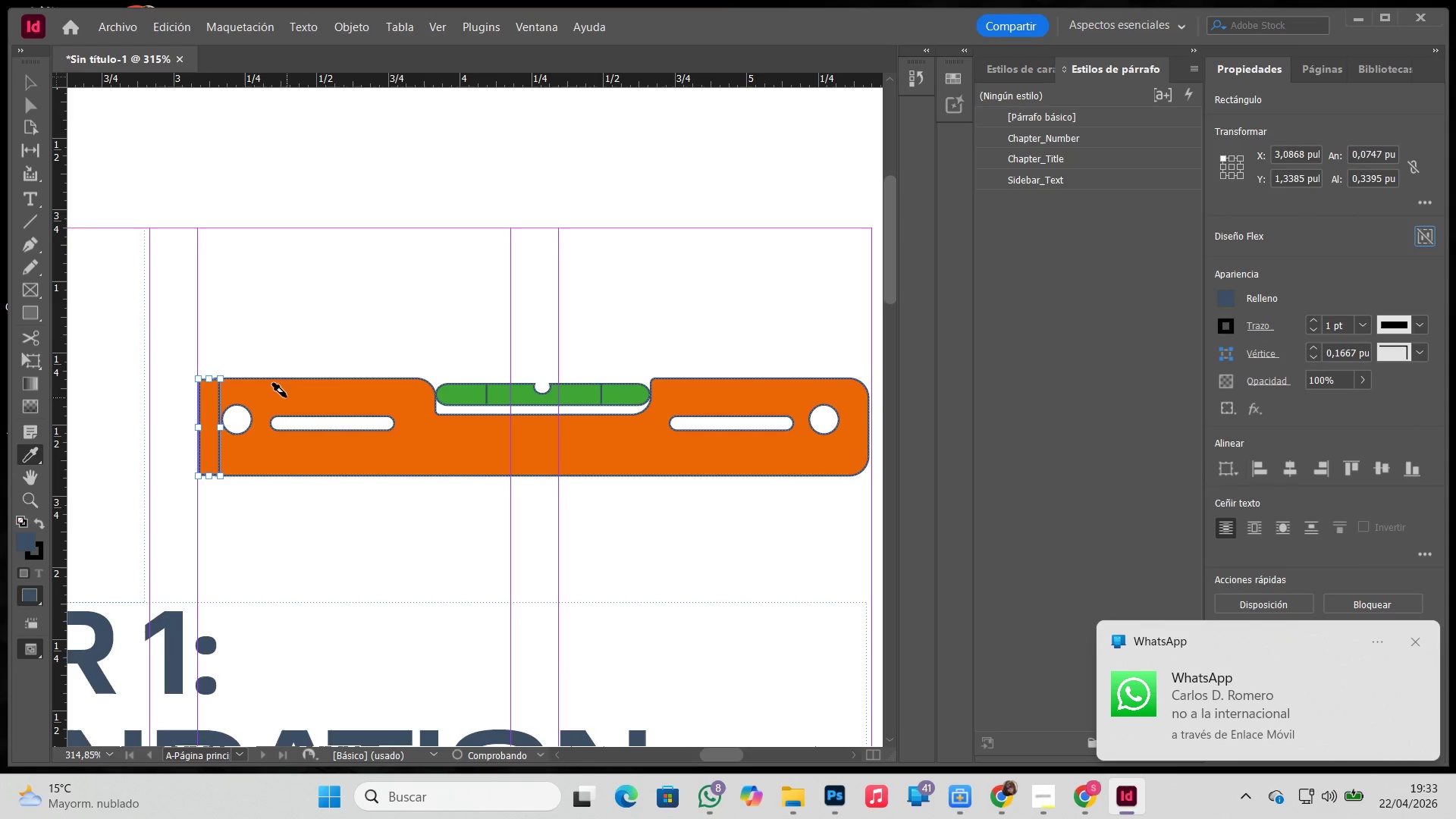 
key(V)
 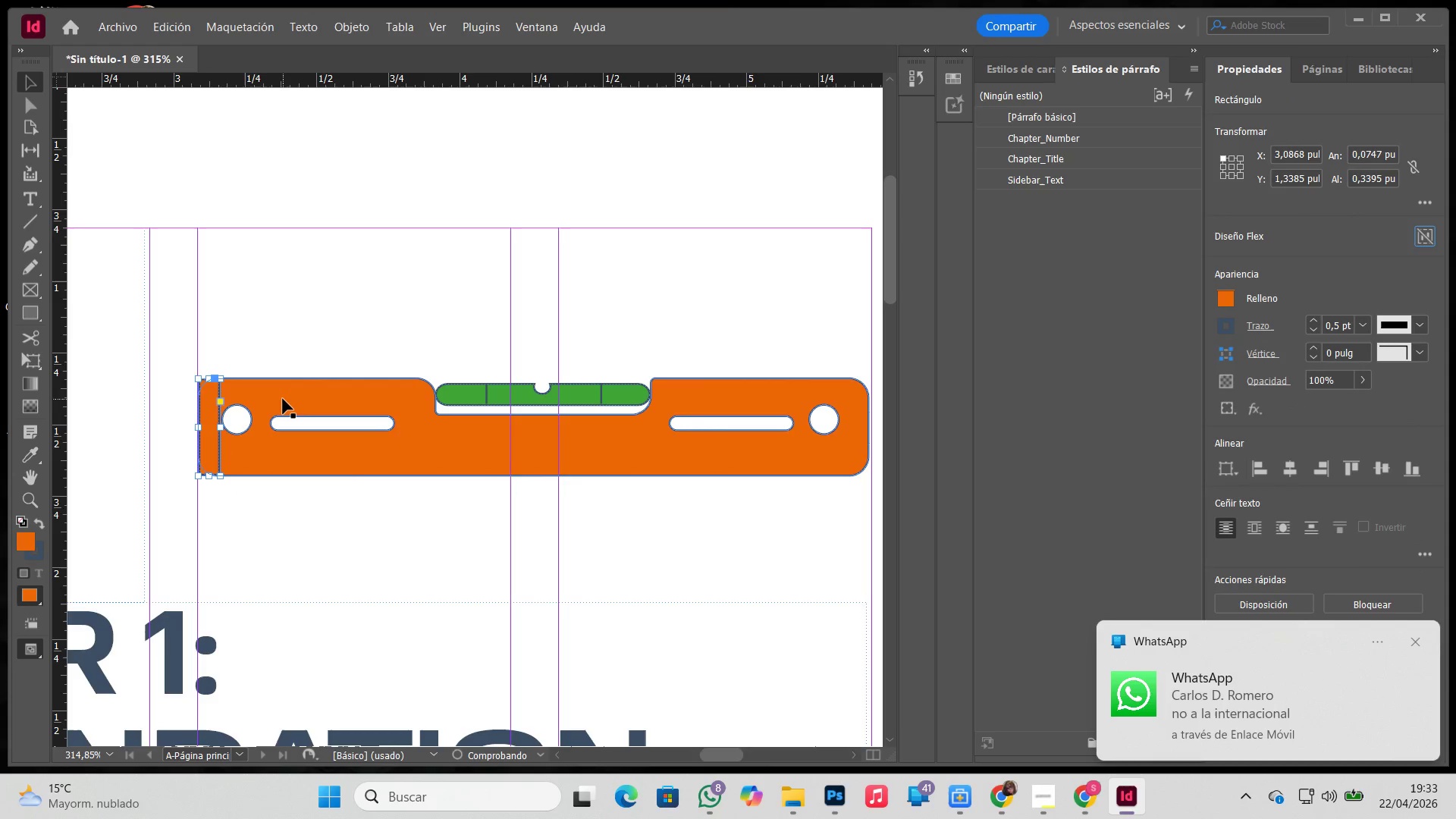 
key(Shift+ShiftLeft)
 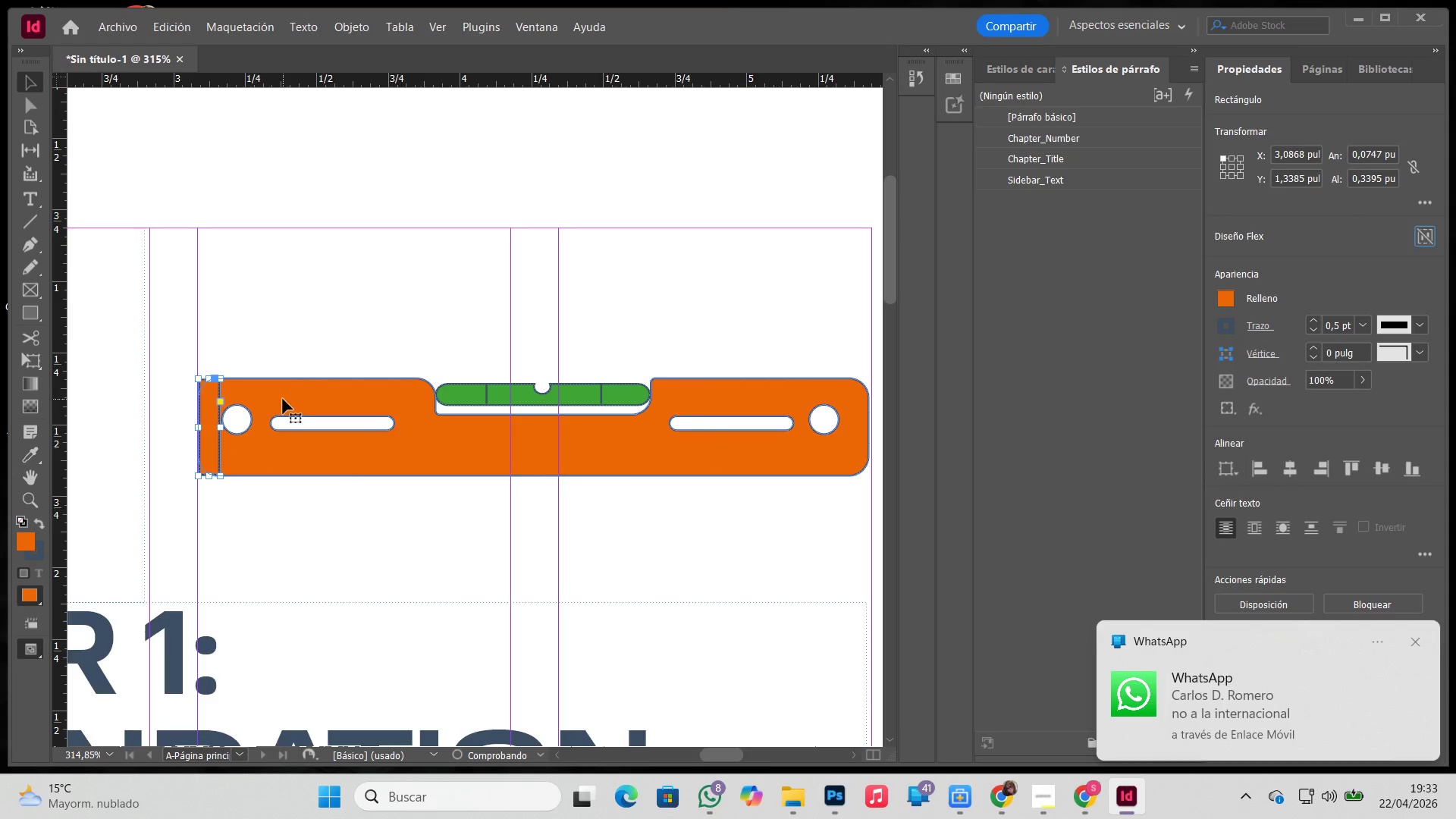 
left_click([283, 399])
 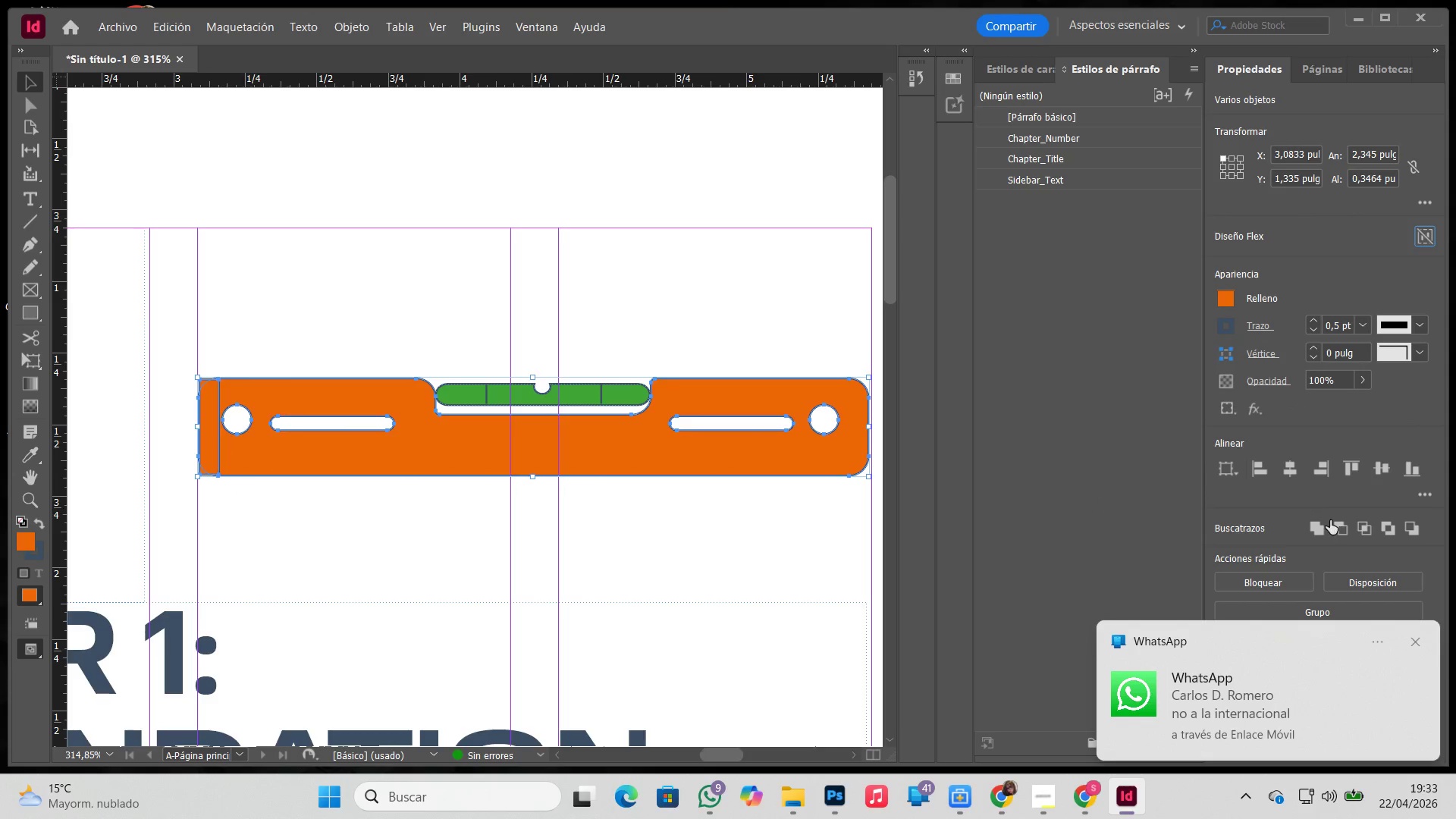 
left_click([1327, 524])
 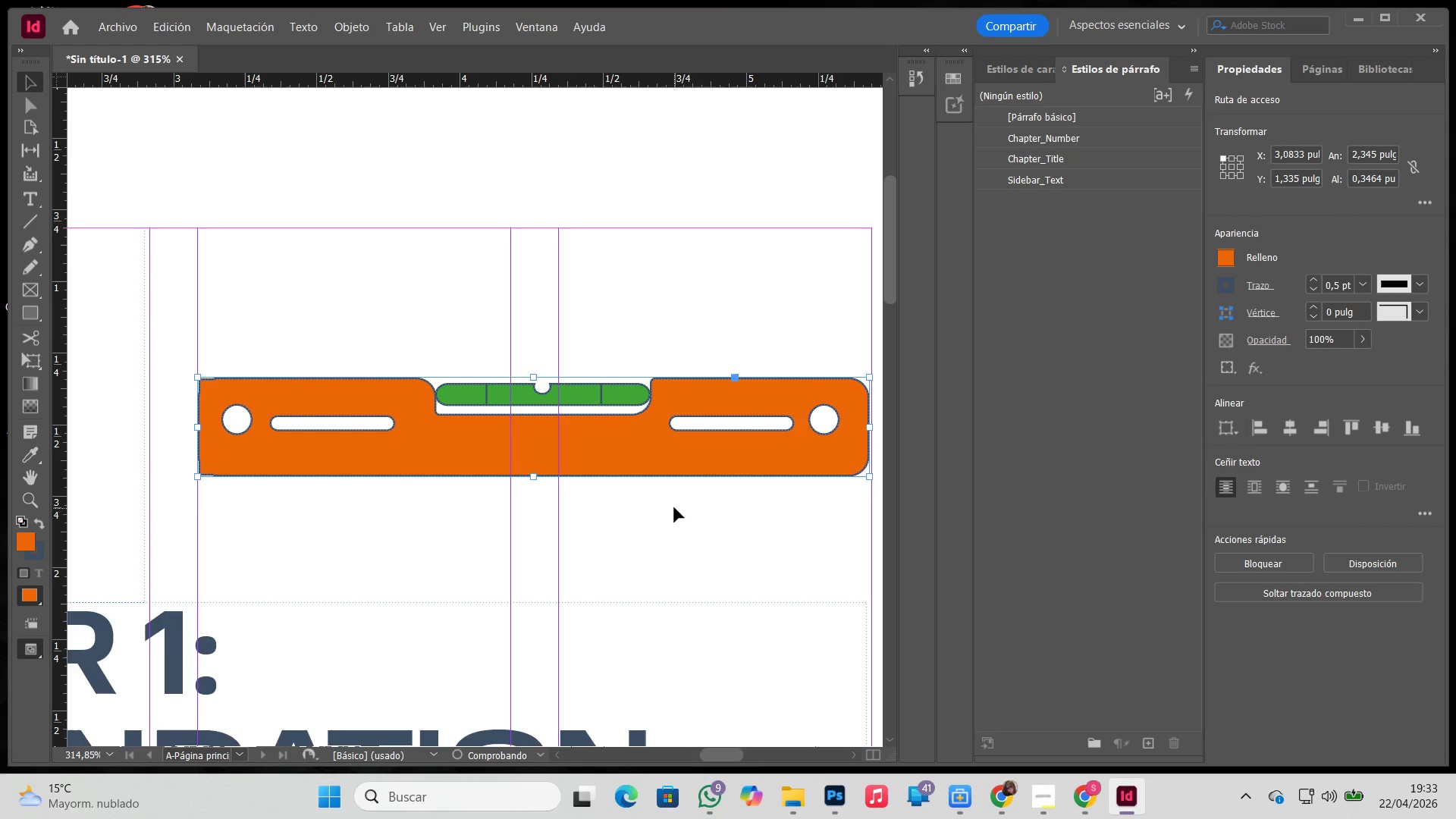 
left_click([674, 507])
 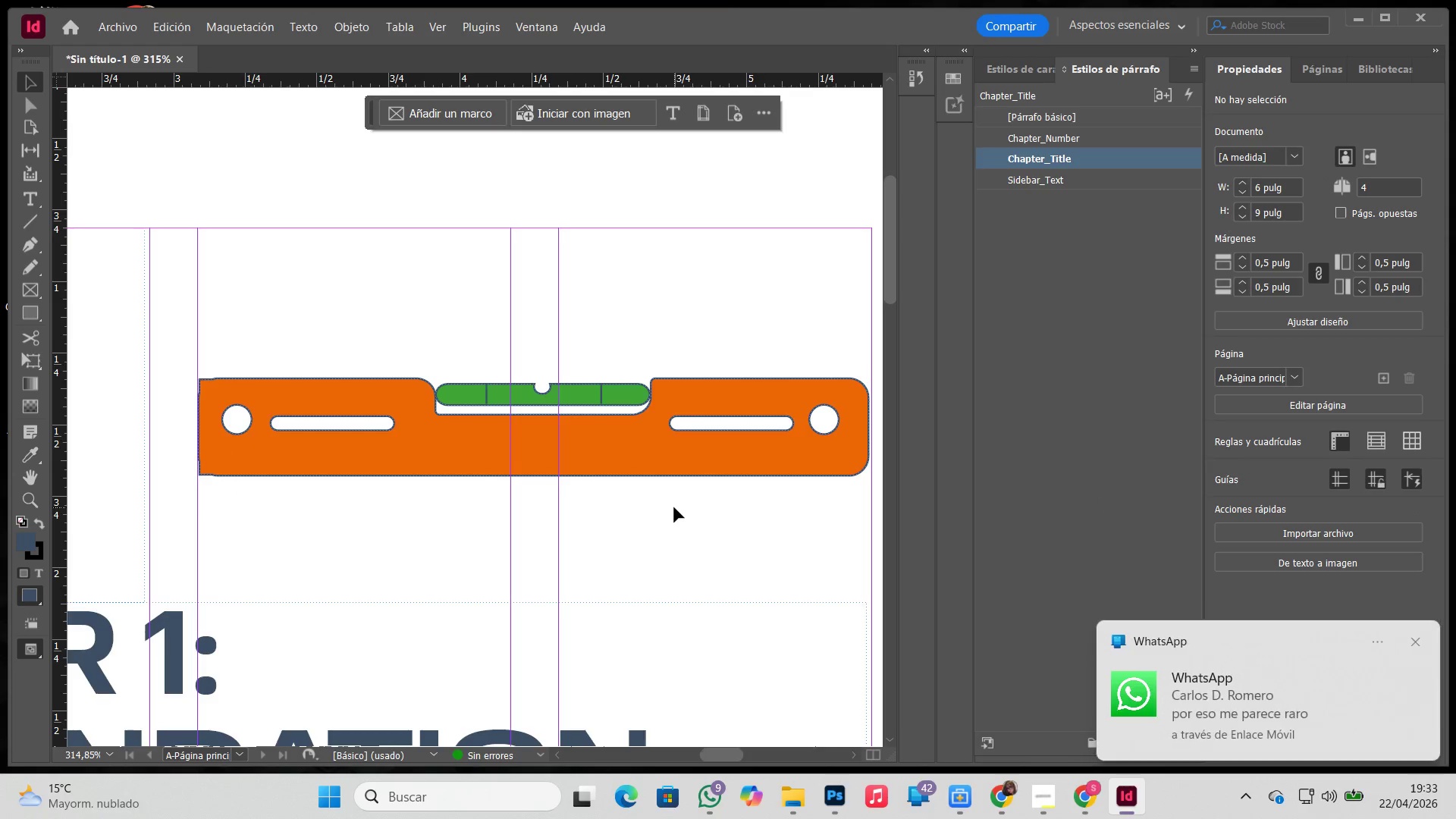 
key(Control+ControlLeft)
 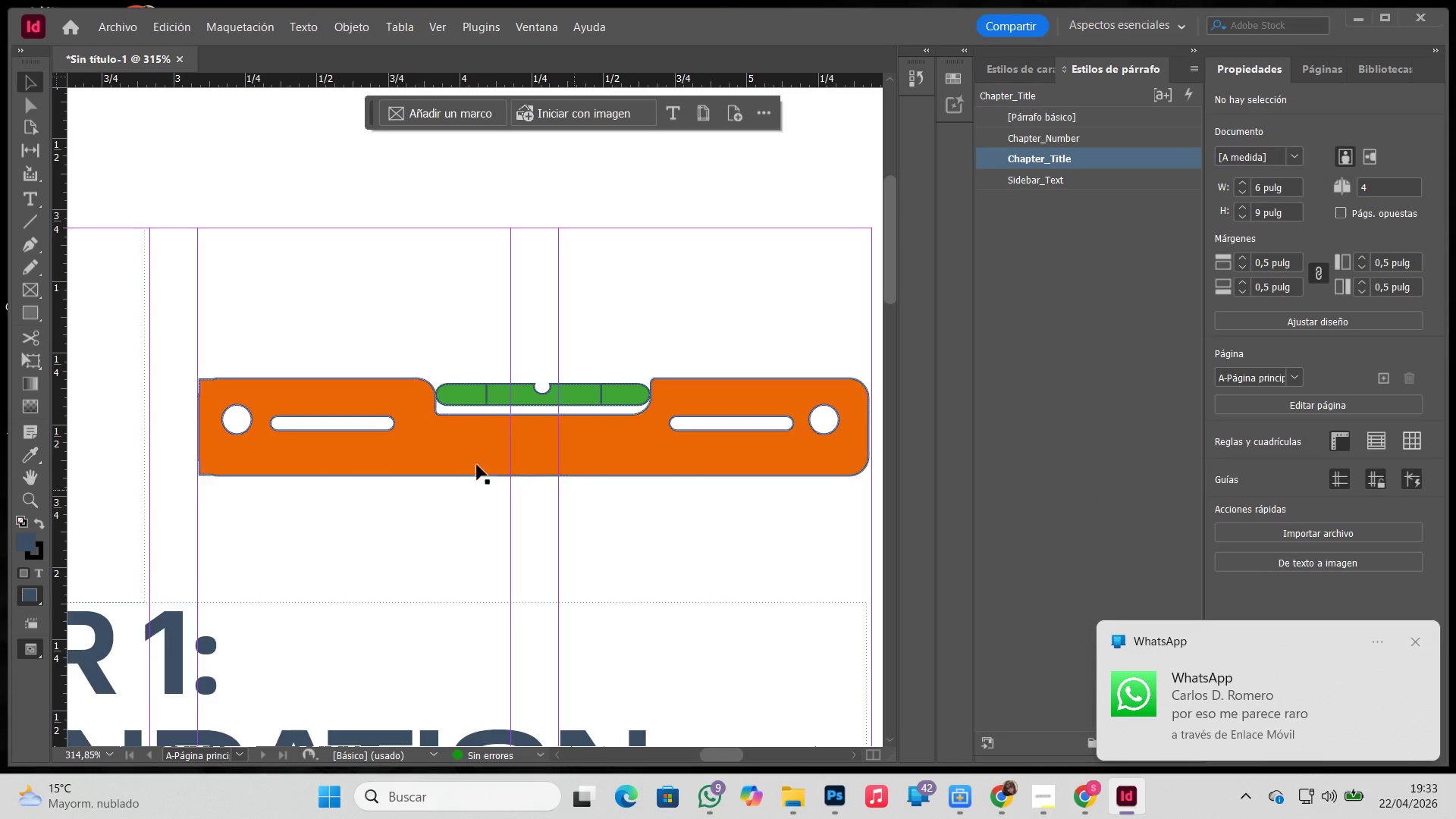 
key(Control+Z)
 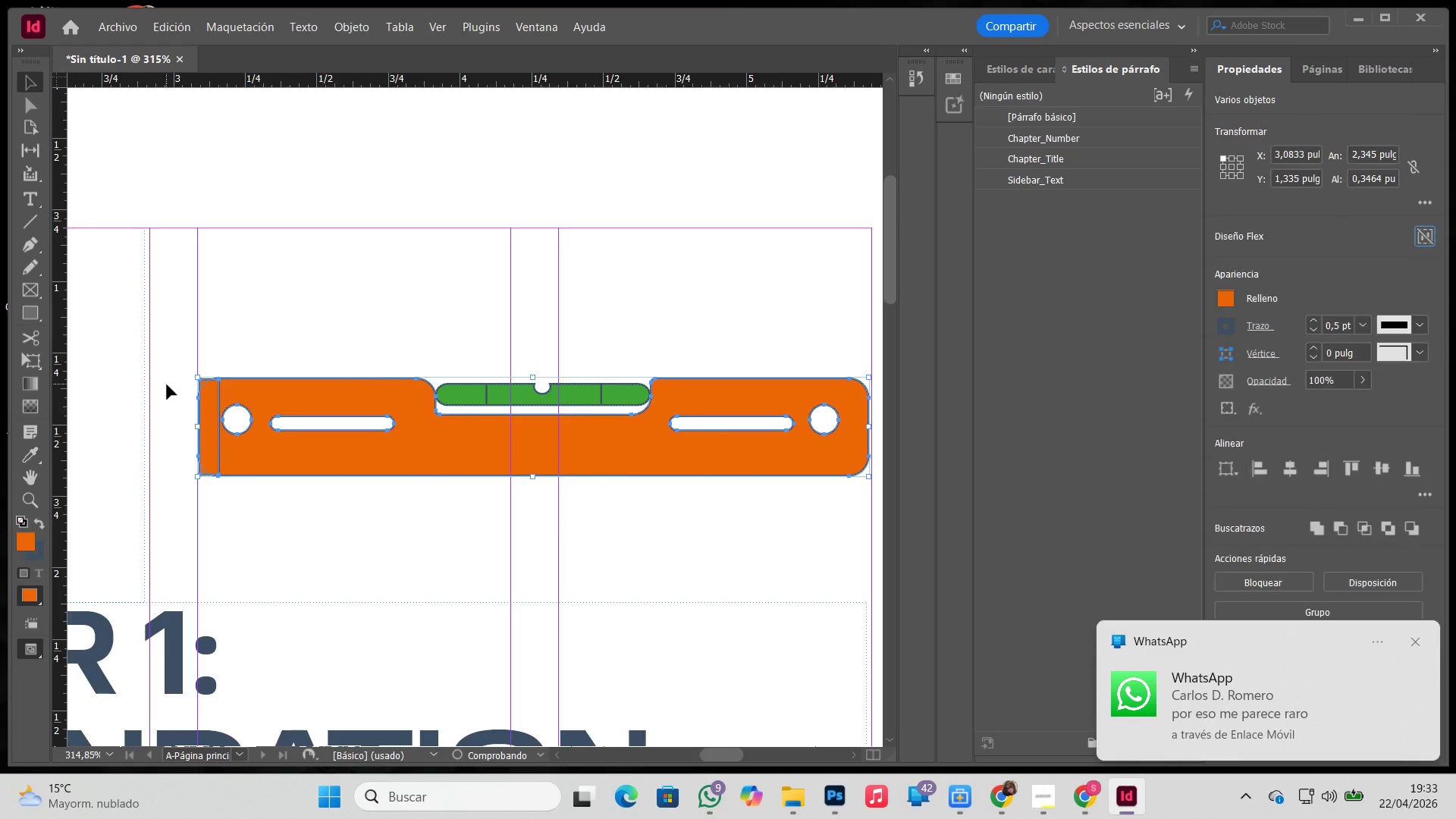 
key(Control+ControlLeft)
 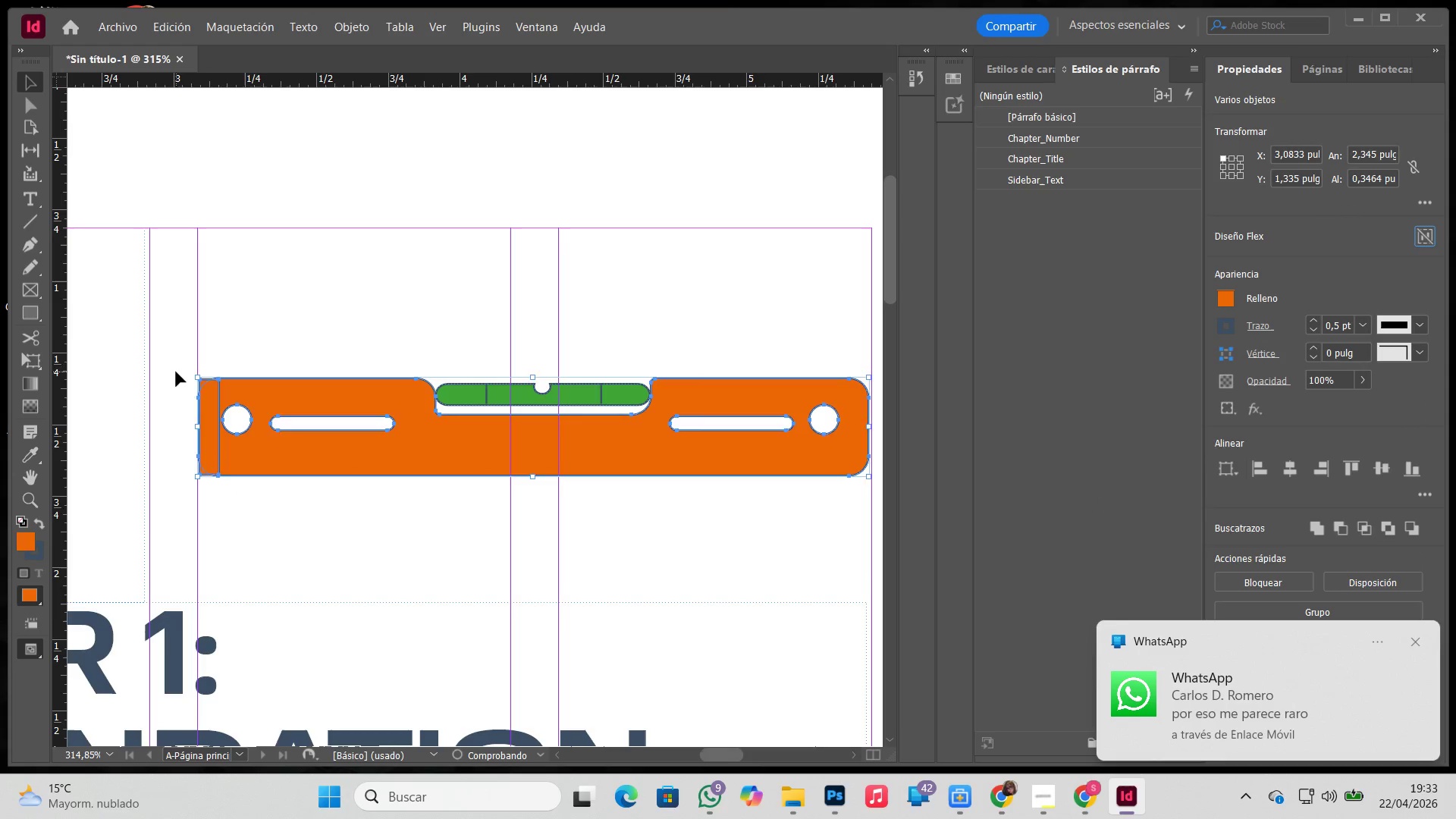 
key(Control+Z)
 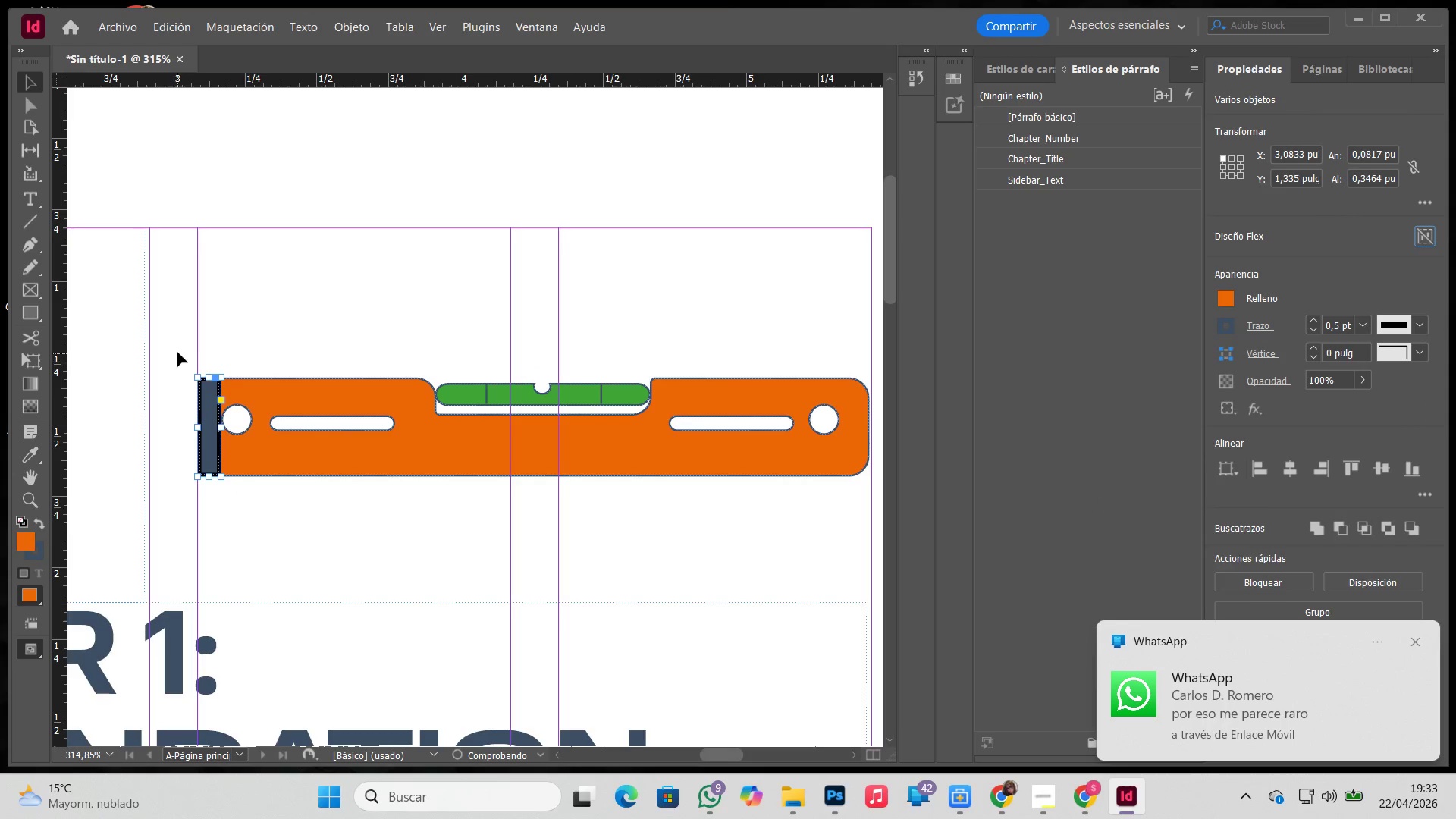 
hold_key(key=Z, duration=0.62)
 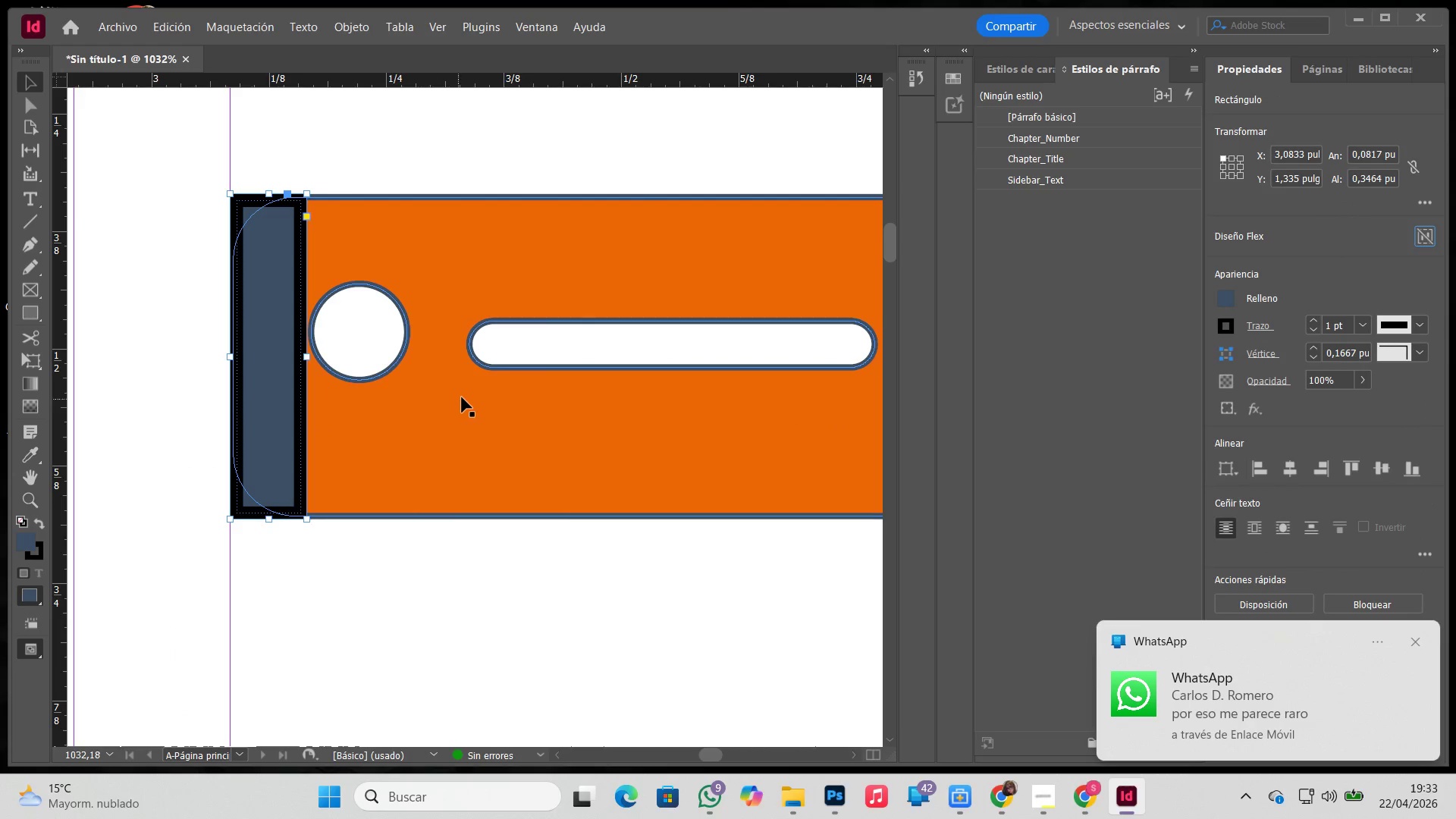 
left_click_drag(start_coordinate=[168, 345], to_coordinate=[377, 546])
 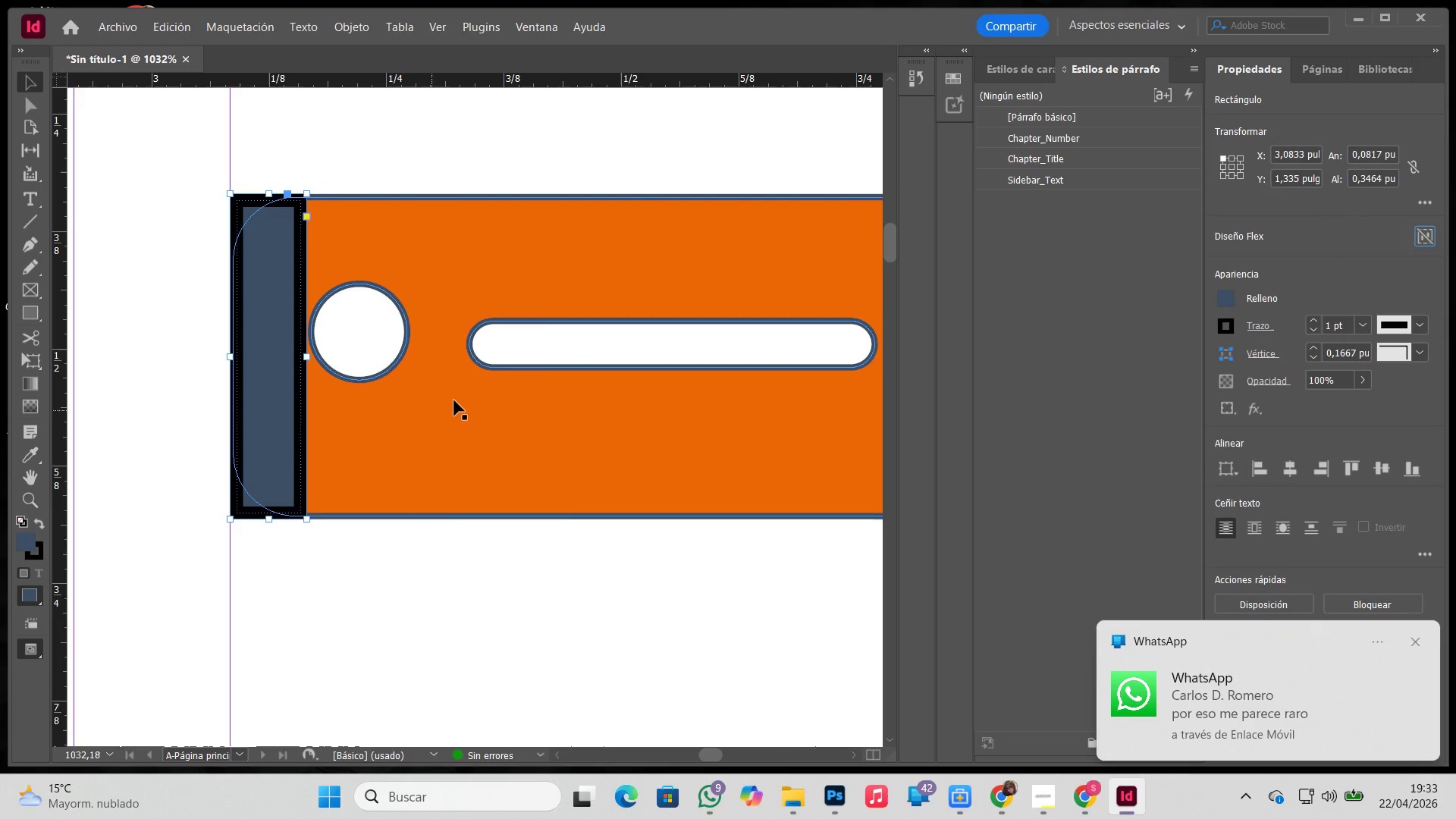 
key(I)
 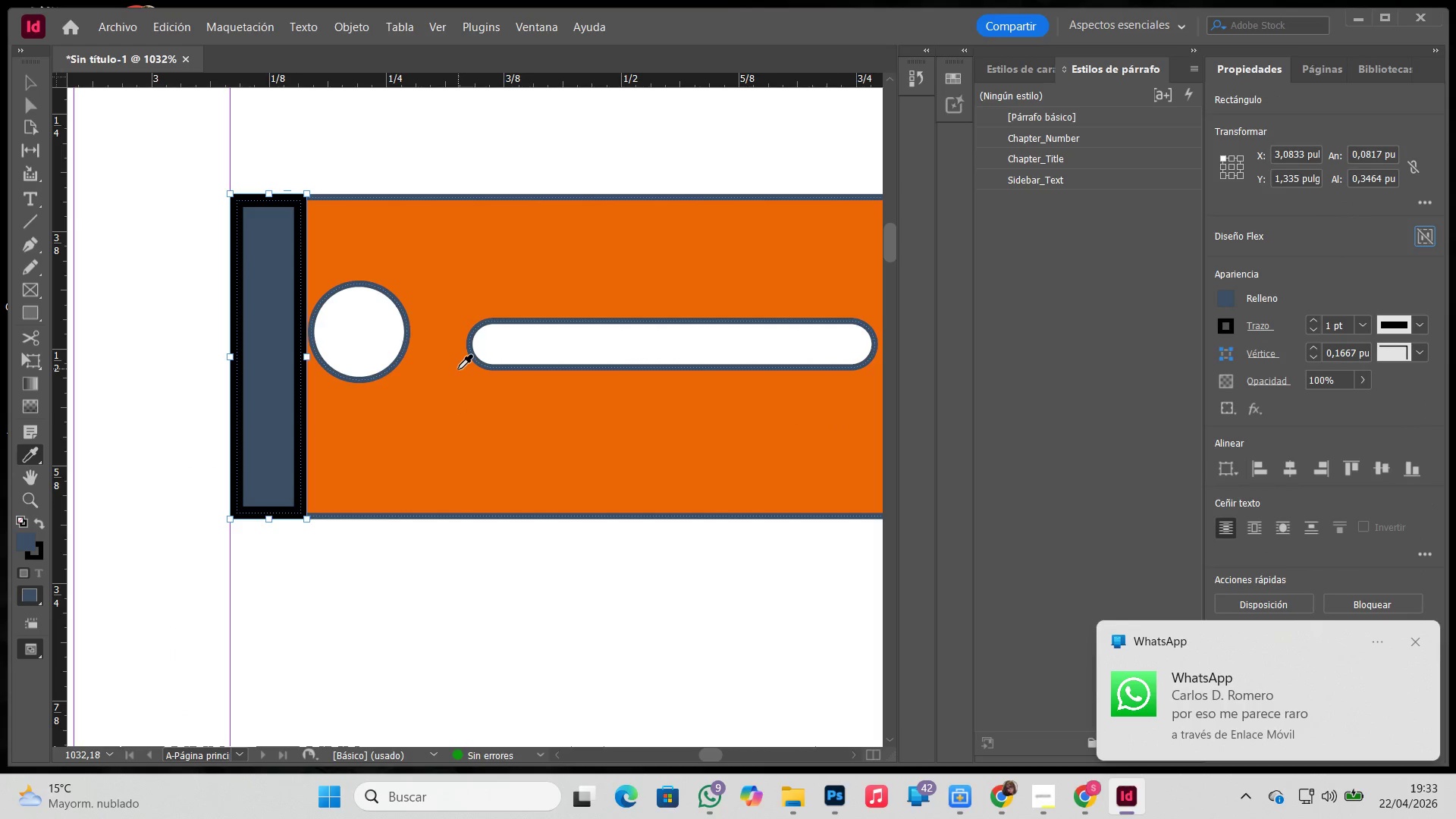 
left_click([458, 369])
 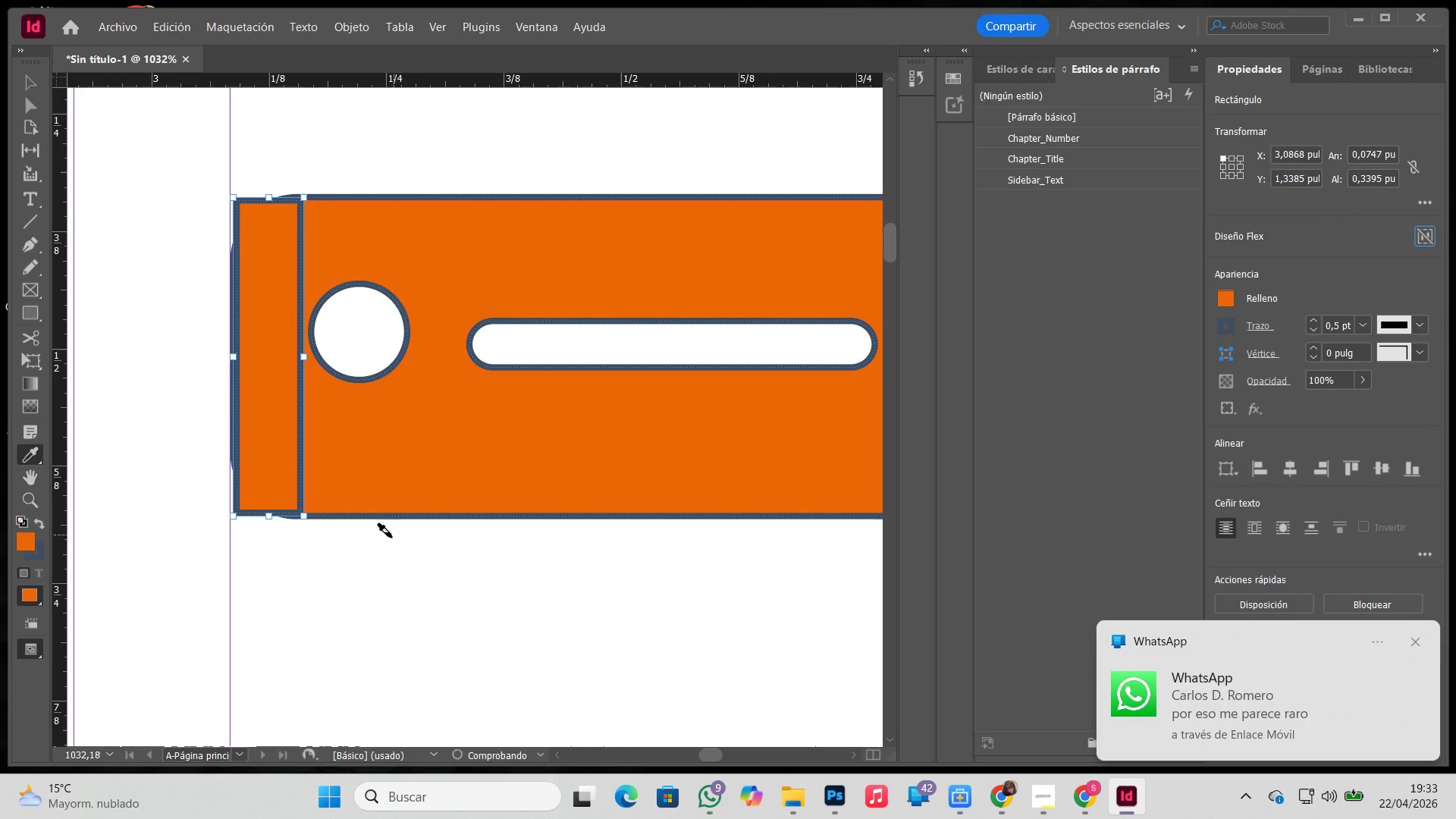 
key(V)
 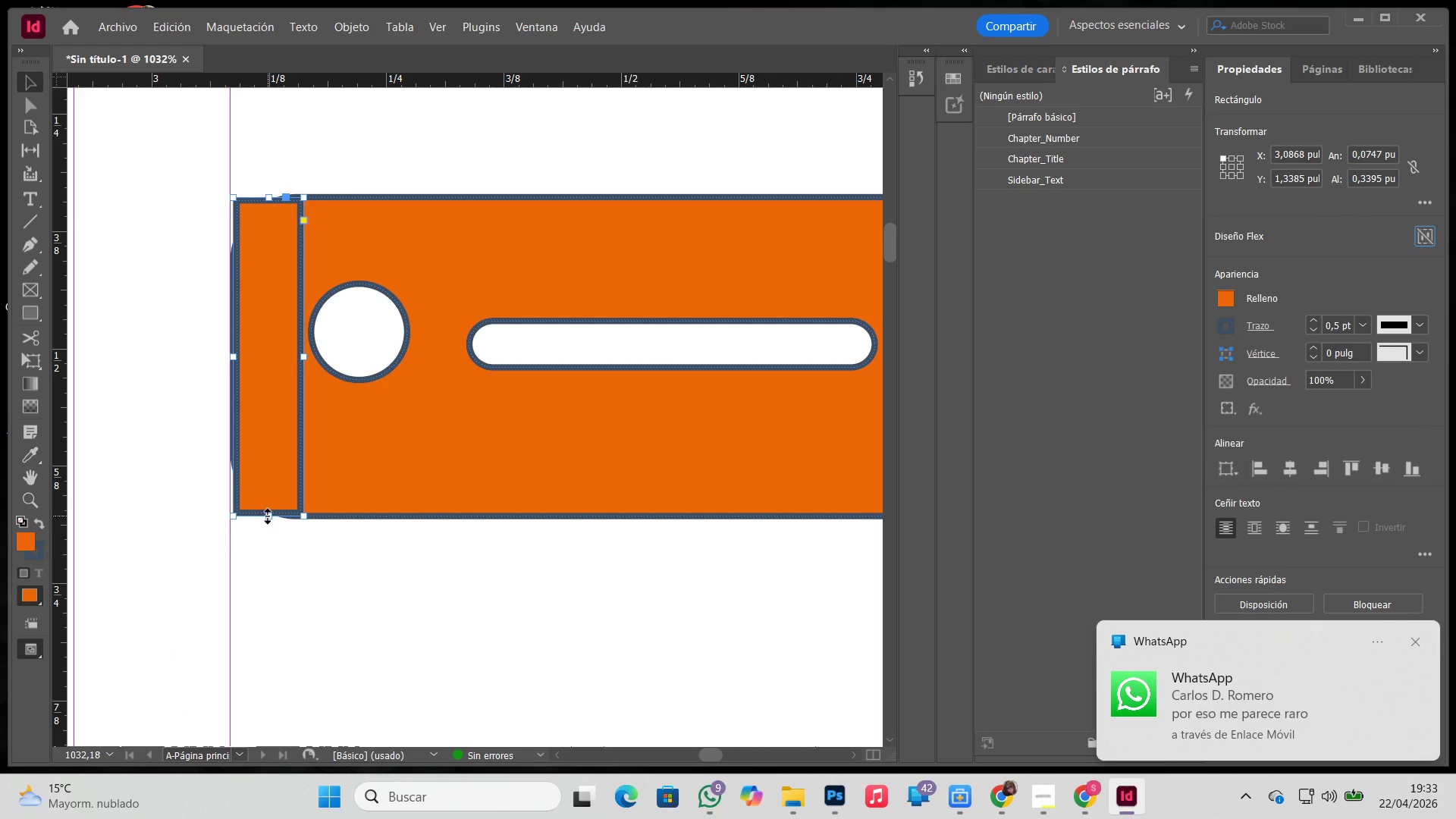 
left_click_drag(start_coordinate=[268, 516], to_coordinate=[268, 522])
 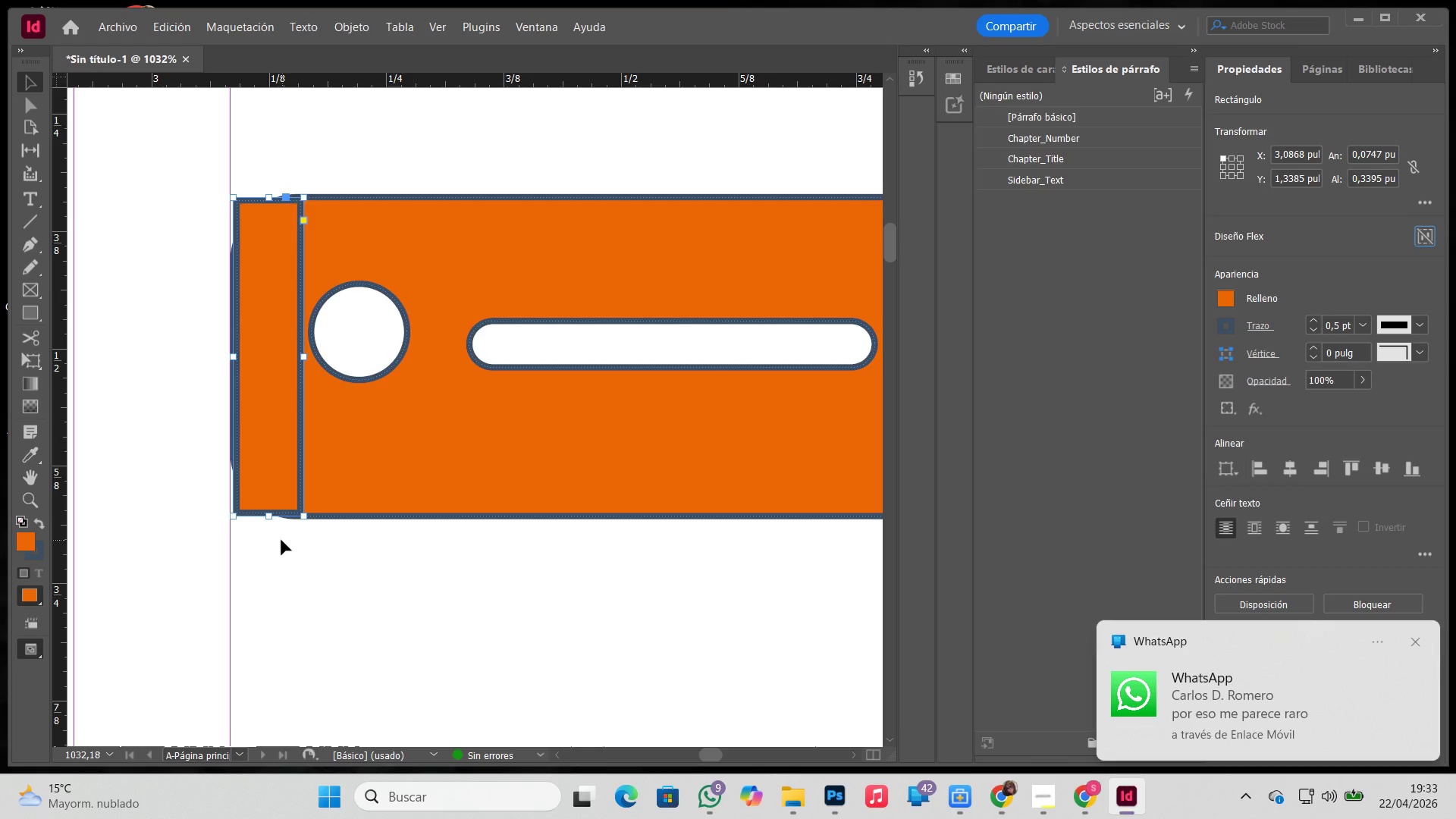 
double_click([265, 484])
 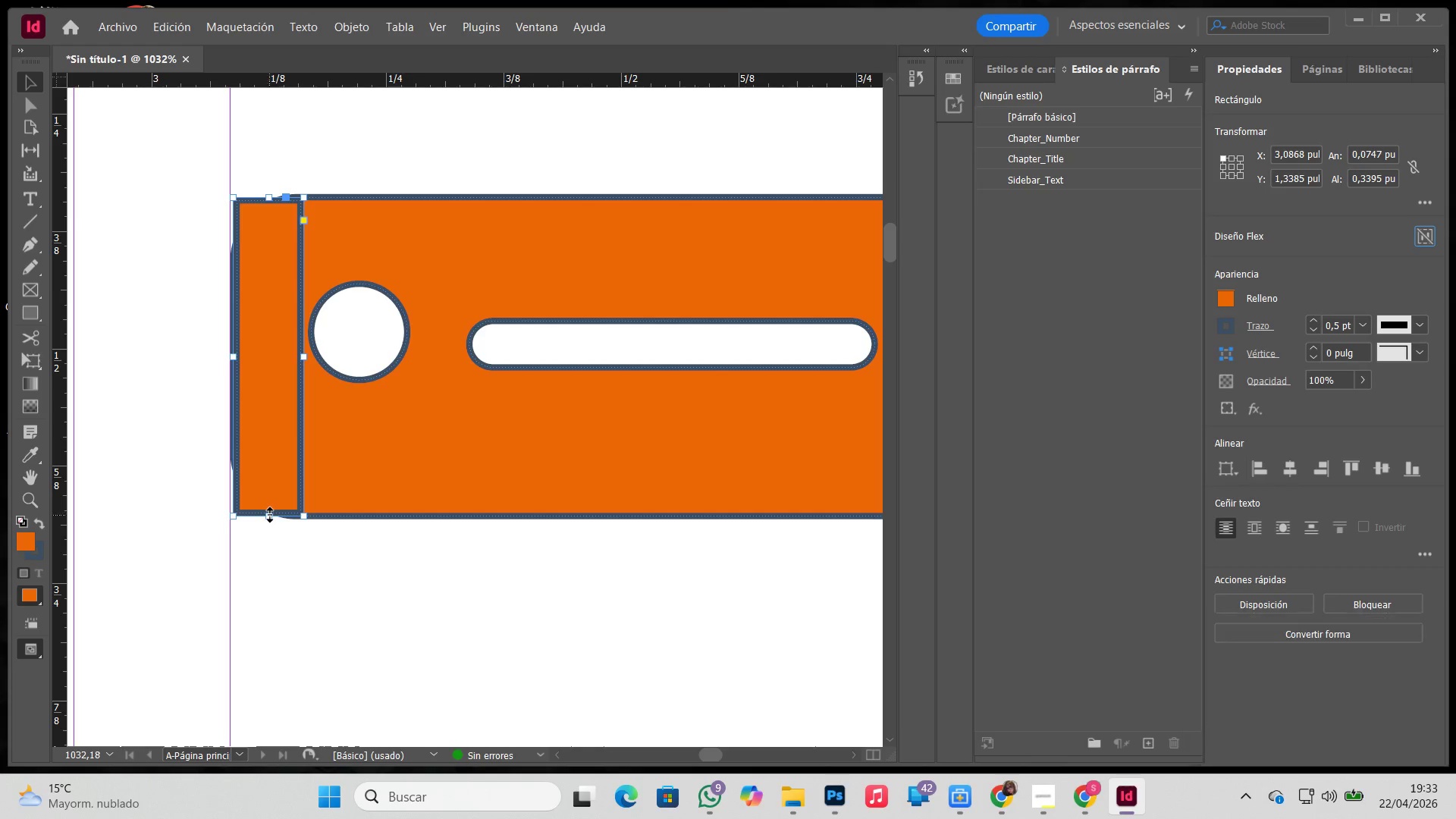 
left_click_drag(start_coordinate=[270, 515], to_coordinate=[270, 522])
 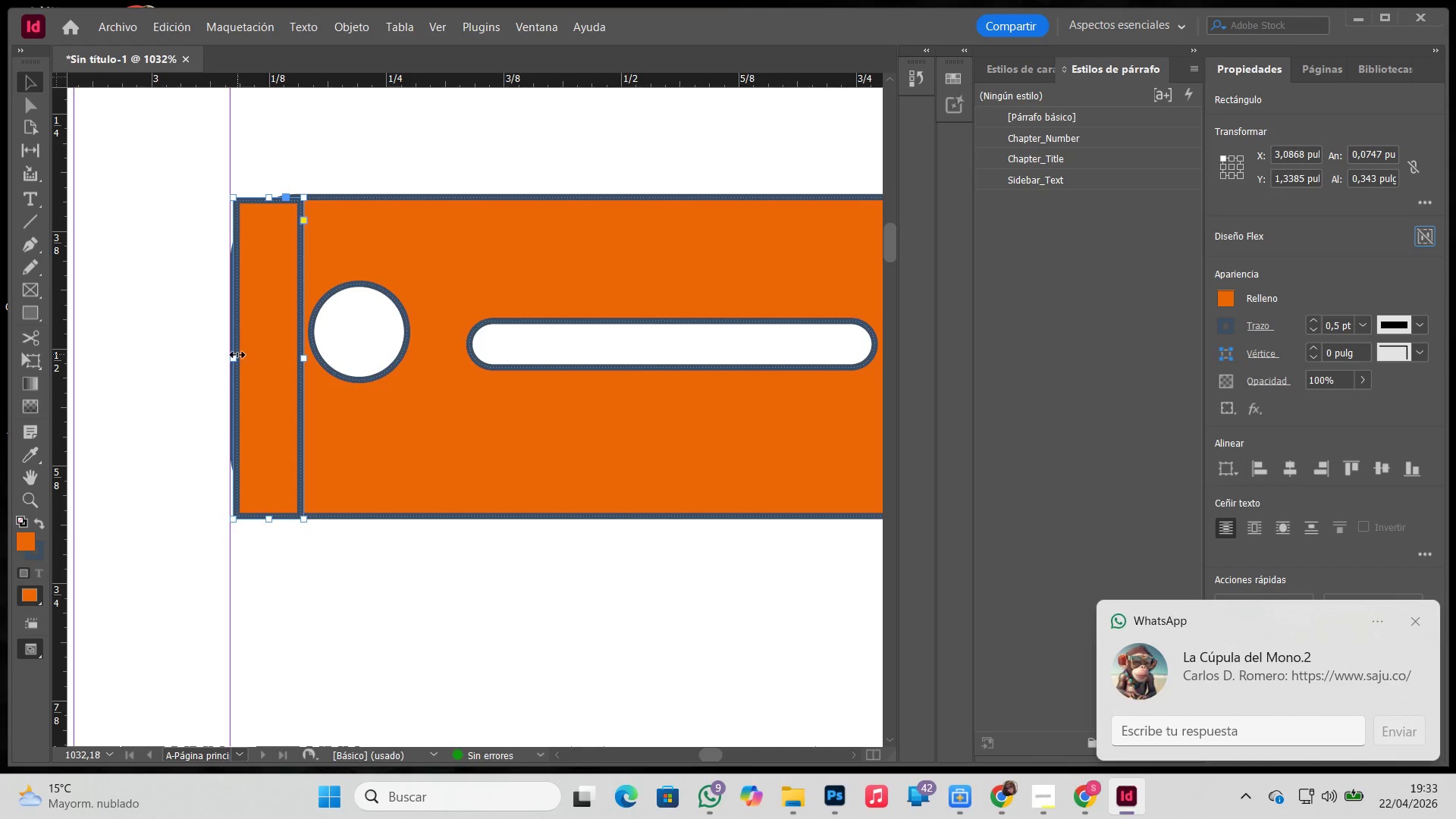 
left_click_drag(start_coordinate=[236, 357], to_coordinate=[228, 359])
 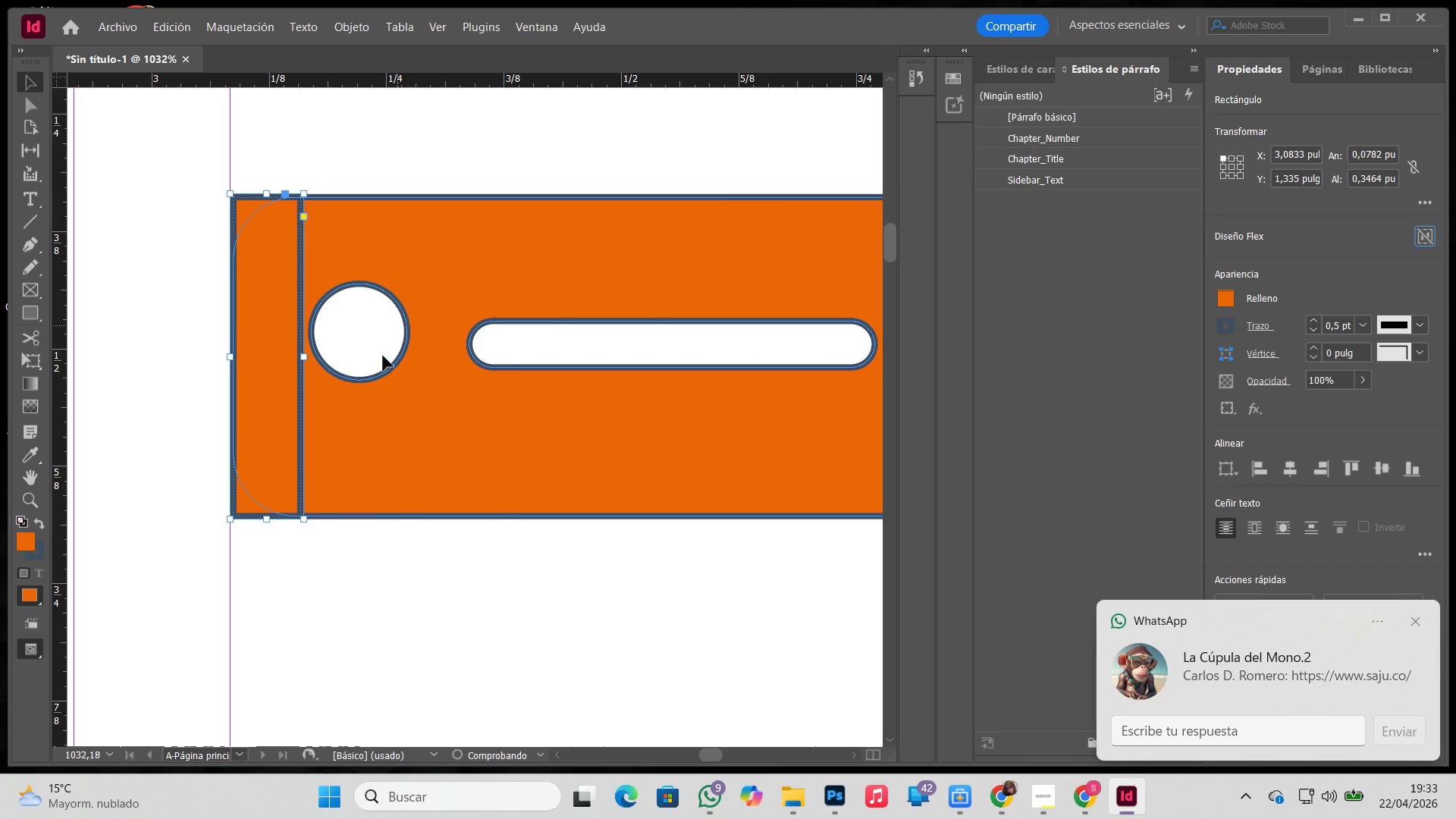 
left_click_drag(start_coordinate=[413, 563], to_coordinate=[344, 557])
 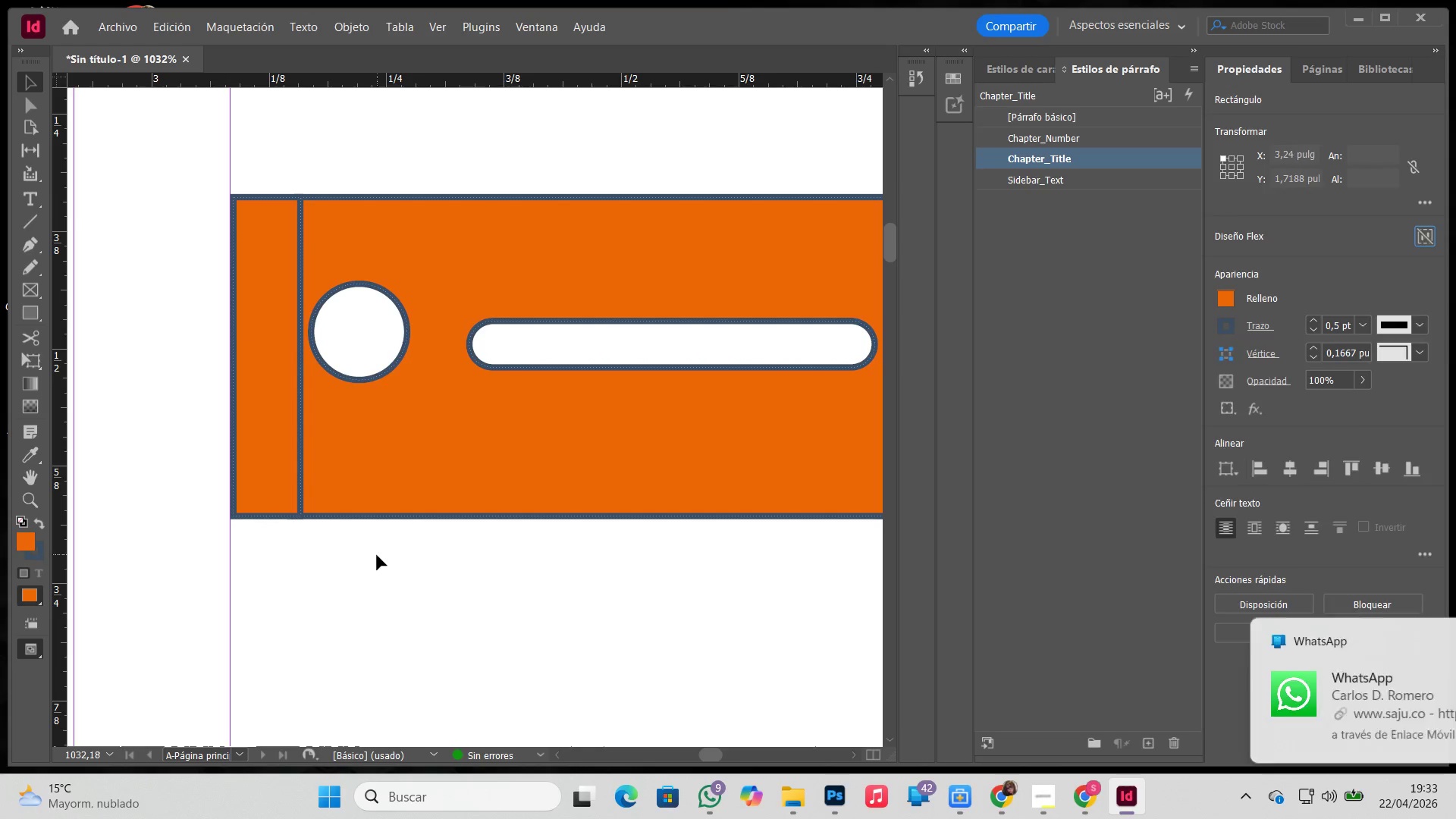 
key(Control+ControlLeft)
 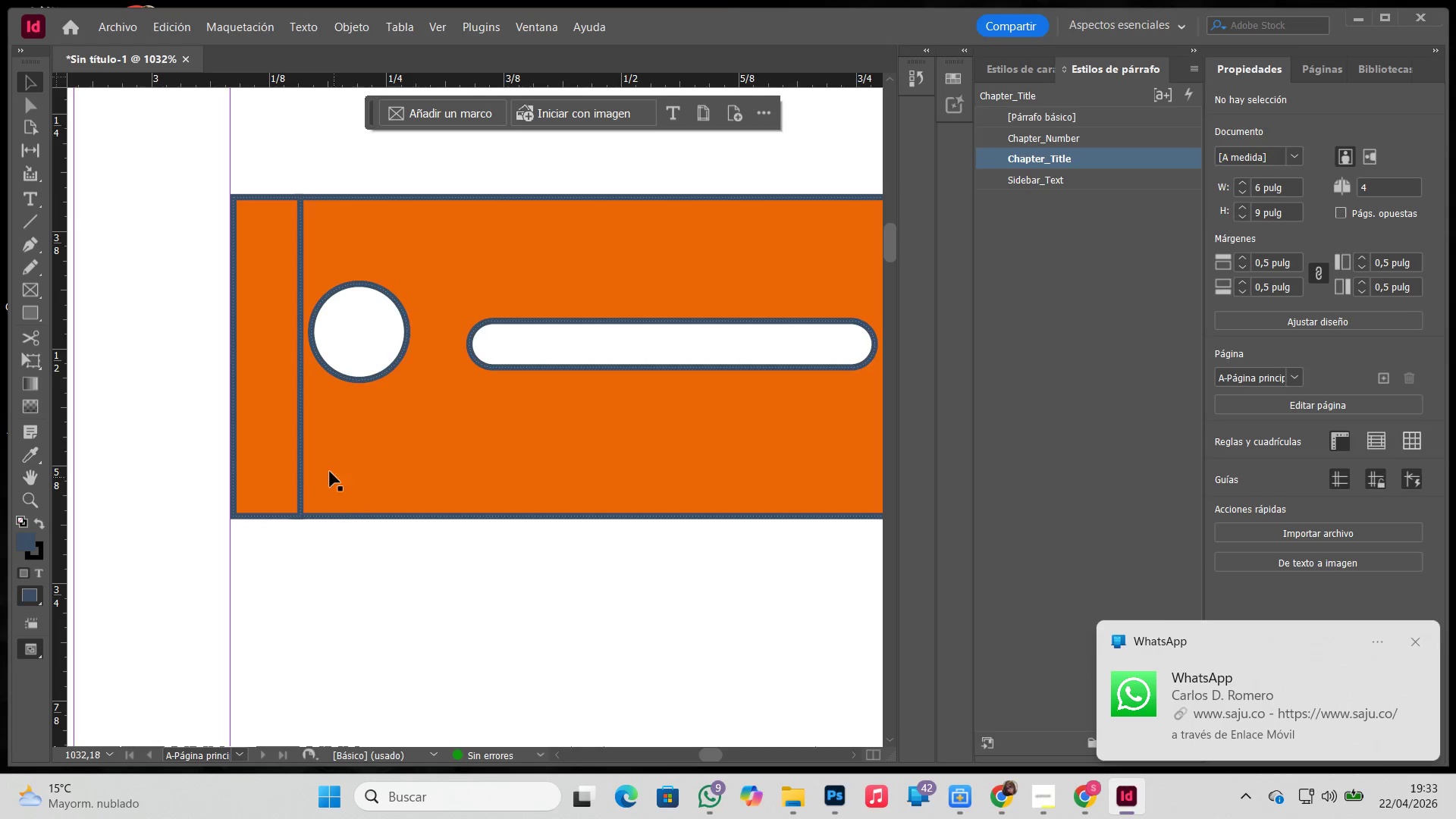 
left_click([302, 465])
 